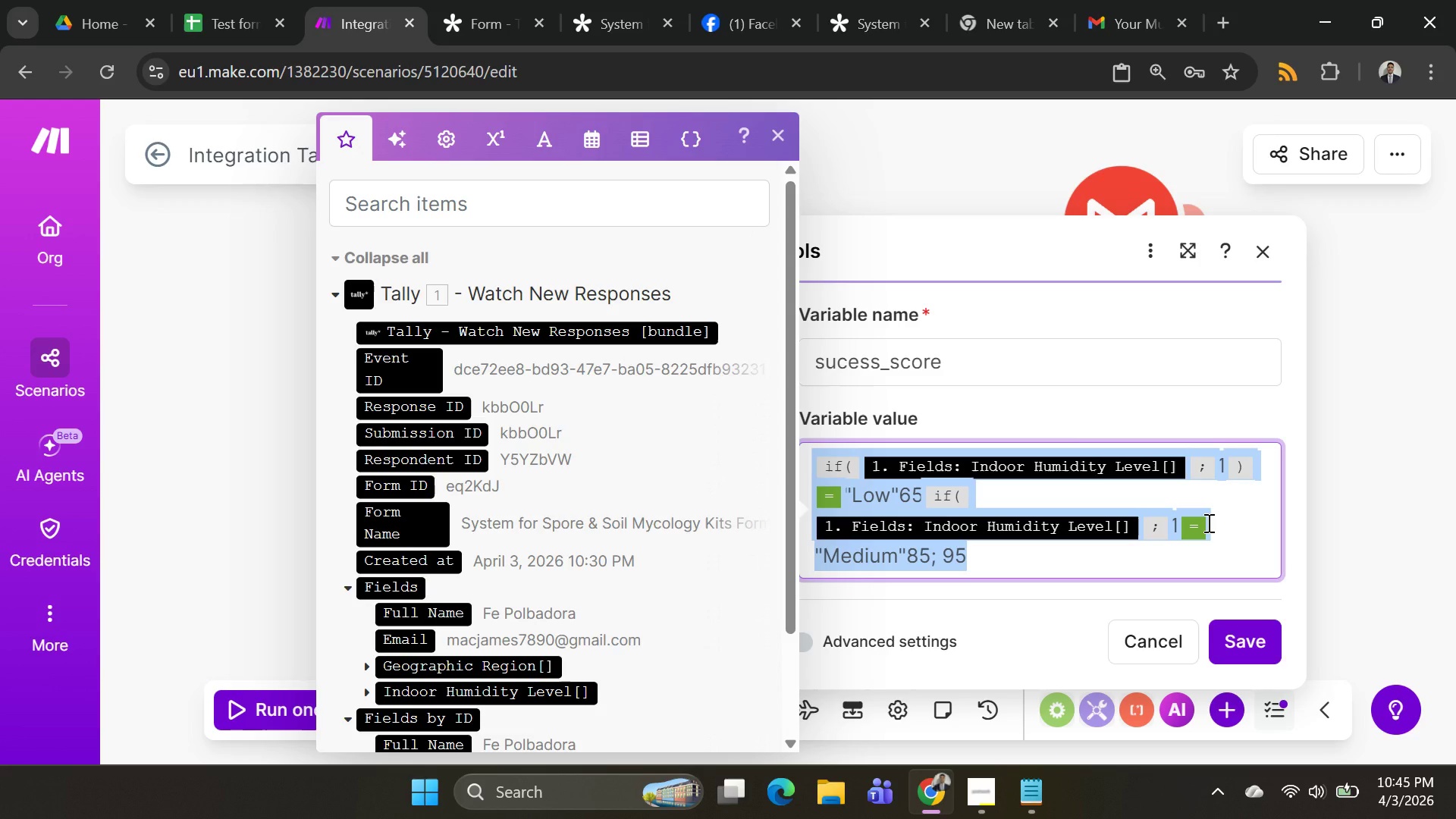 
key(Backspace)
 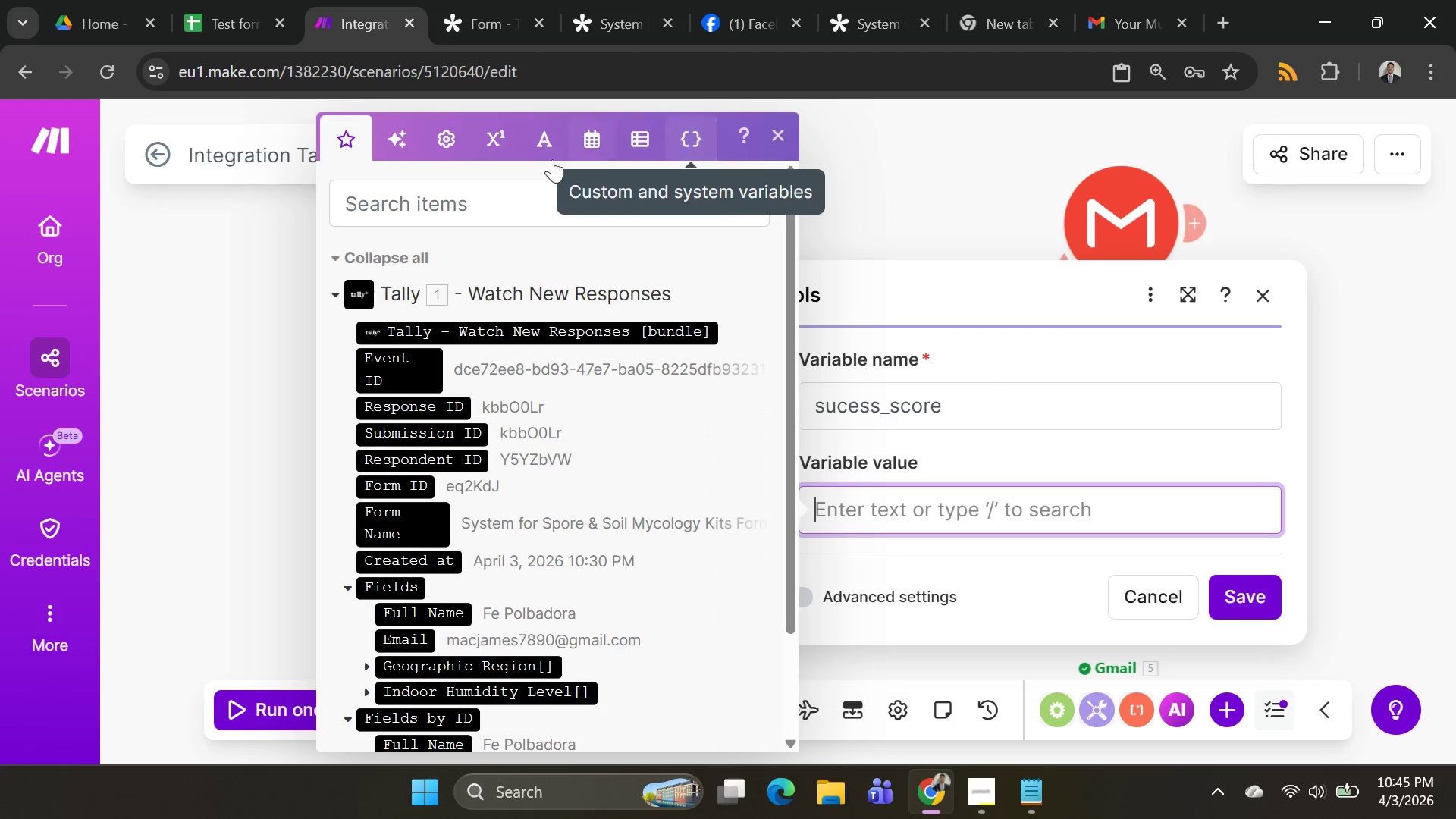 
left_click([441, 144])
 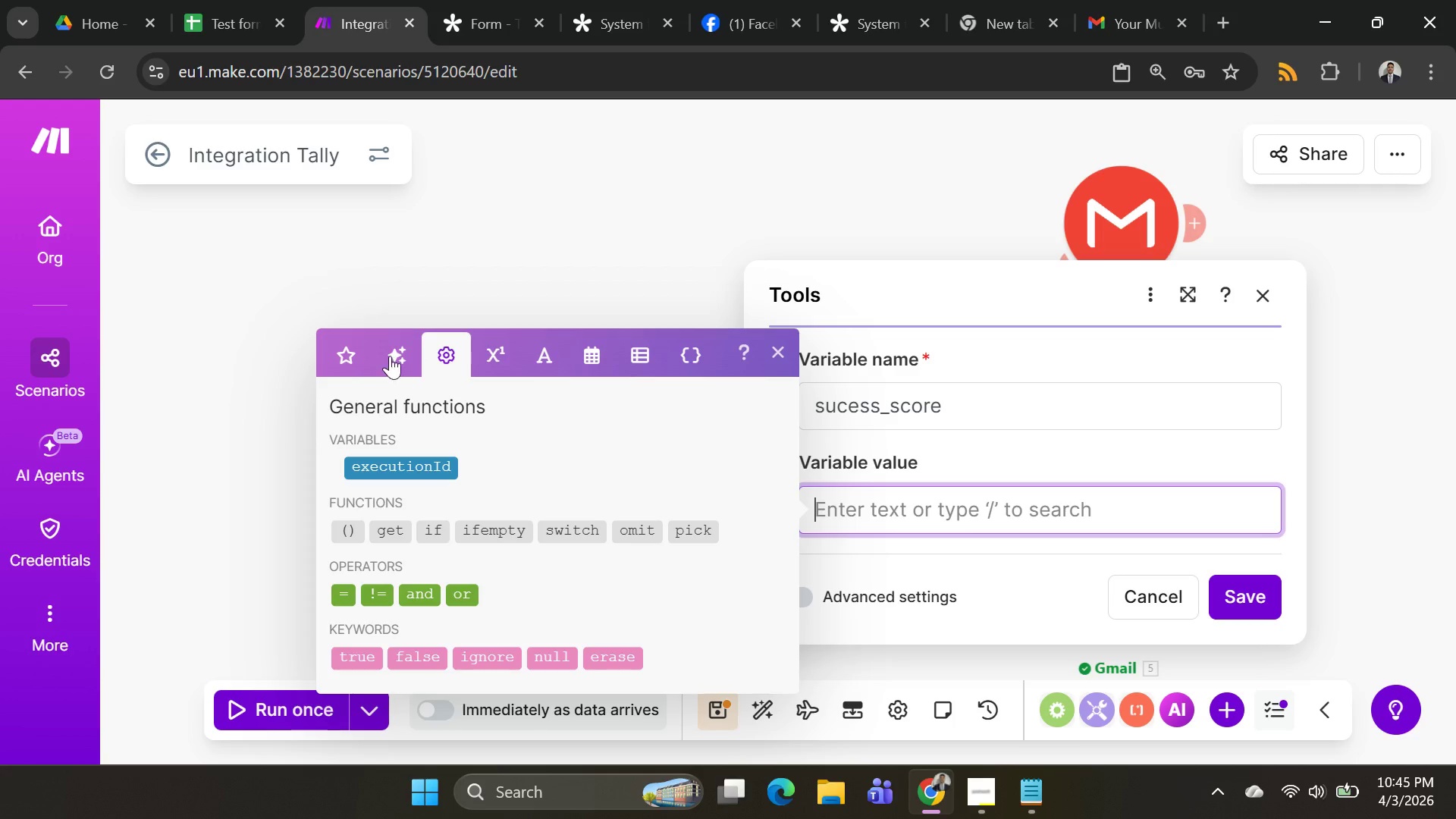 
left_click([467, 477])
 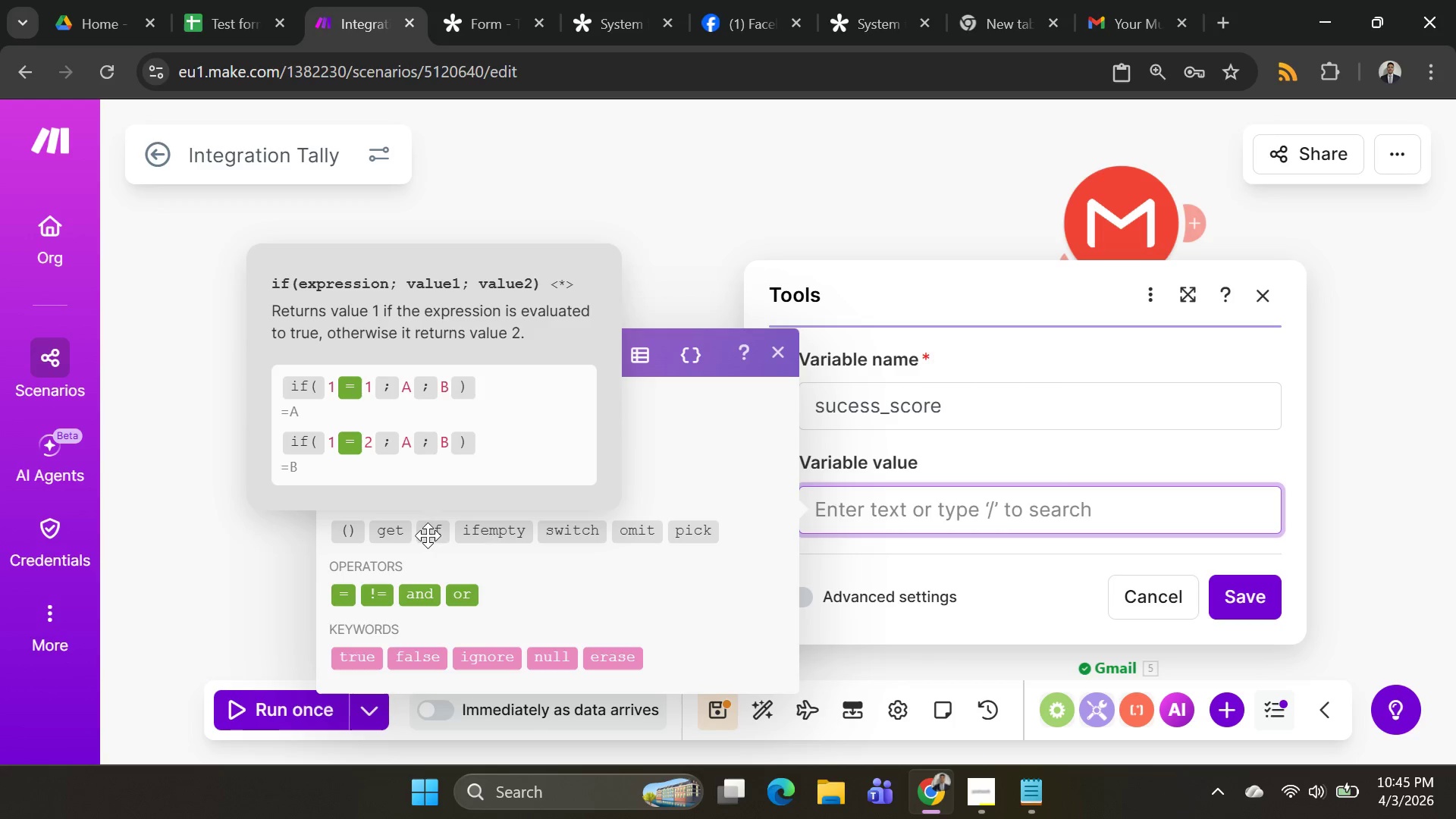 
left_click([432, 531])
 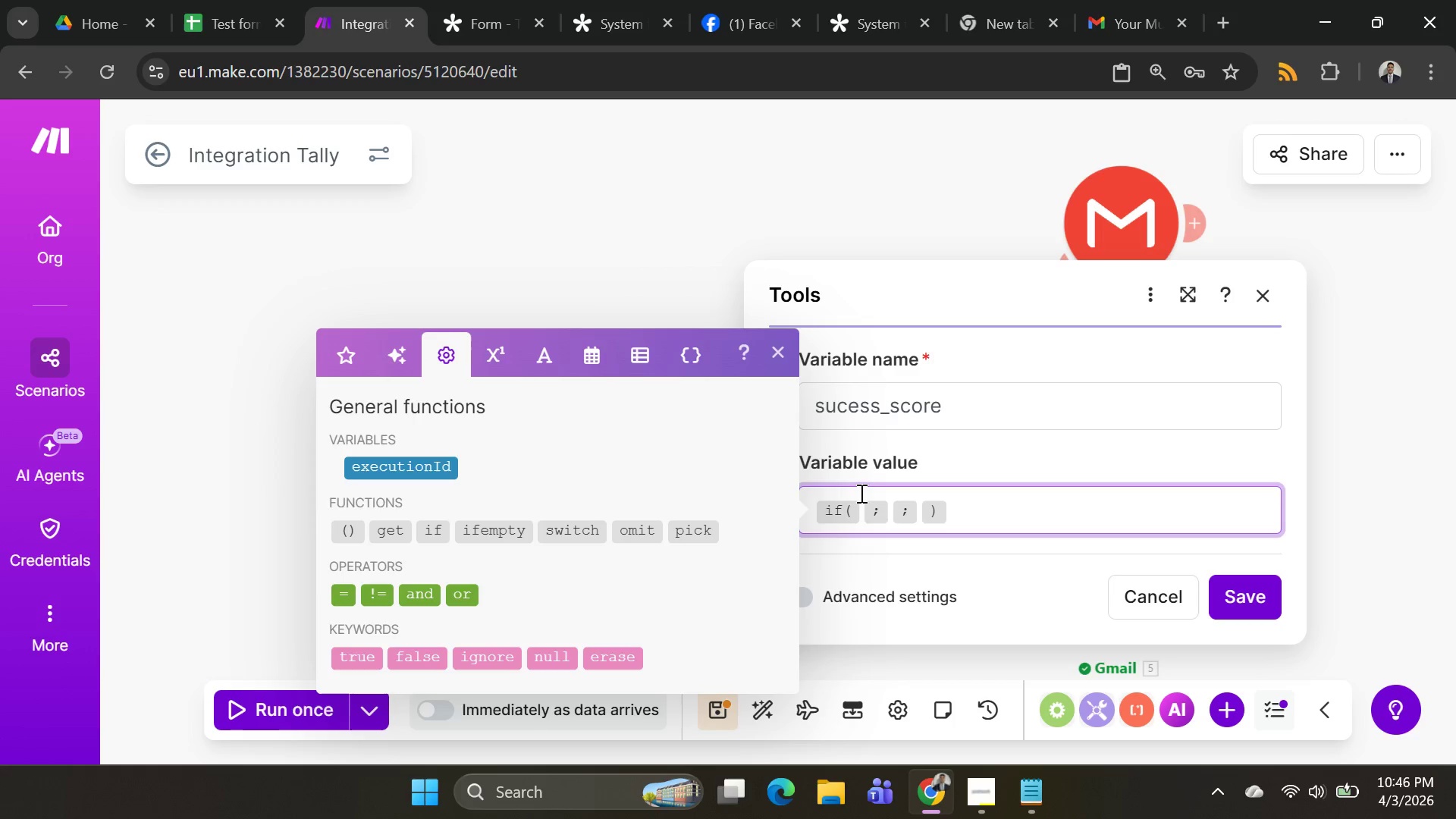 
left_click([862, 502])
 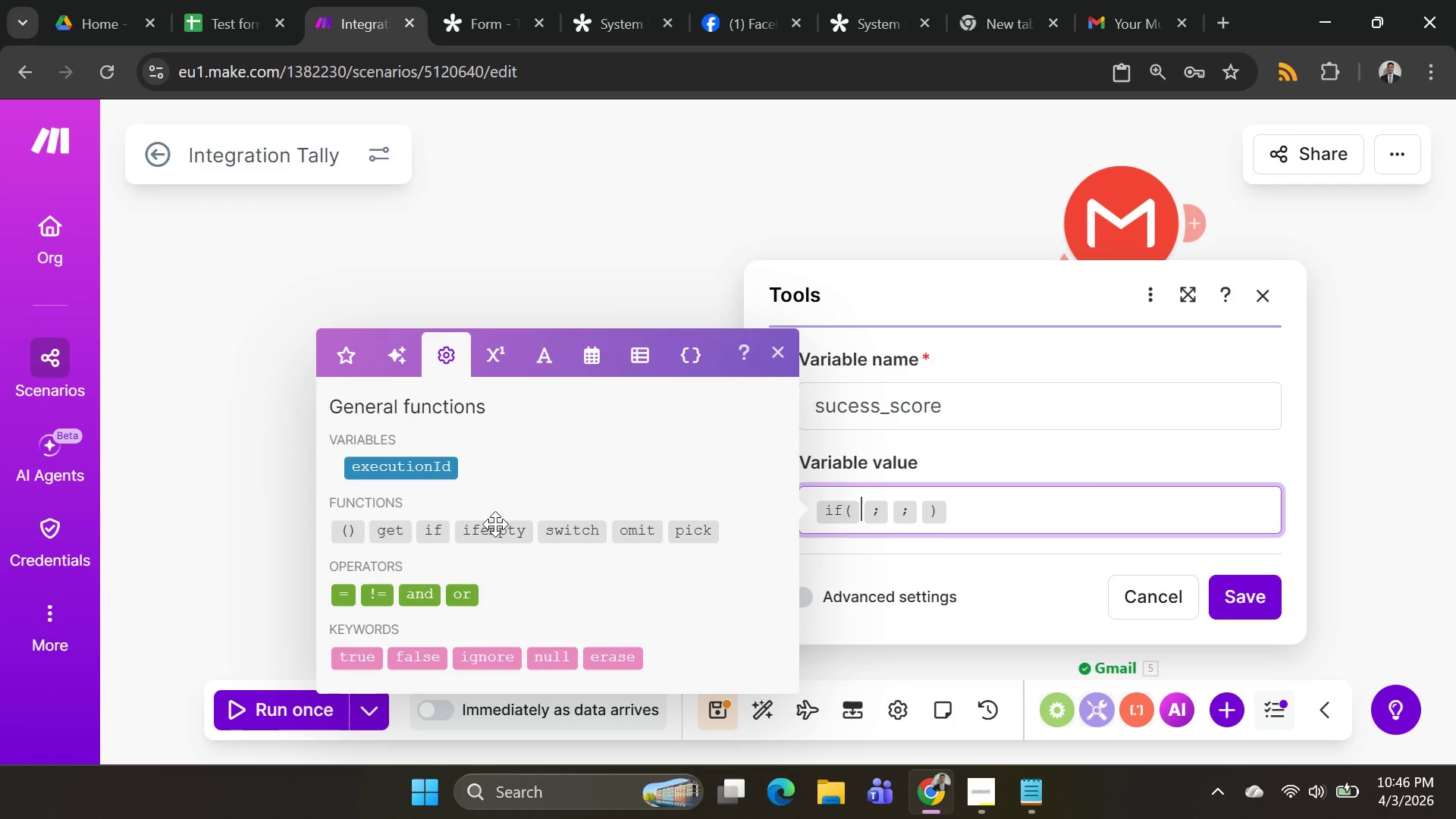 
left_click([341, 362])
 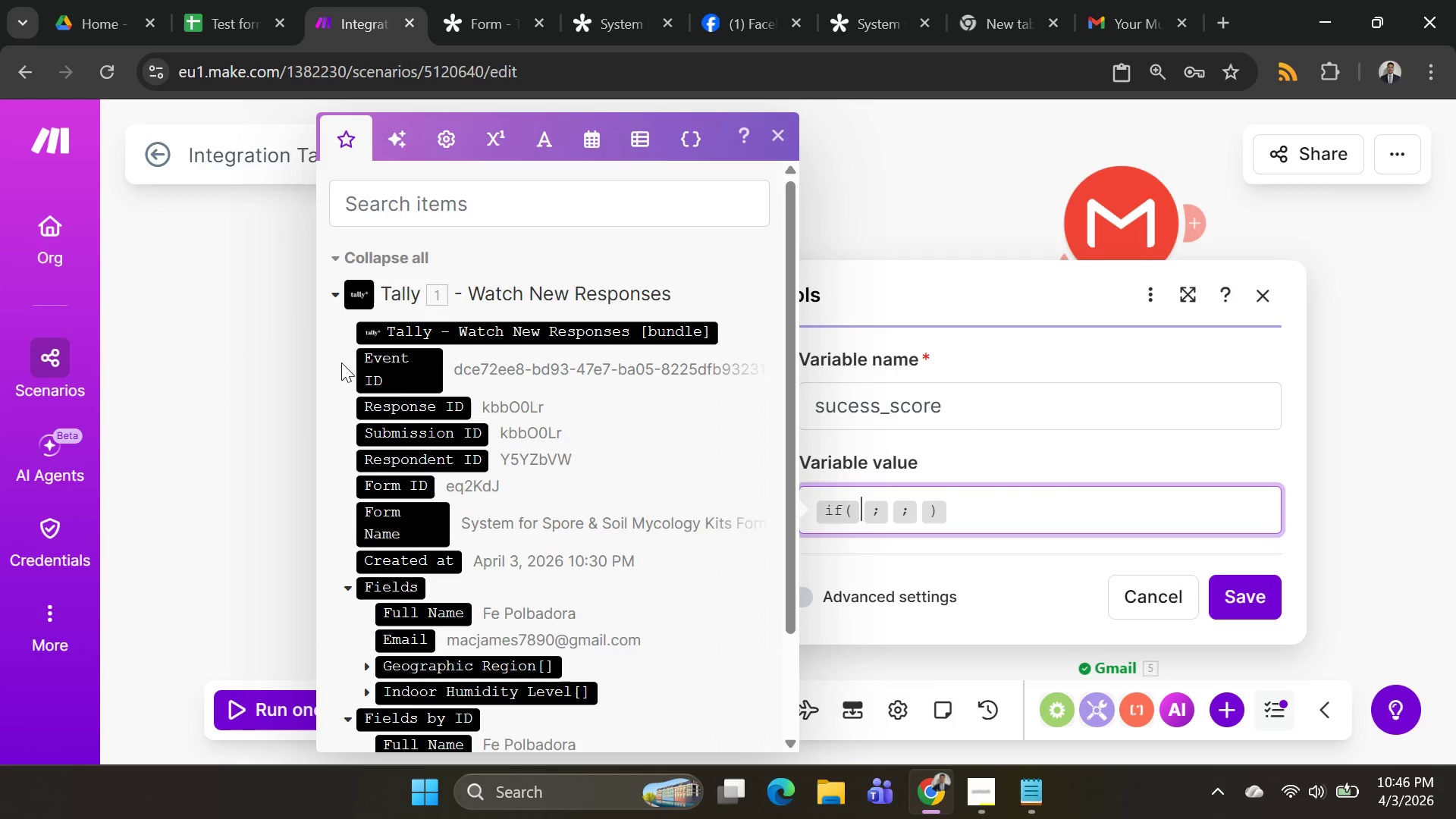 
mouse_move([457, 474])
 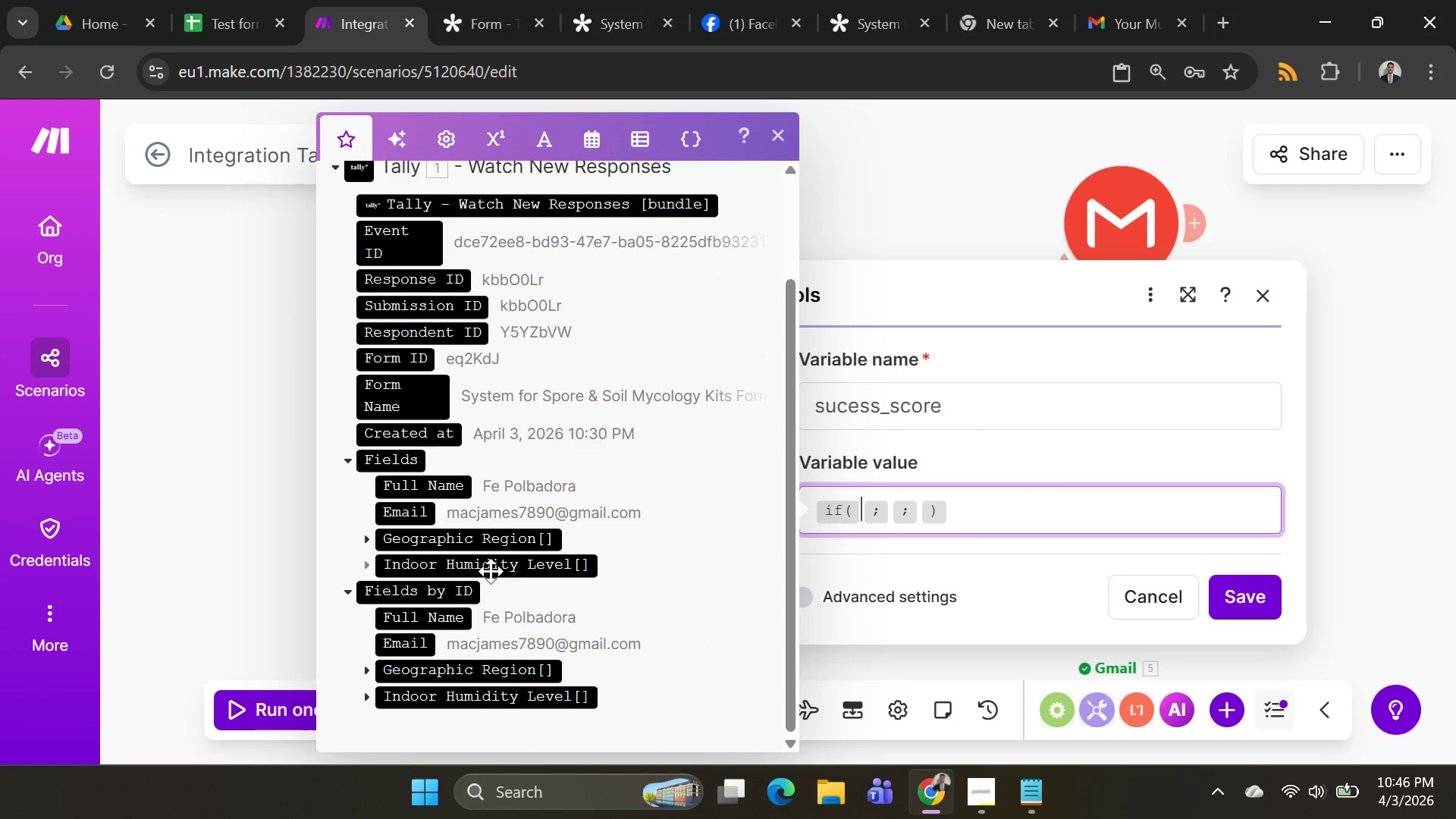 
left_click([491, 571])
 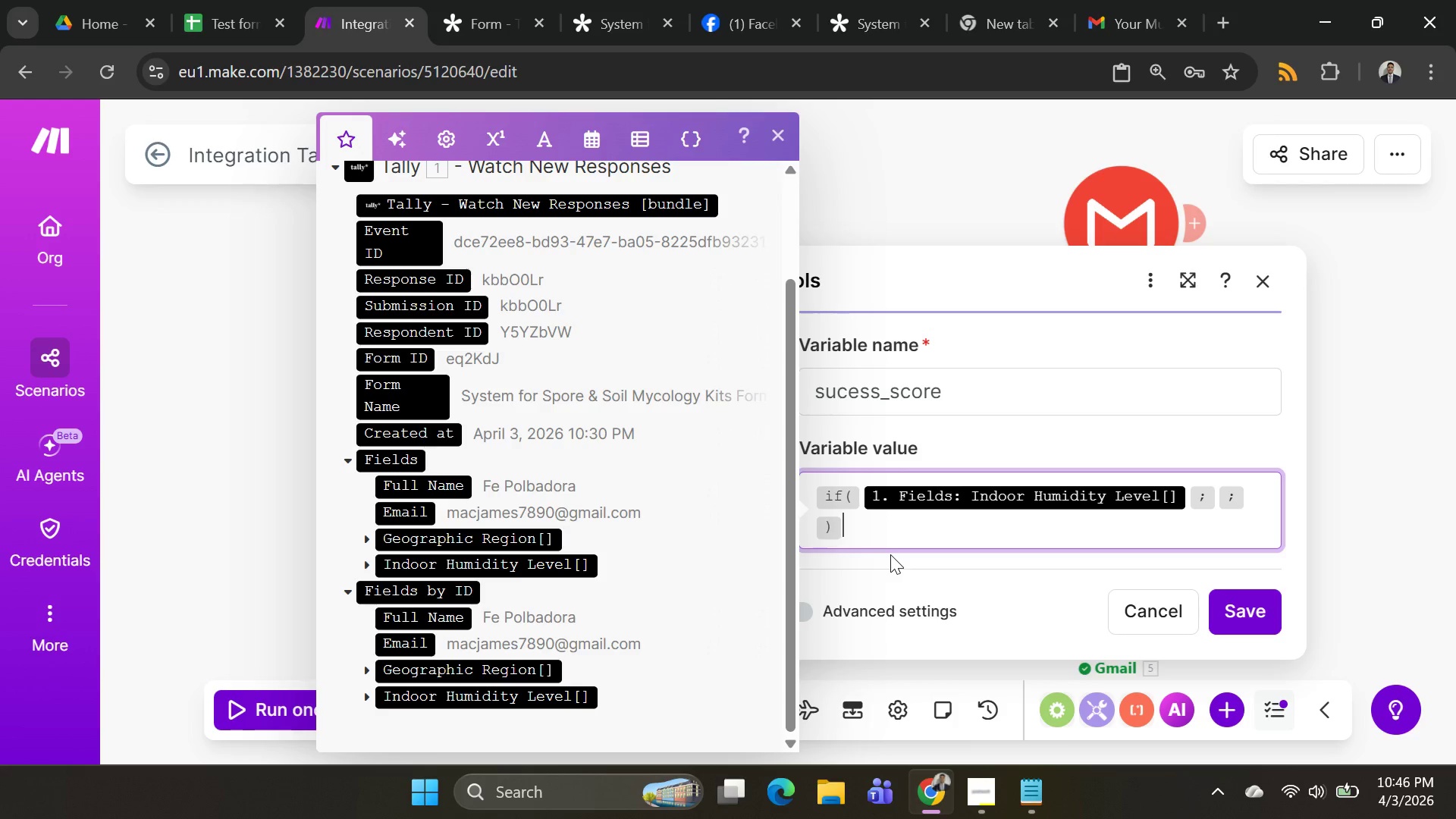 
wait(19.08)
 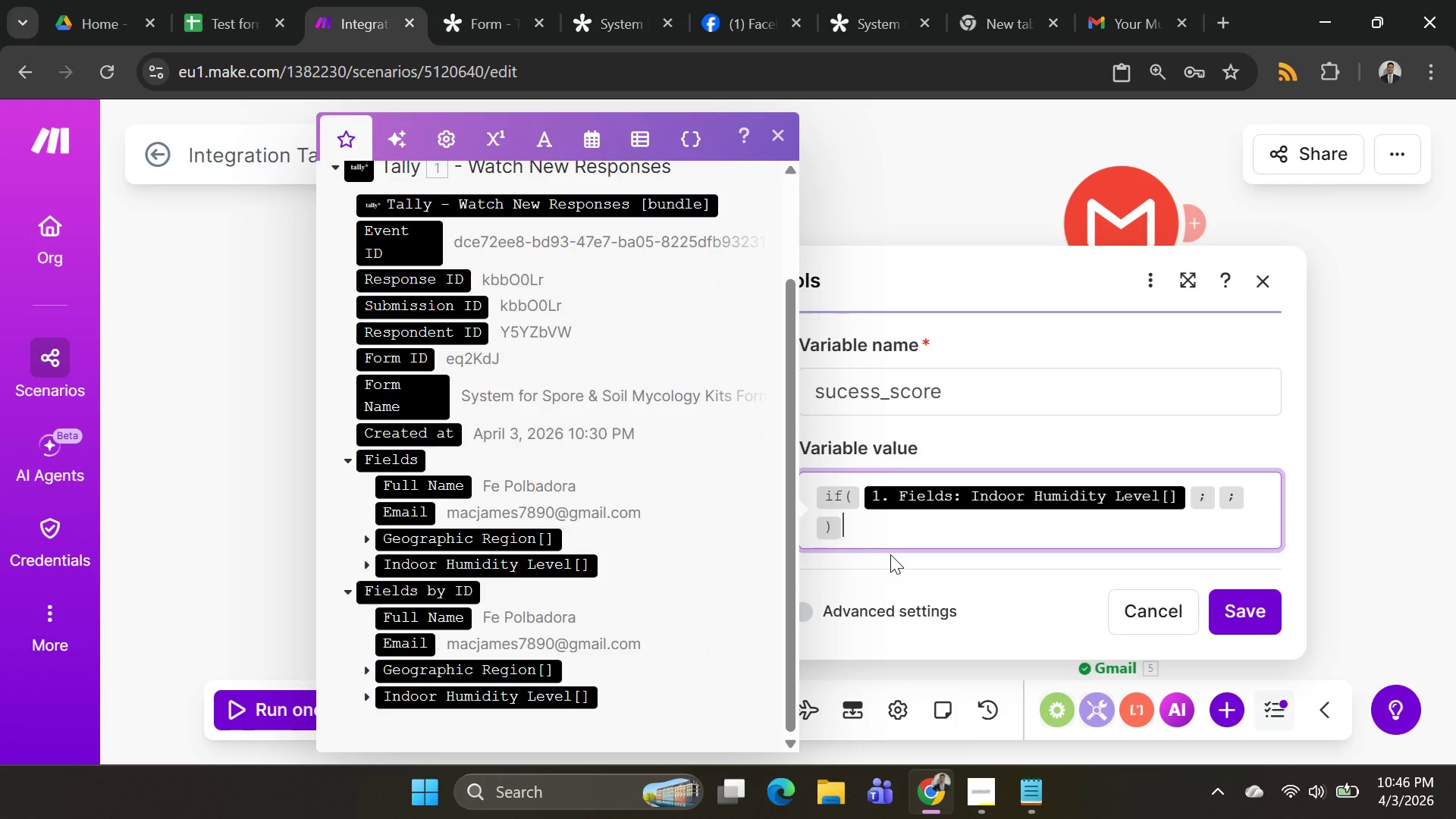 
left_click([1188, 497])
 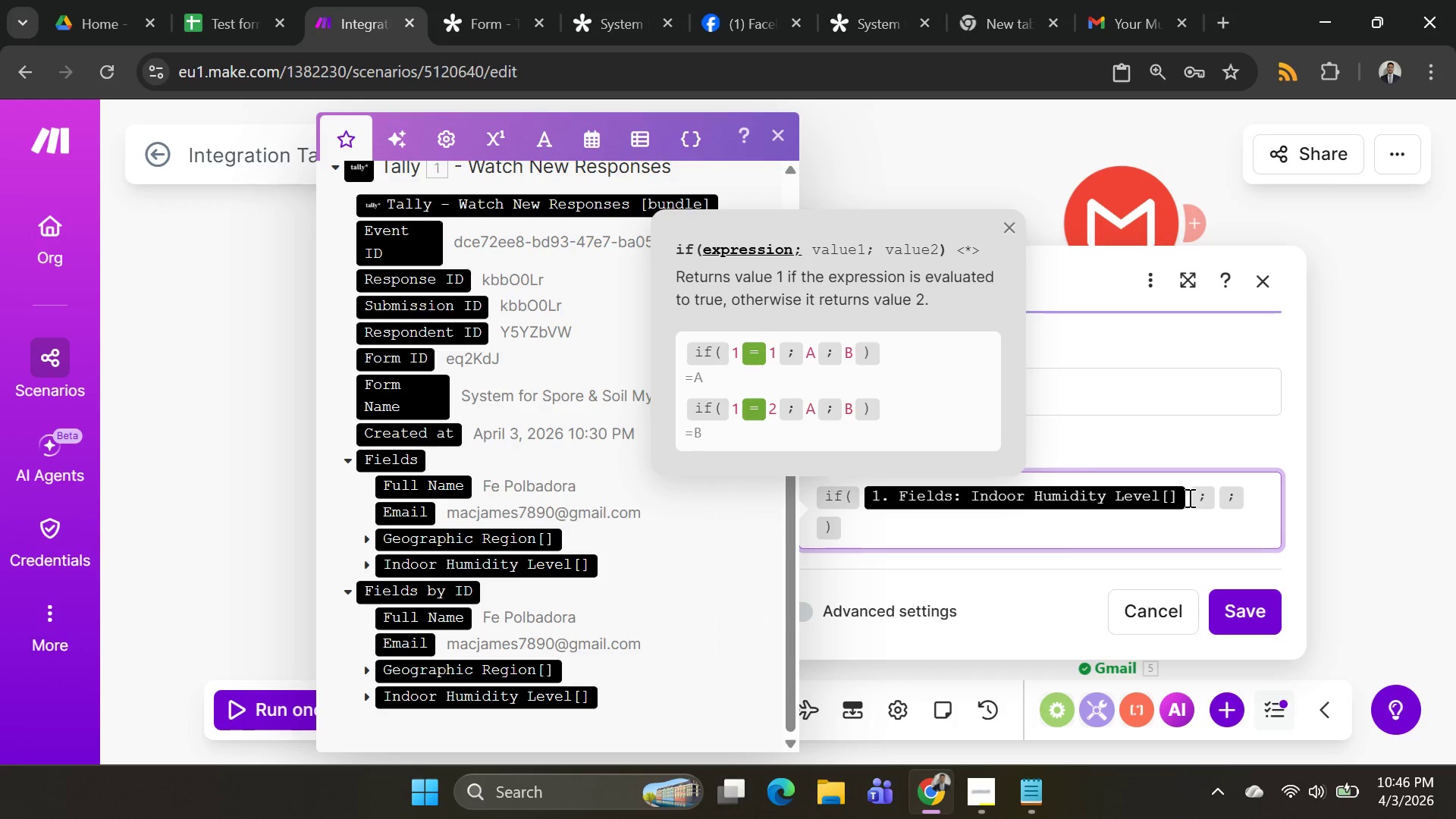 
wait(5.22)
 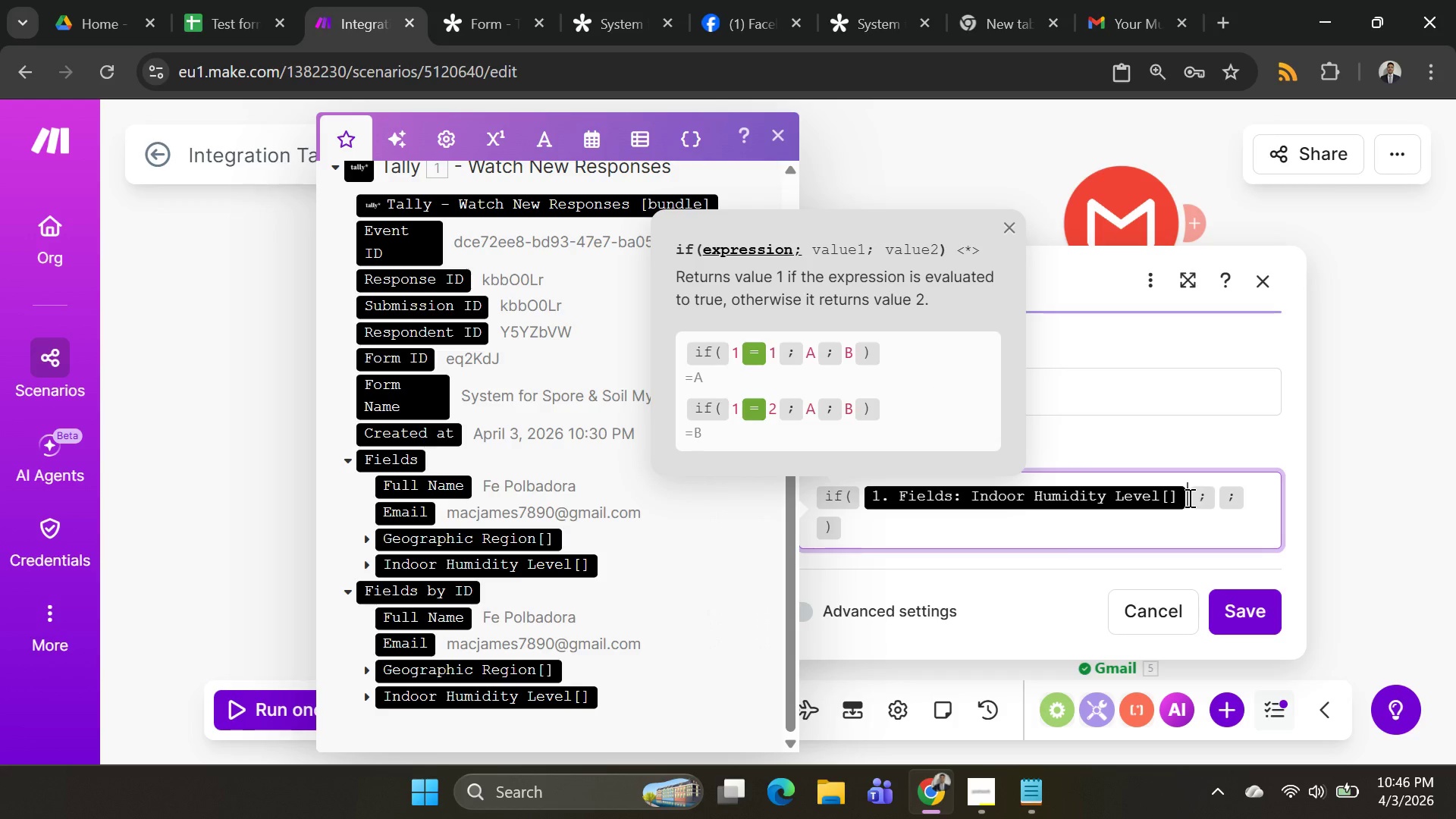 
key(Space)
 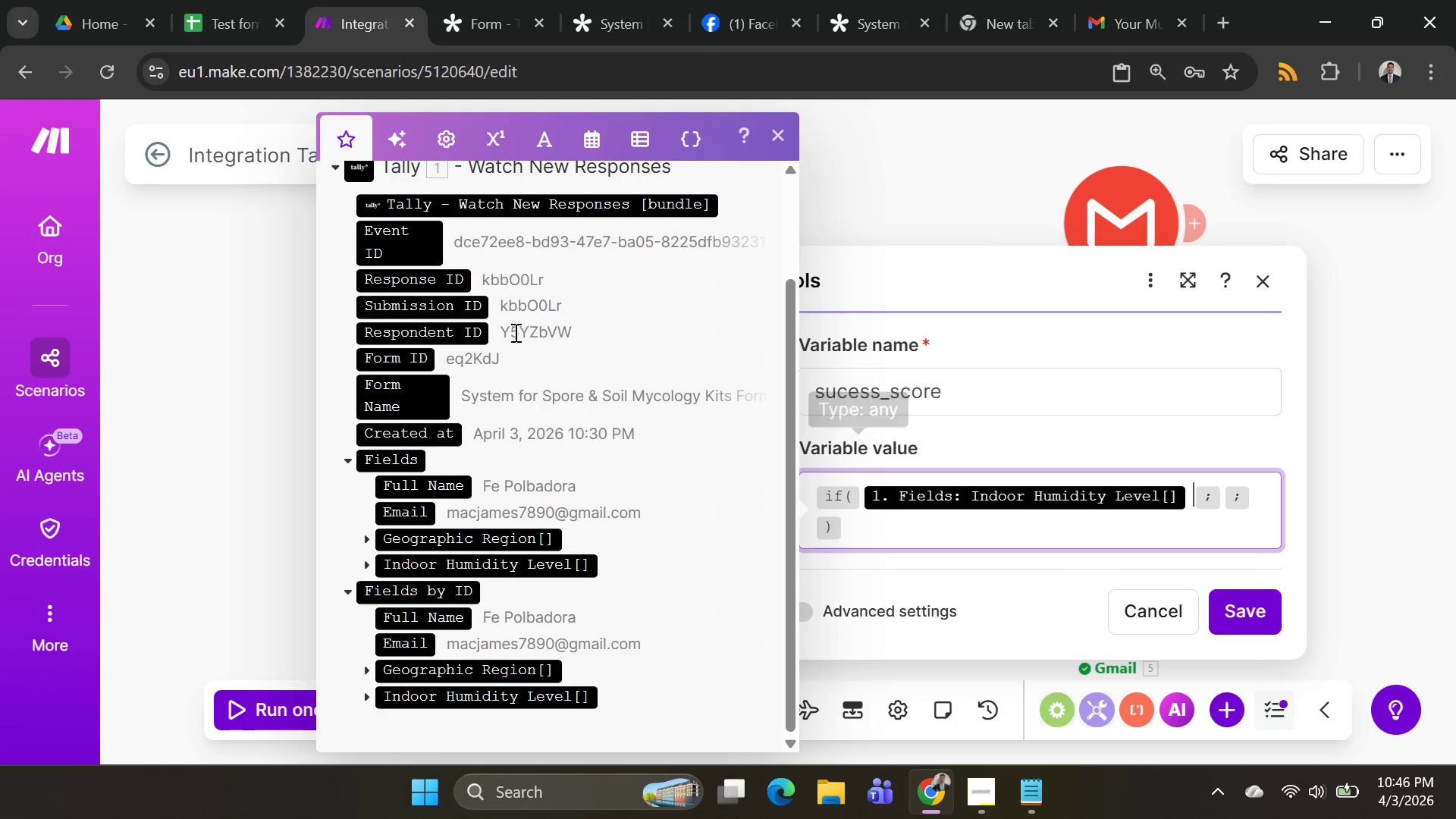 
left_click([444, 131])
 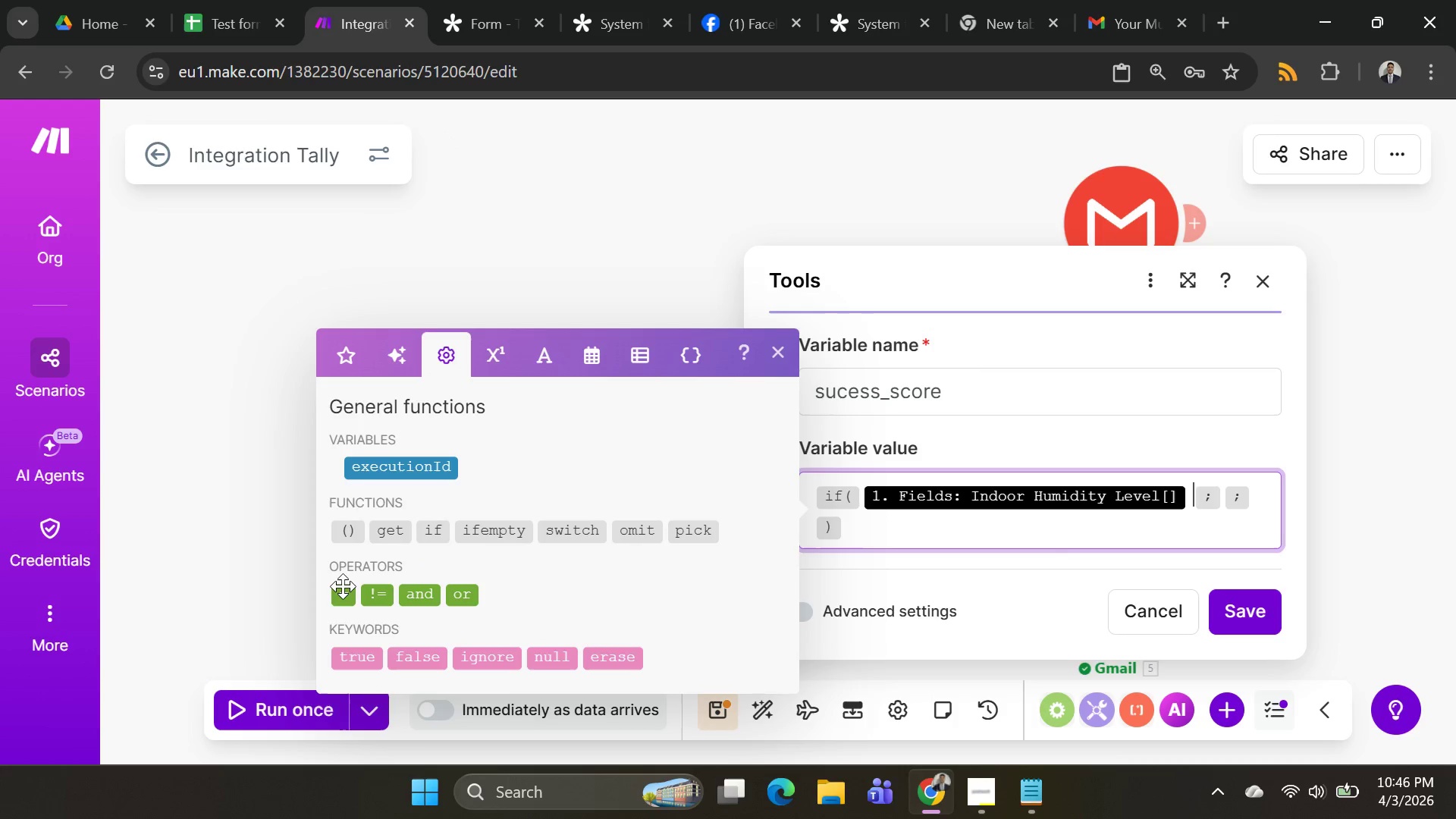 
left_click([336, 589])
 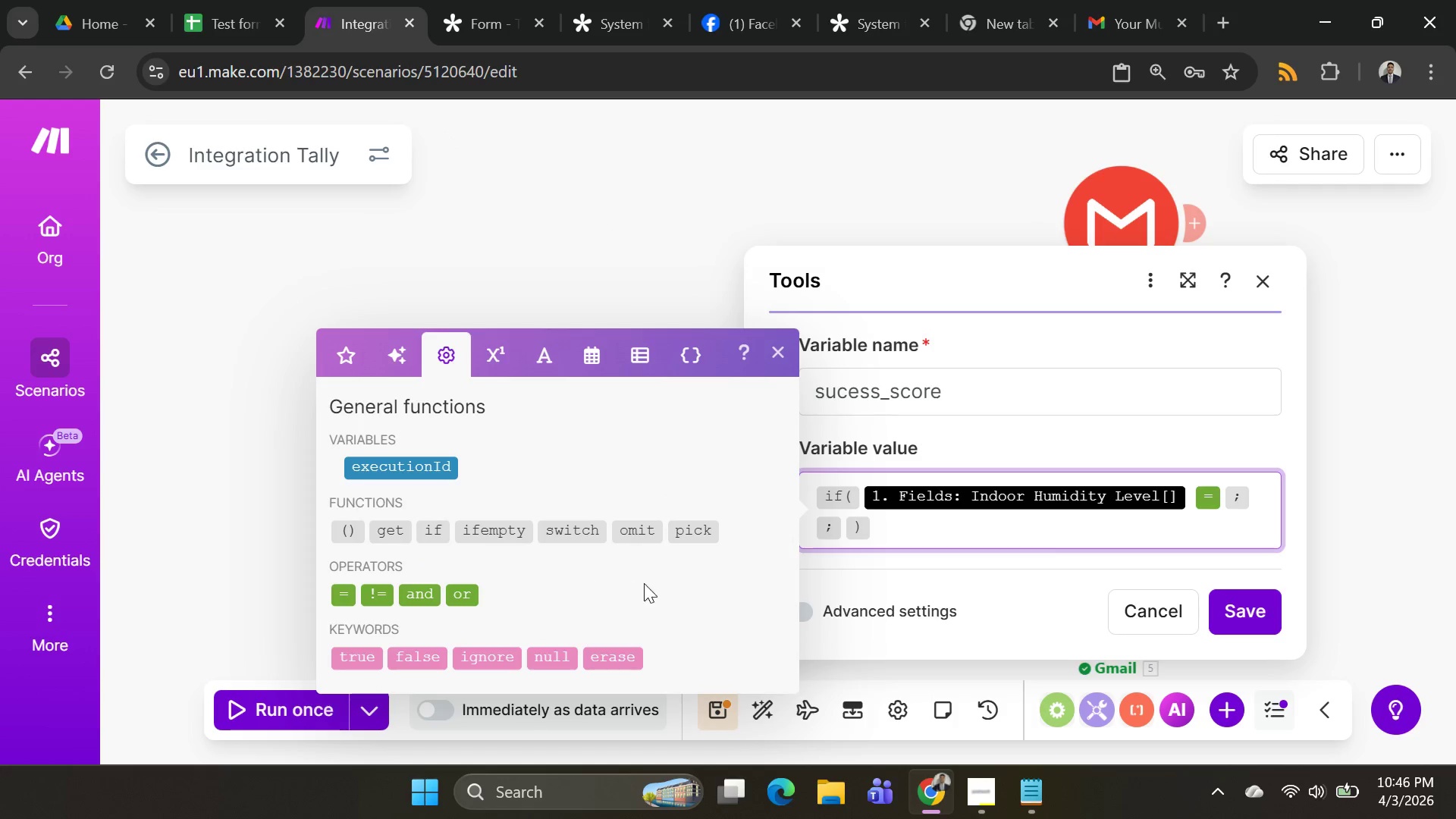 
key(Space)
 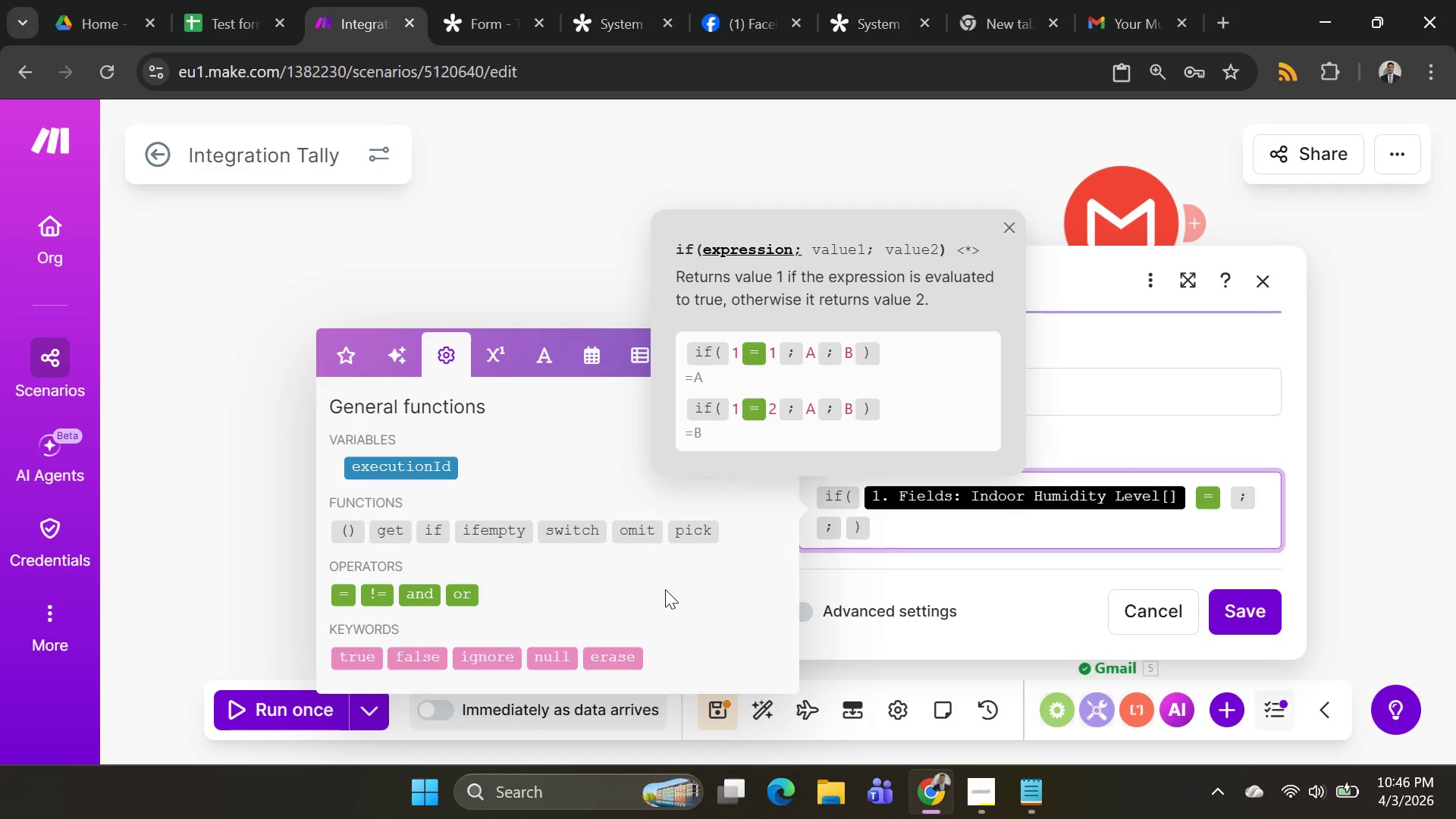 
wait(5.23)
 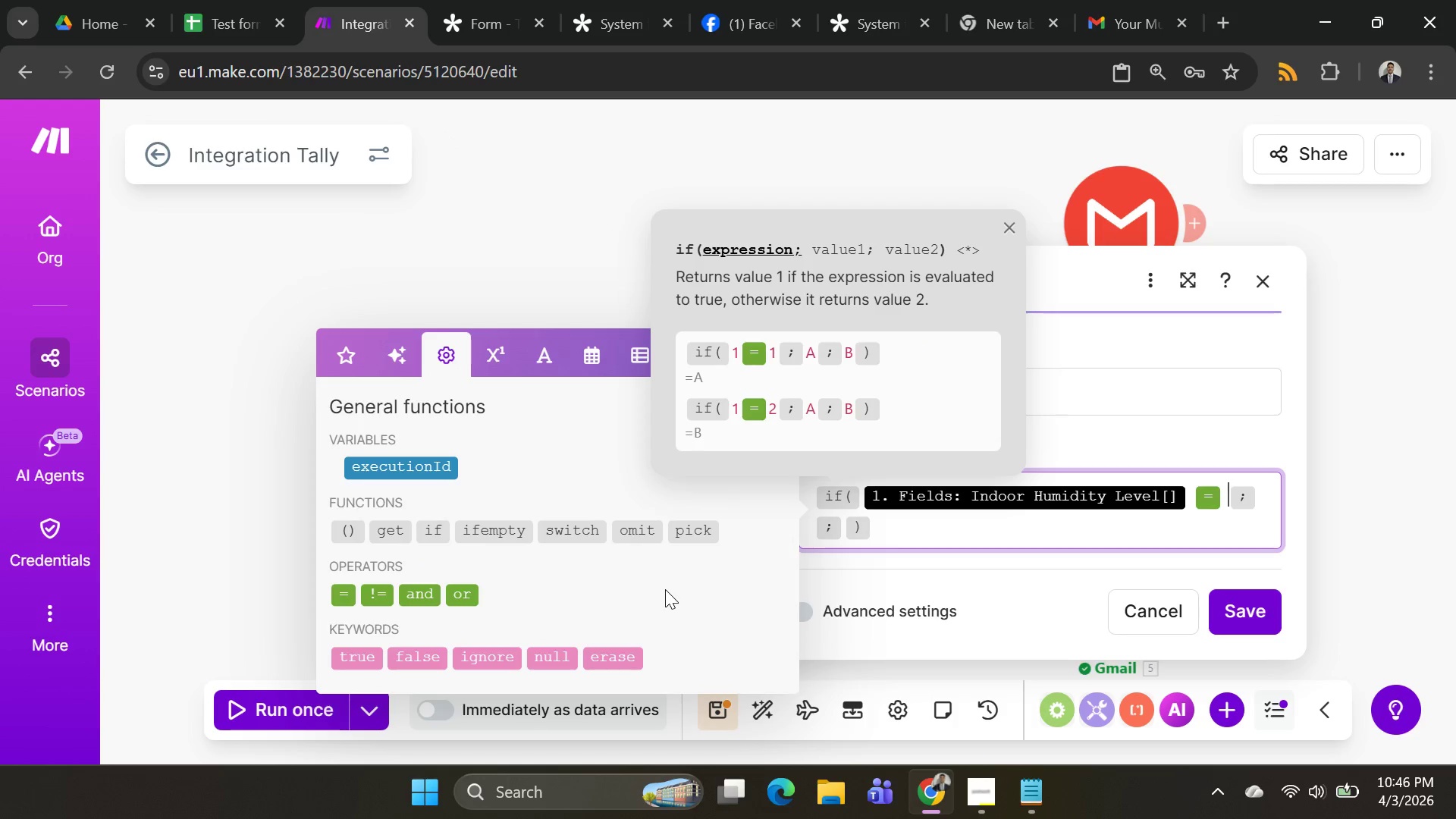 
type("Low)
 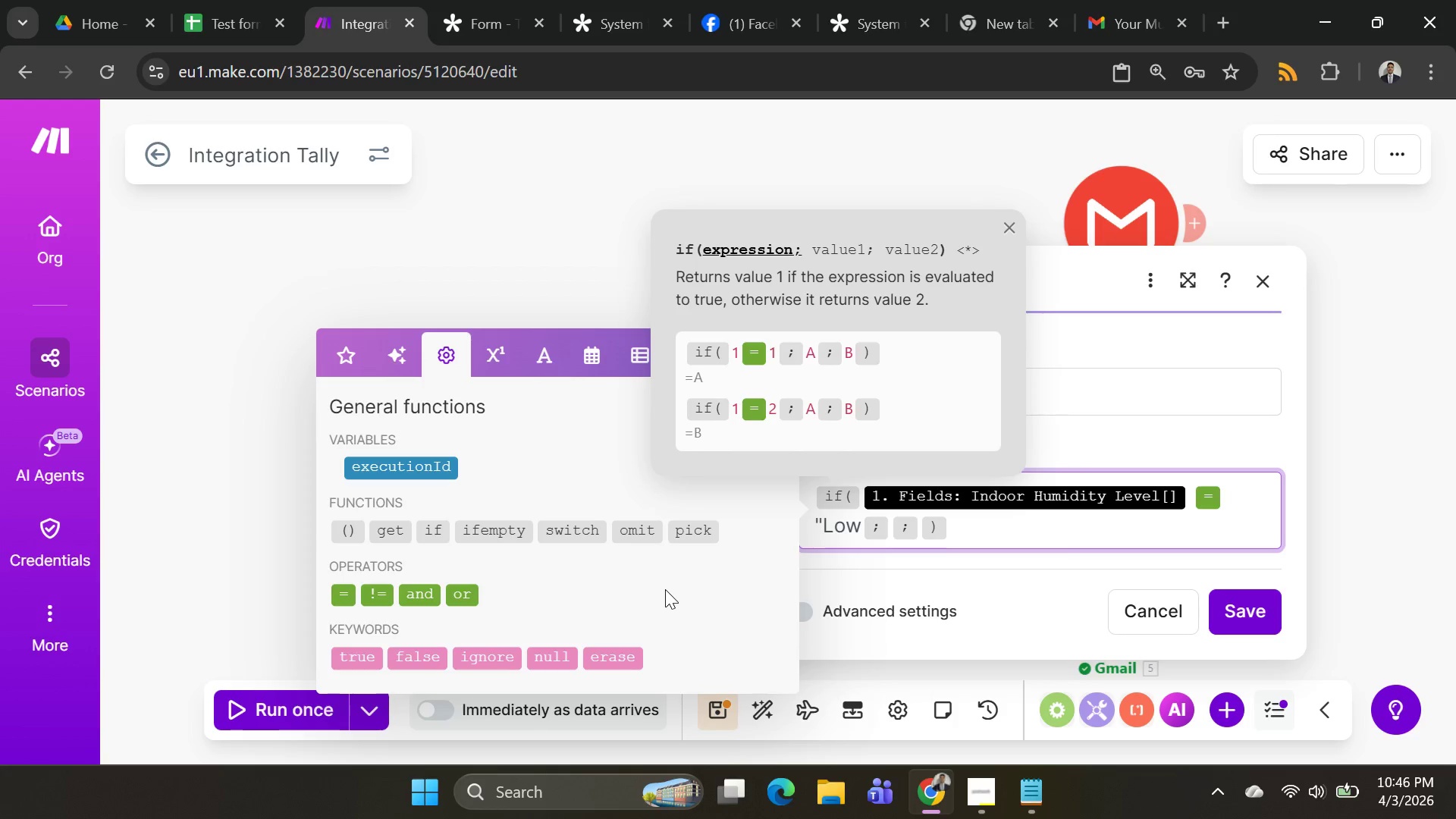 
hold_key(key=ShiftRight, duration=1.5)
 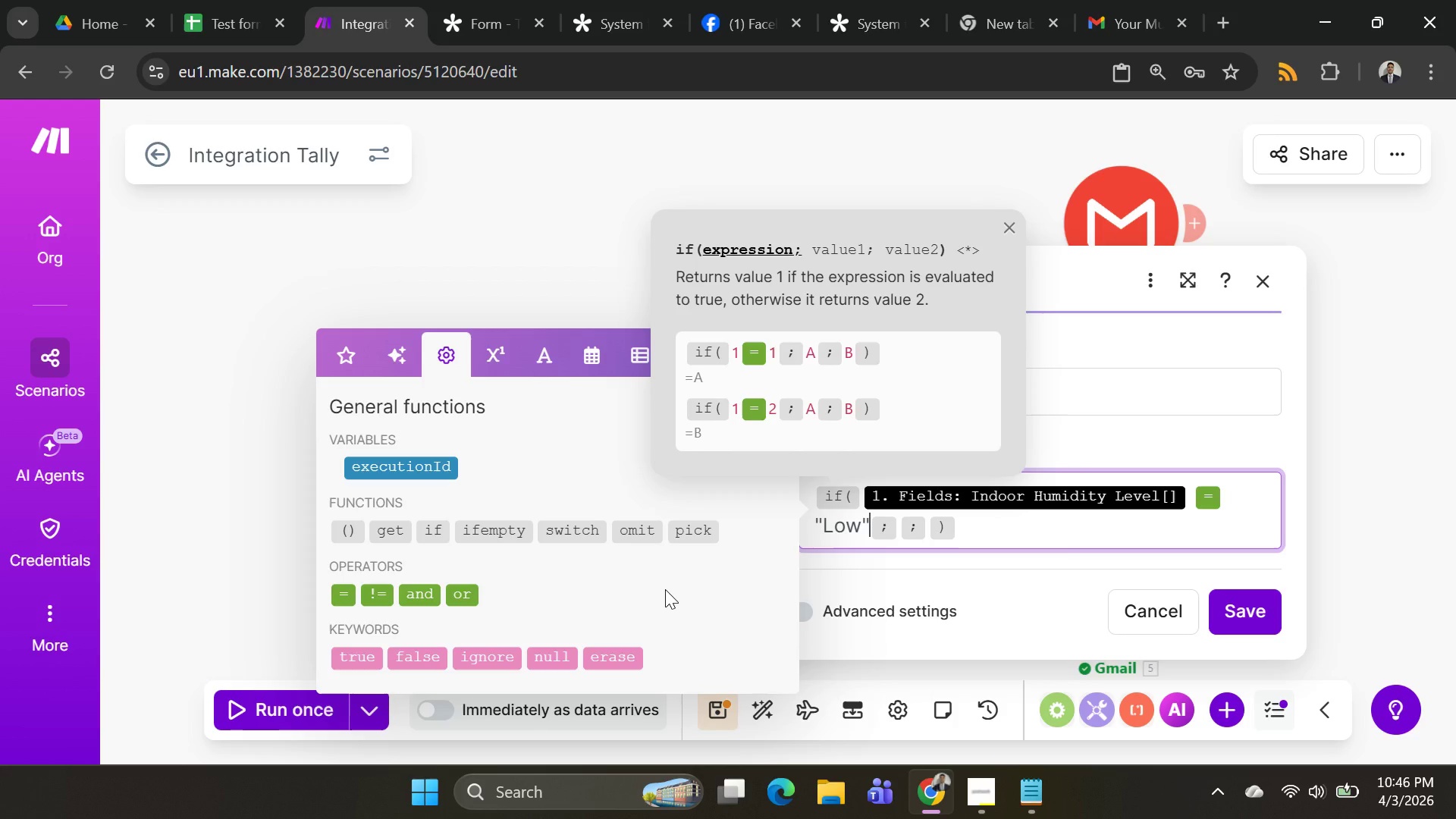 
key(Shift+Quote)
 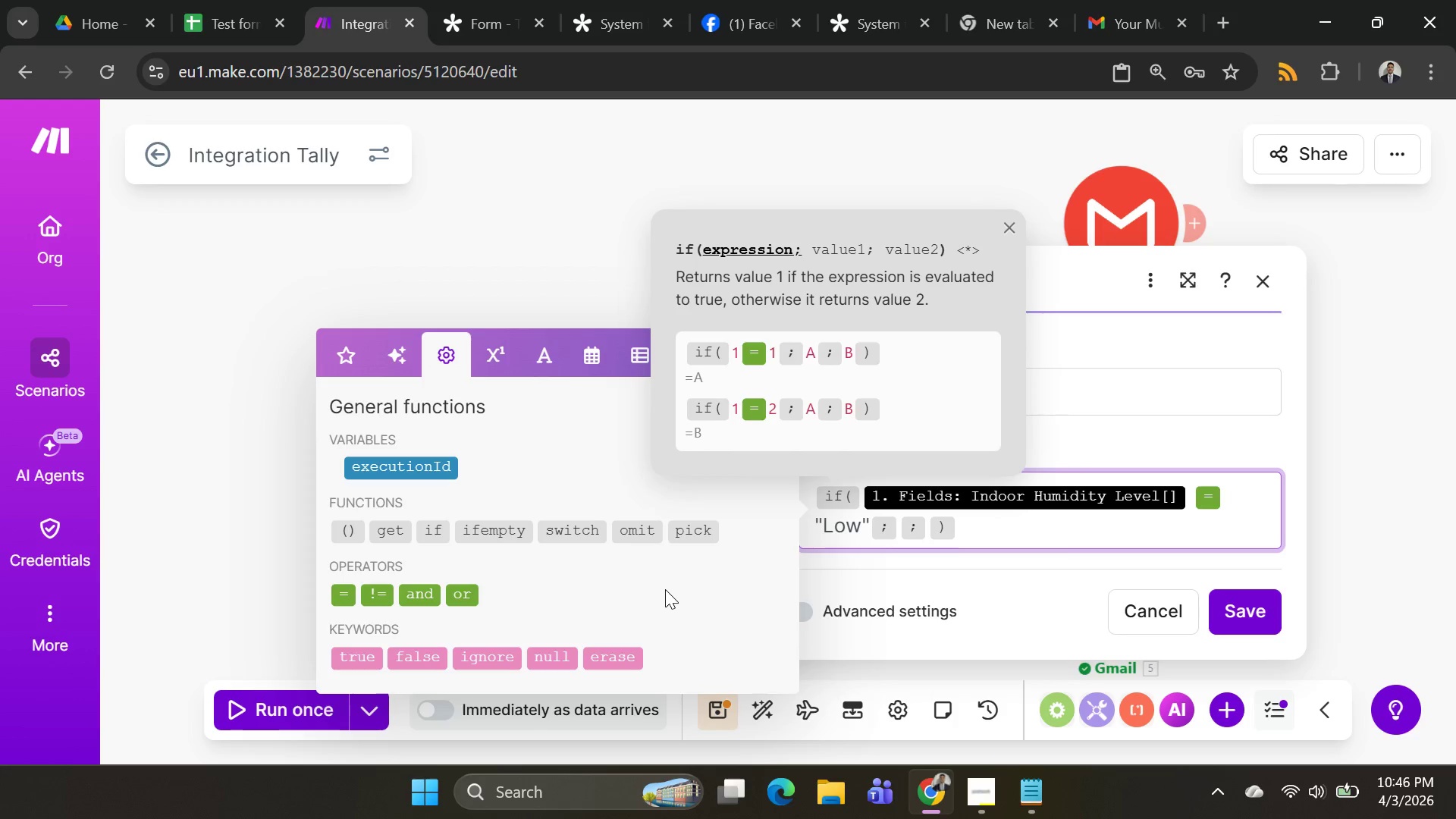 
key(Semicolon)
 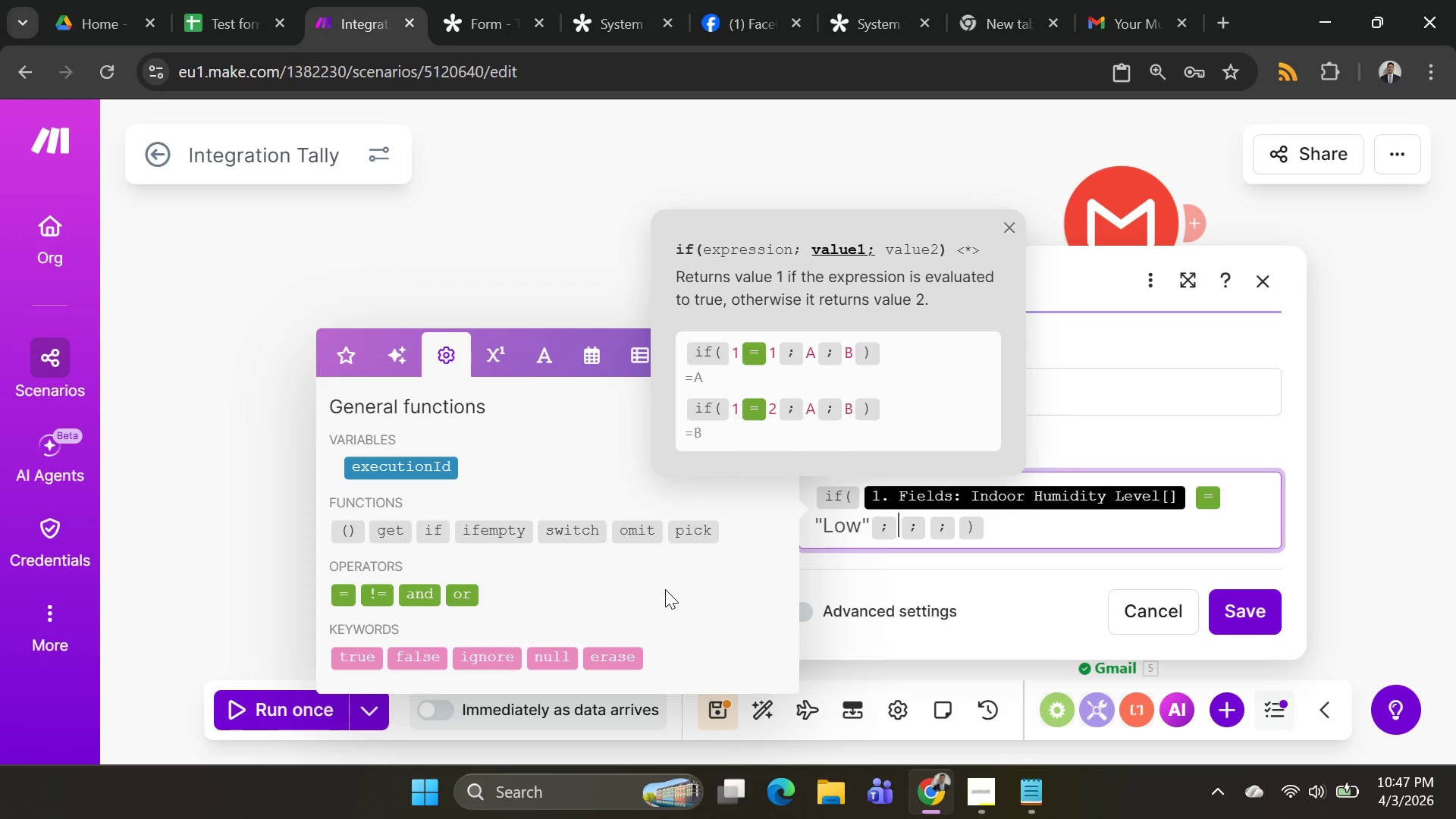 
wait(10.36)
 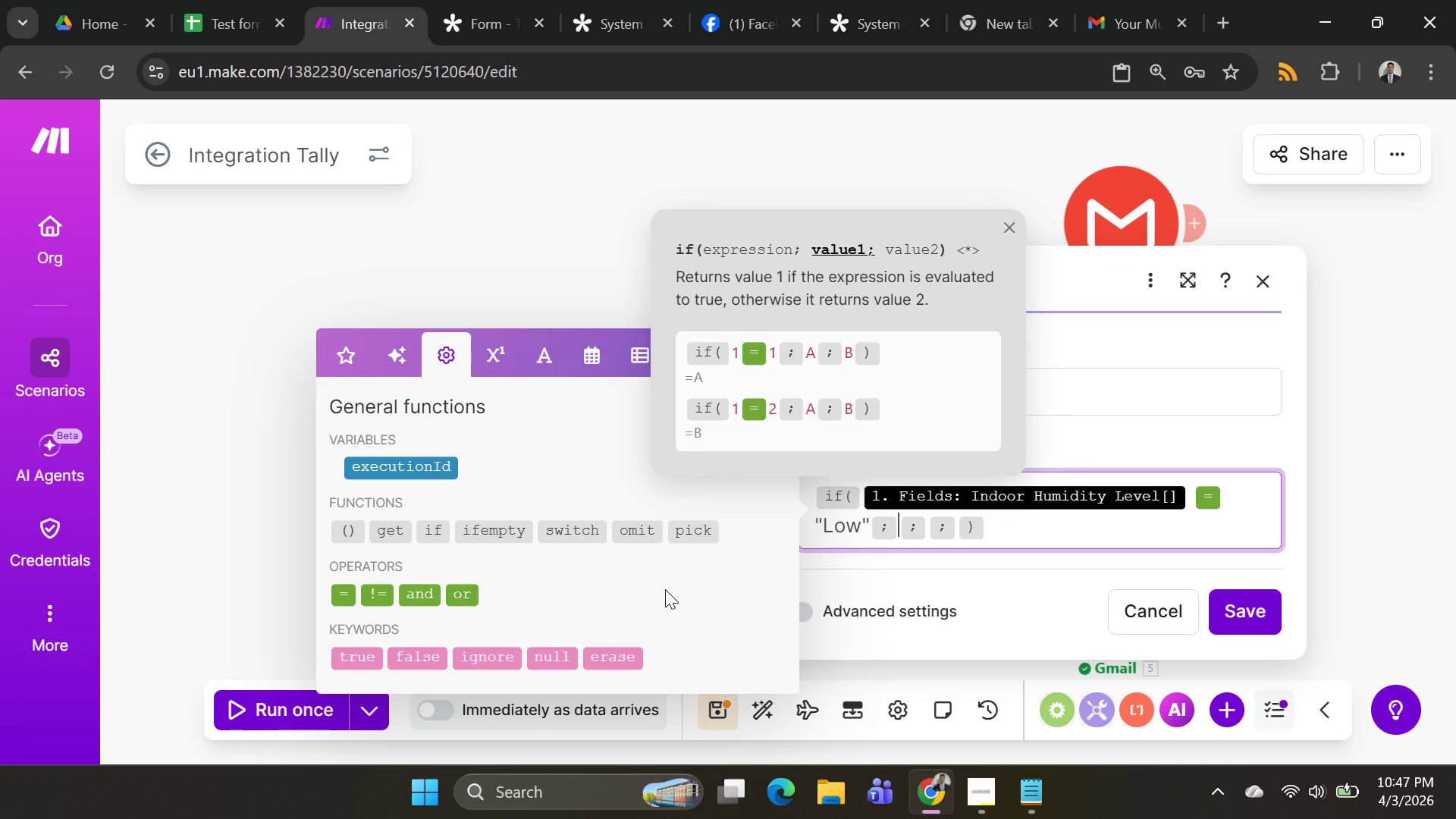 
left_click([1025, 536])
 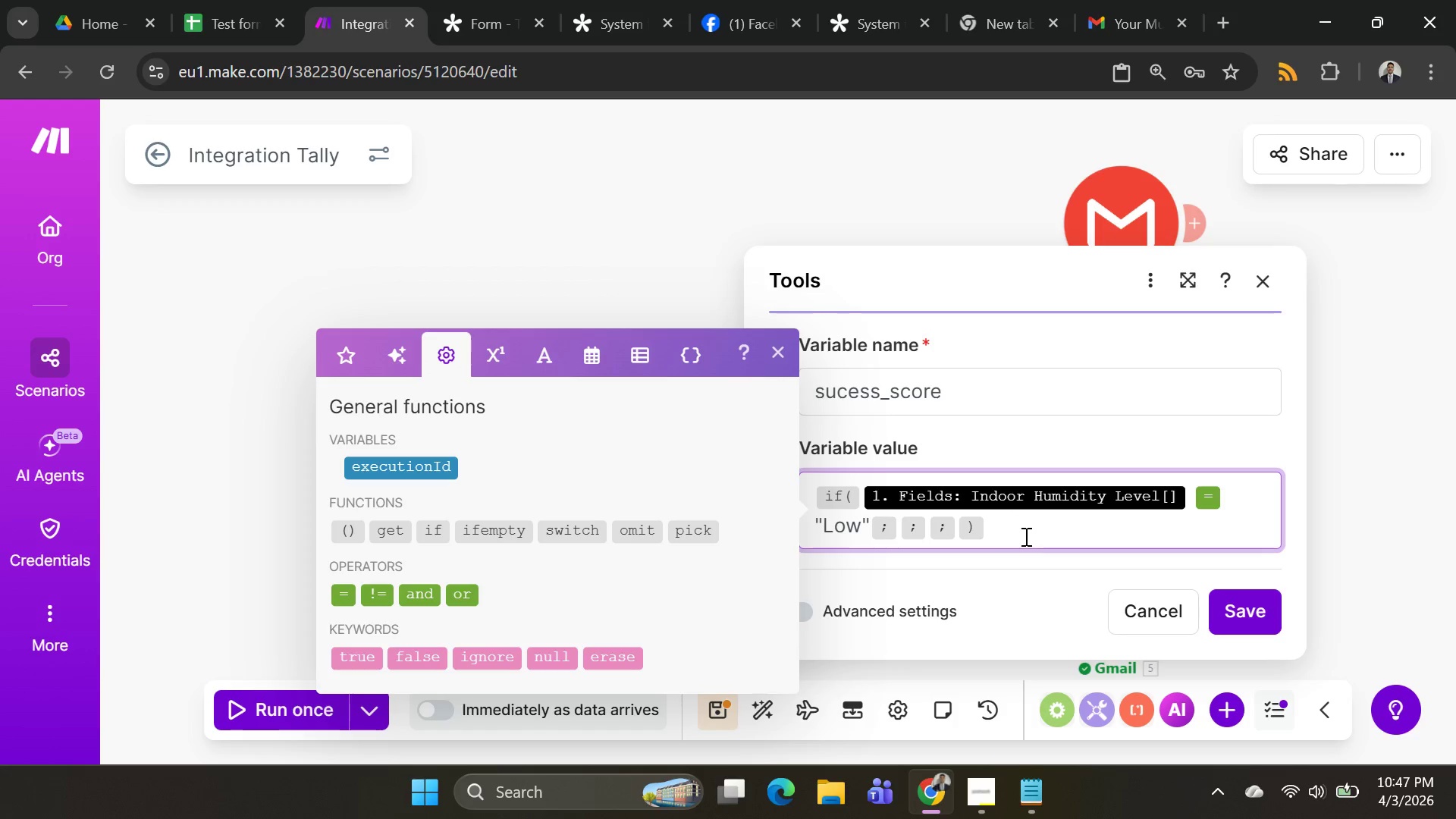 
key(Backspace)
 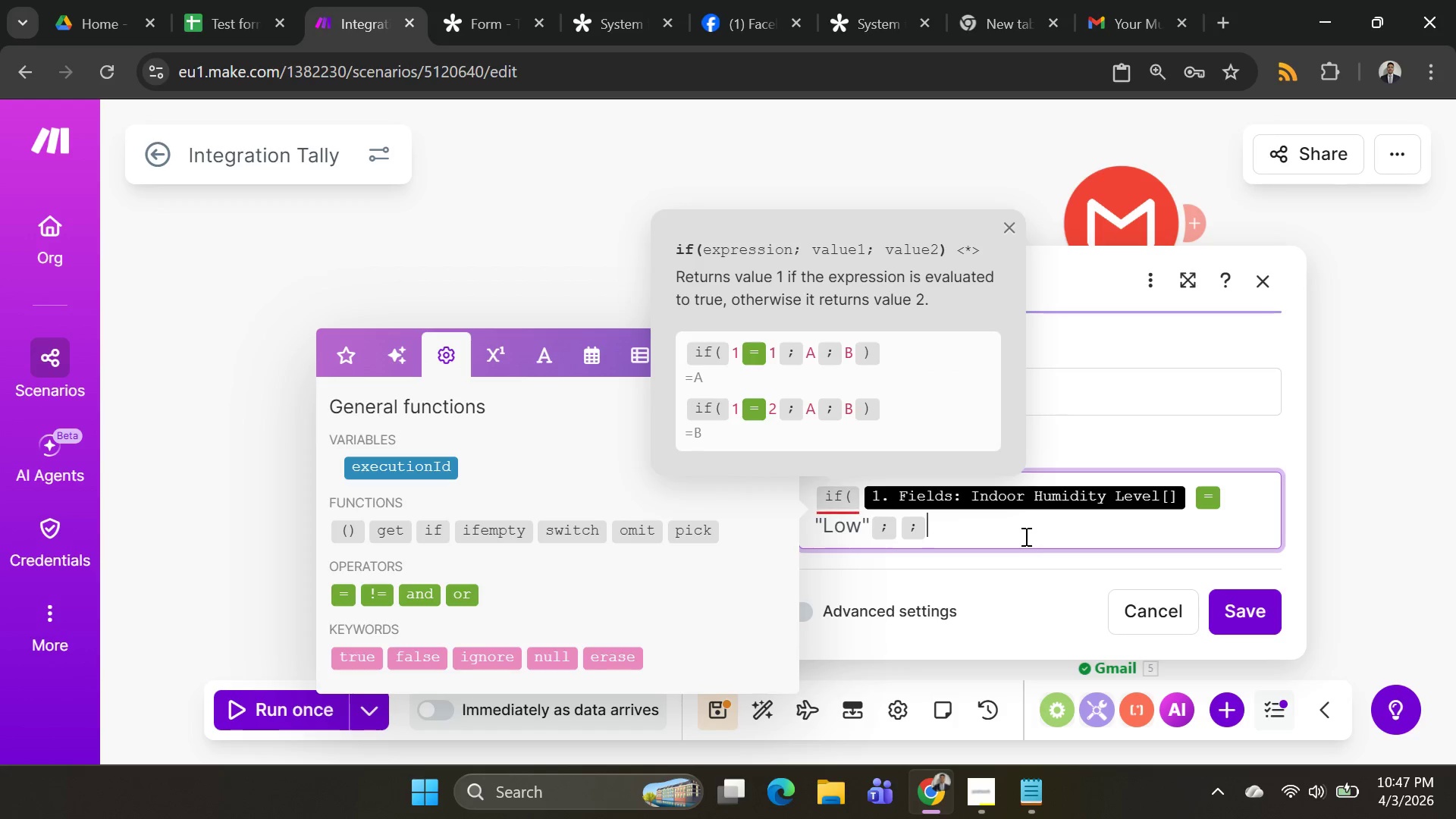 
key(Backspace)
 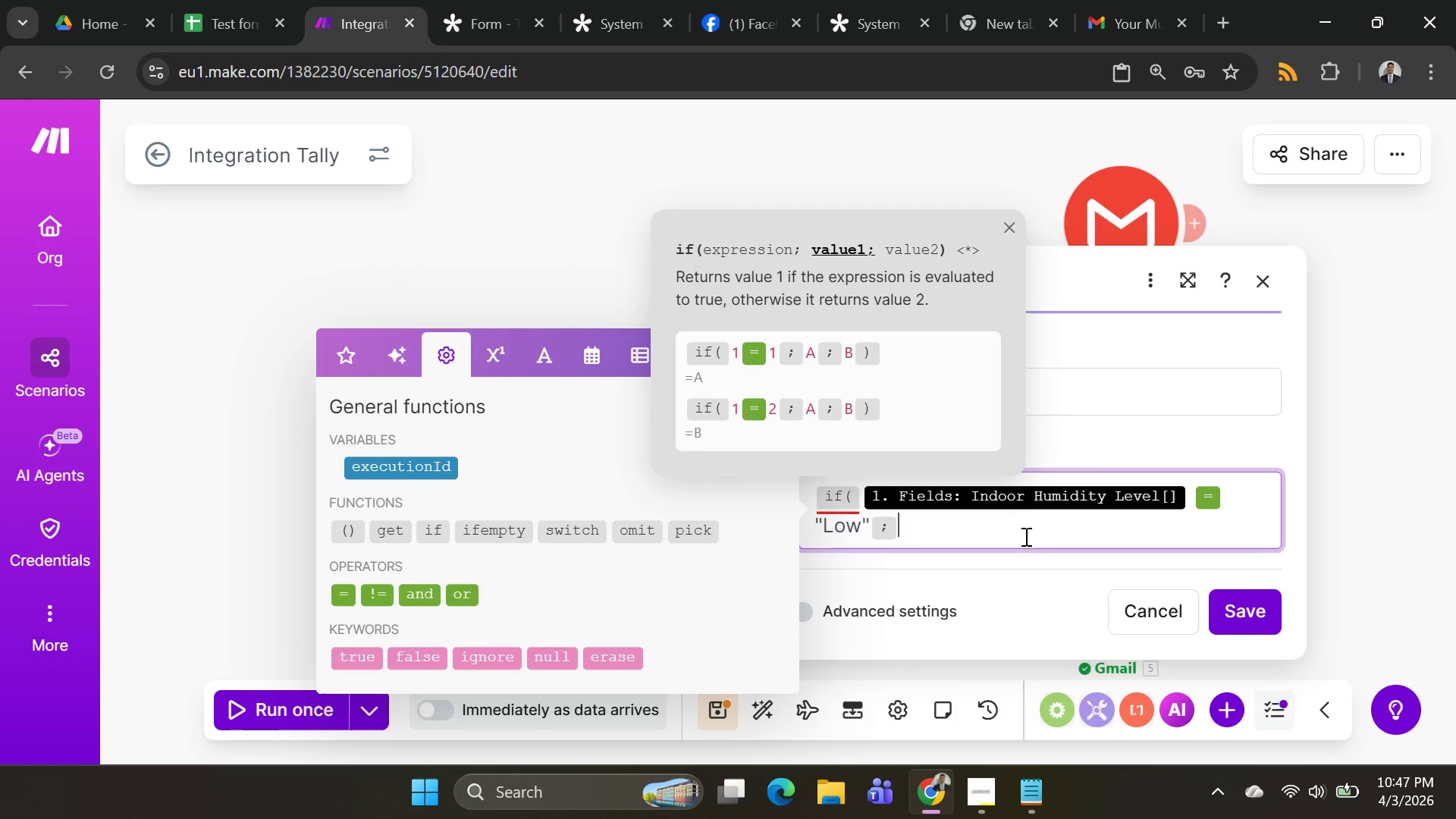 
key(Backspace)
 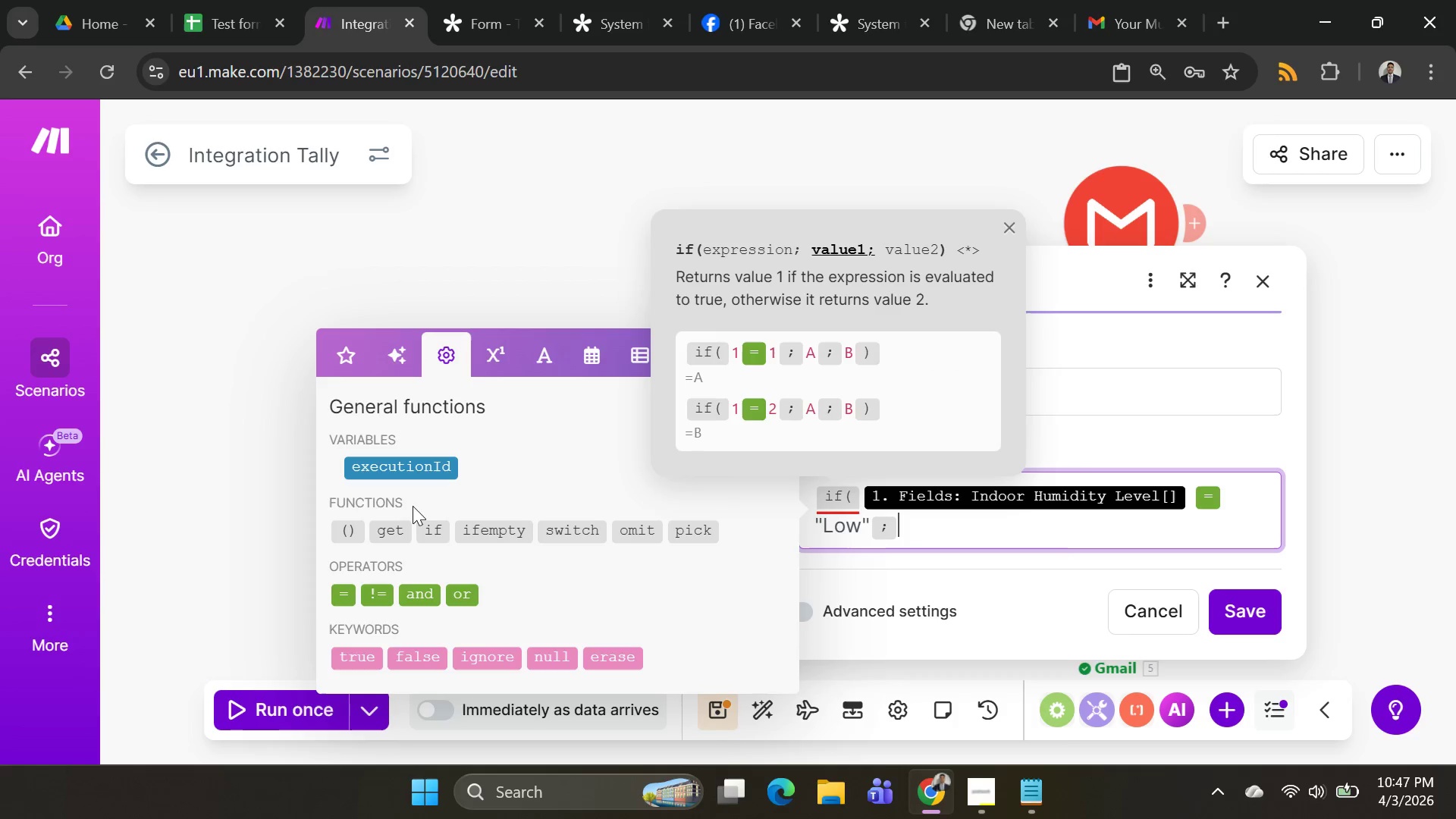 
left_click([426, 529])
 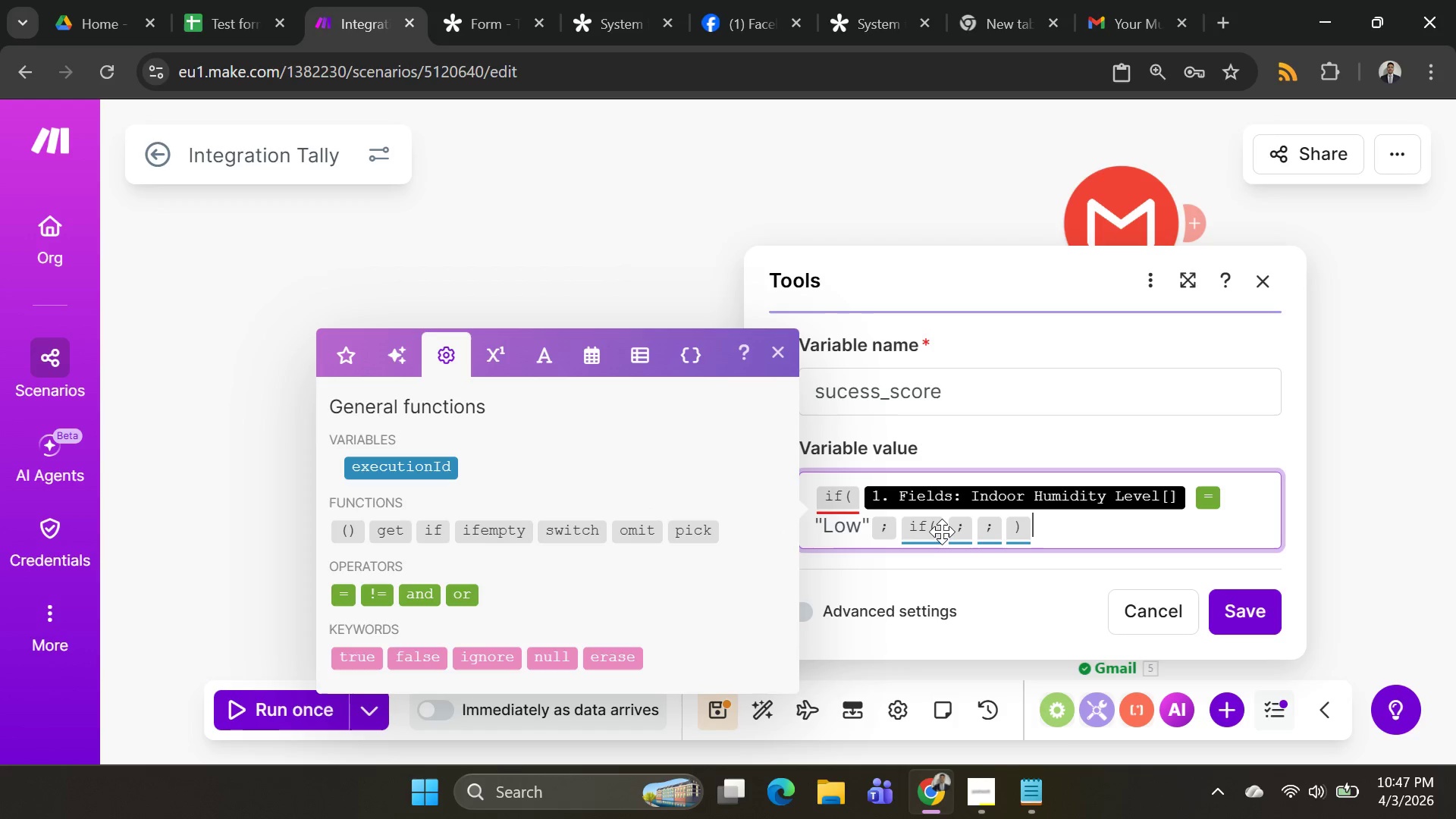 
left_click([945, 523])
 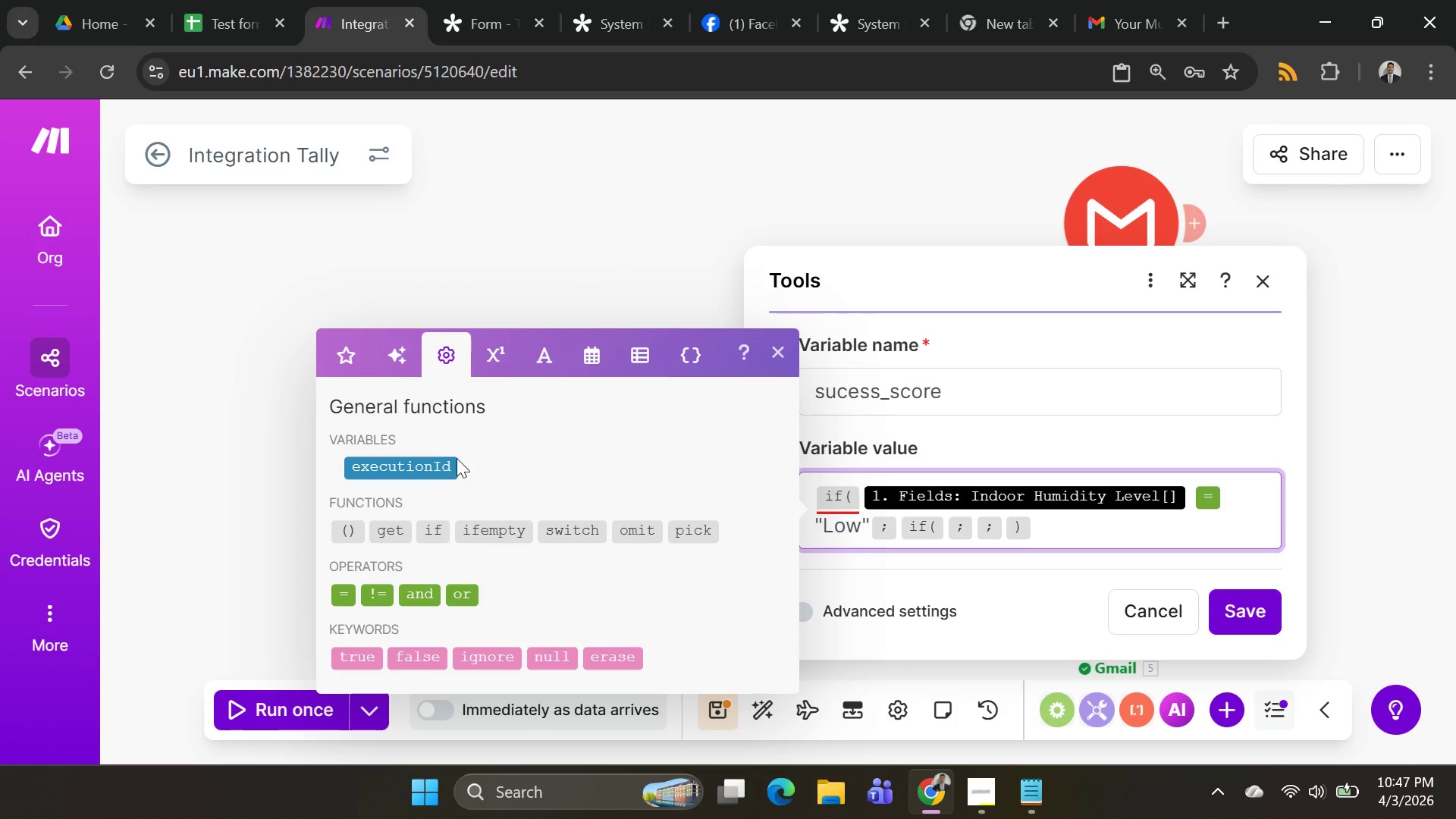 
left_click([347, 350])
 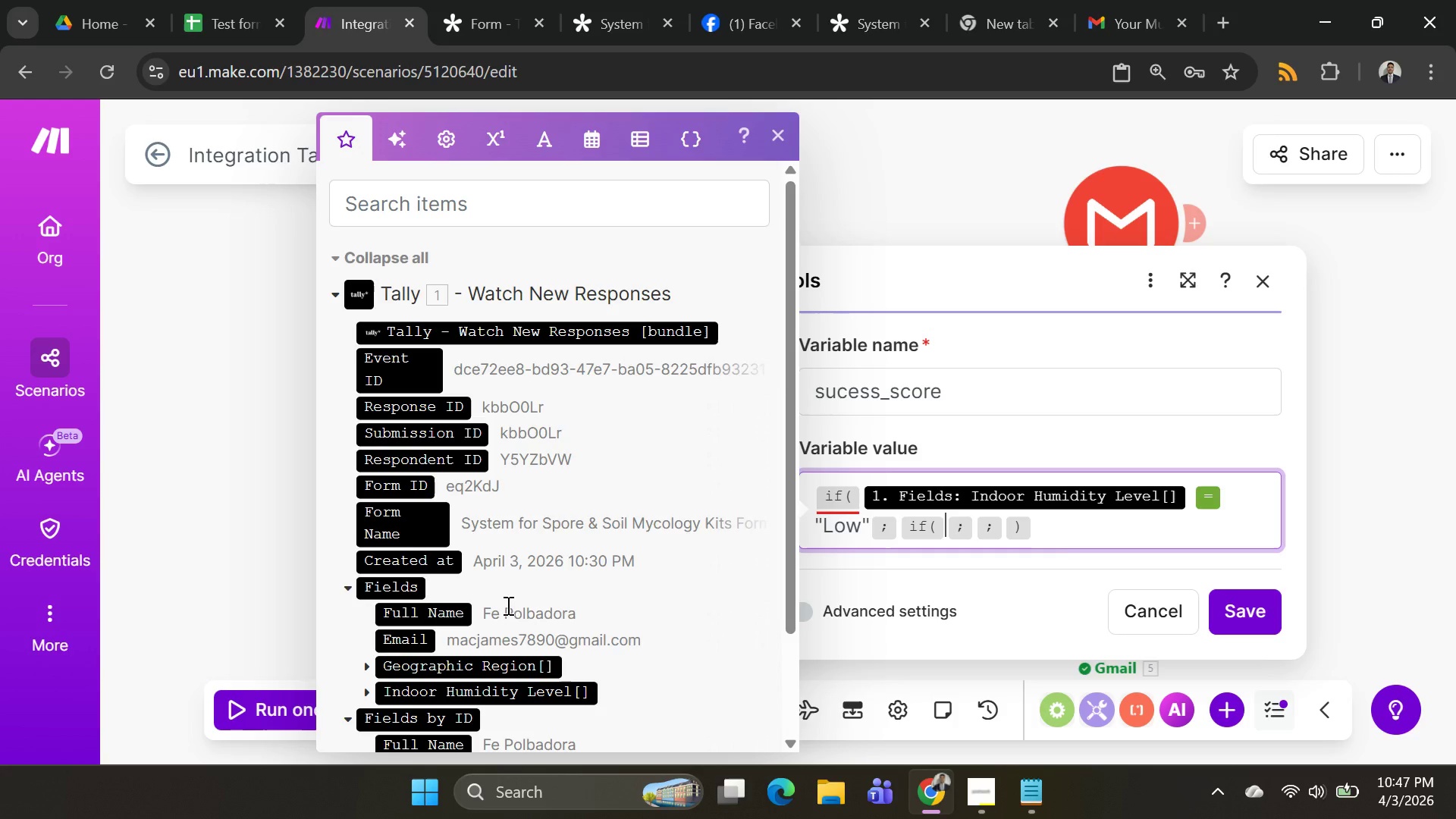 
mouse_move([507, 568])
 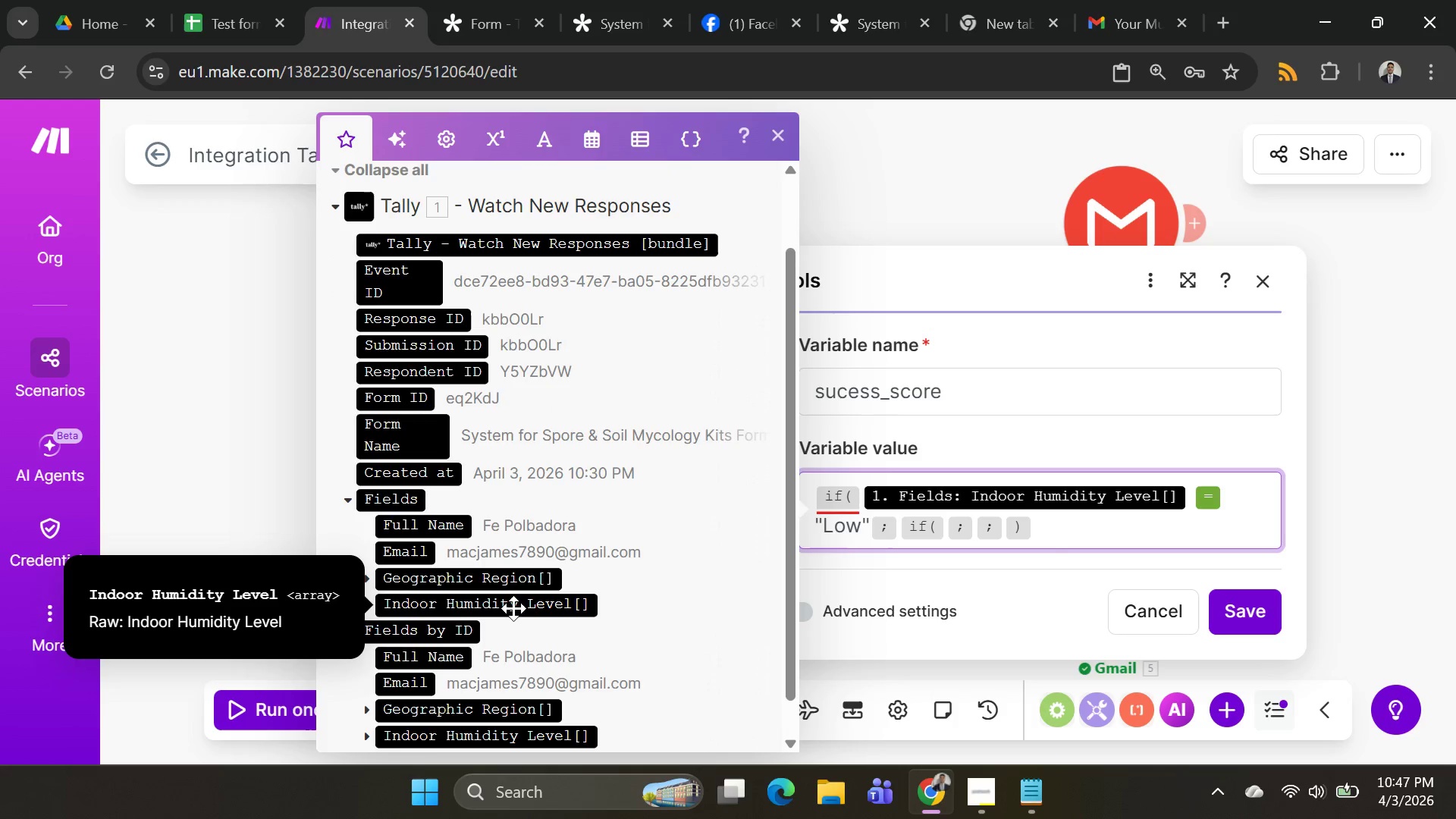 
left_click([513, 608])
 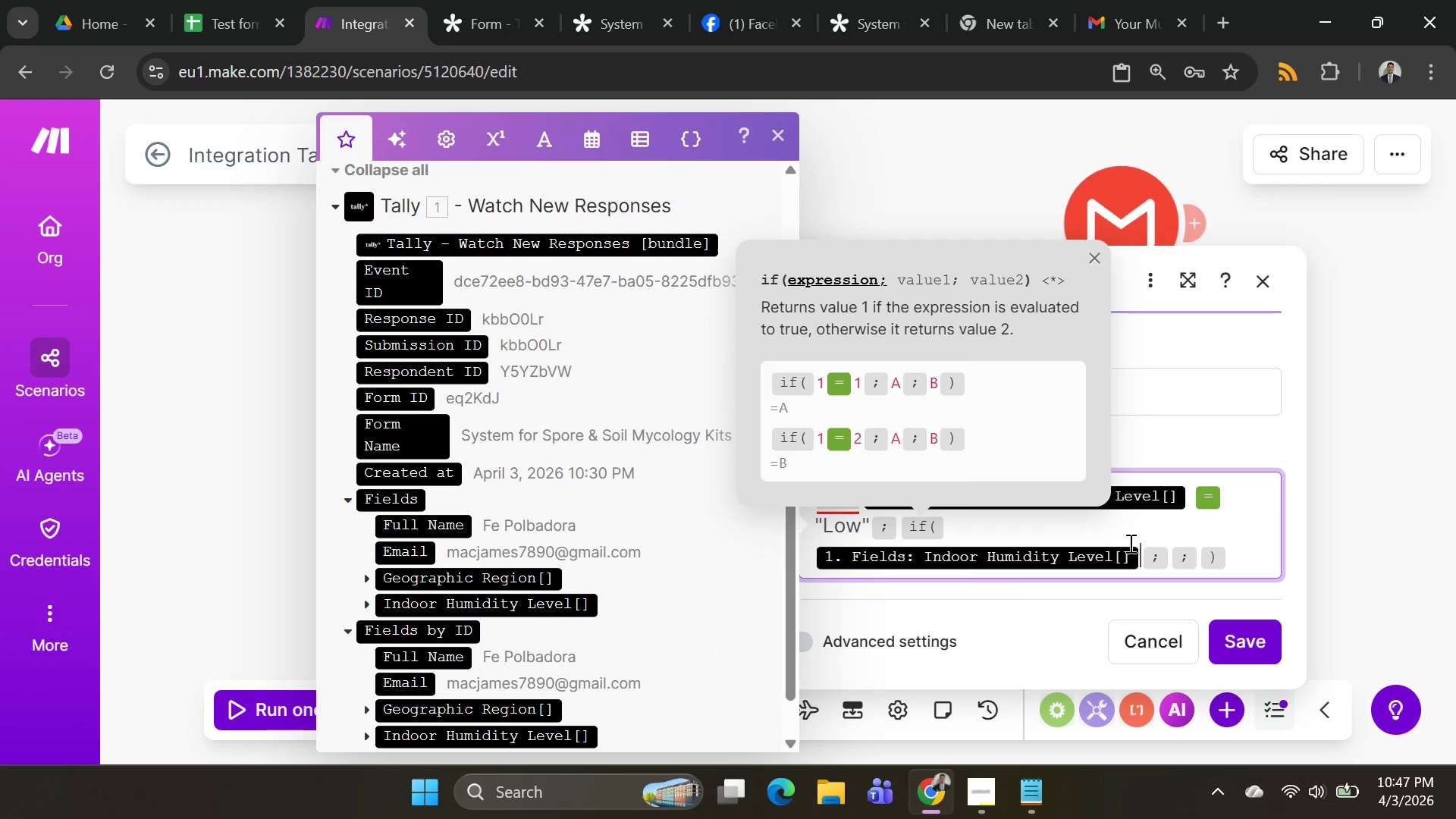 
wait(7.62)
 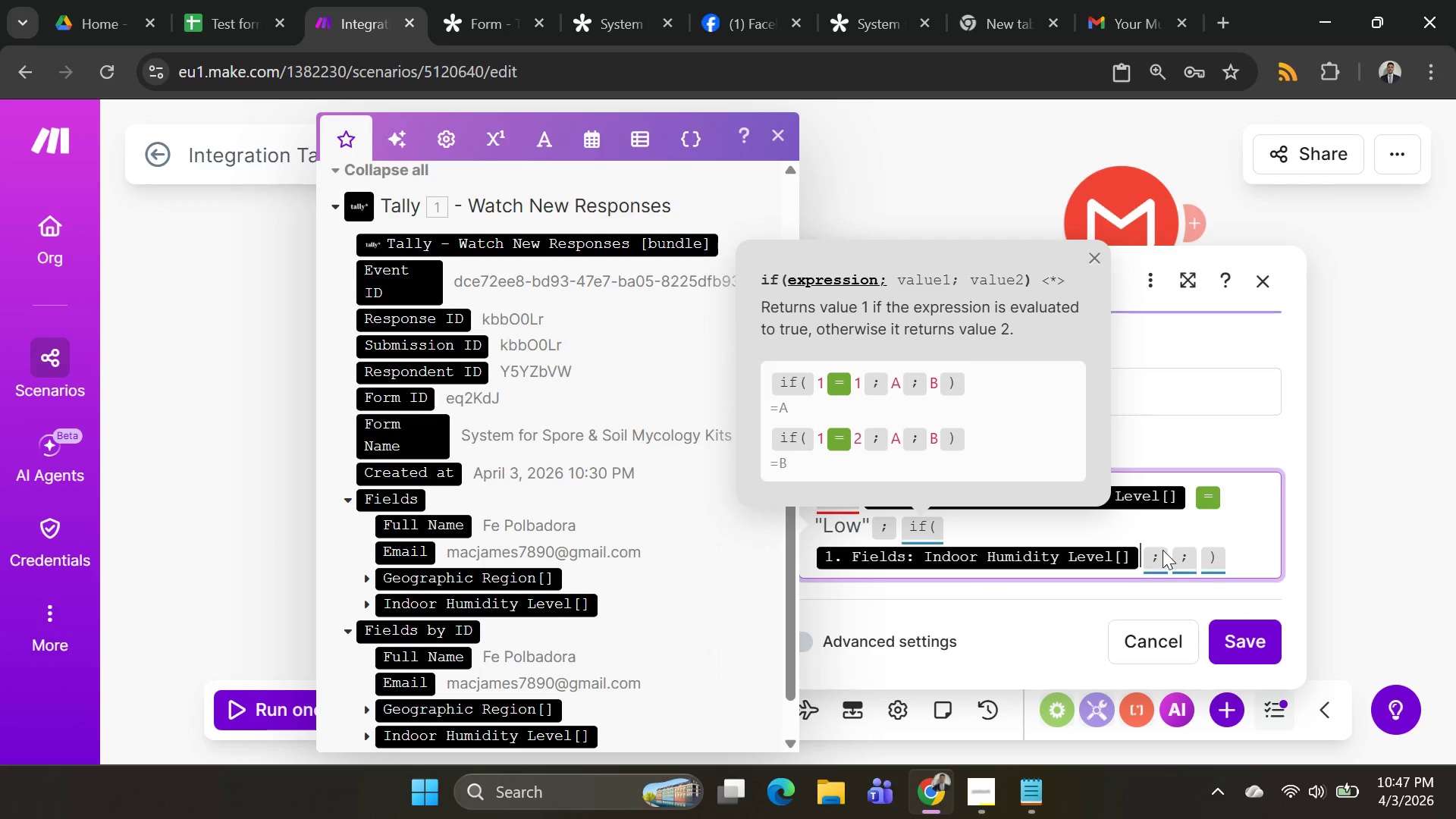 
left_click([439, 124])
 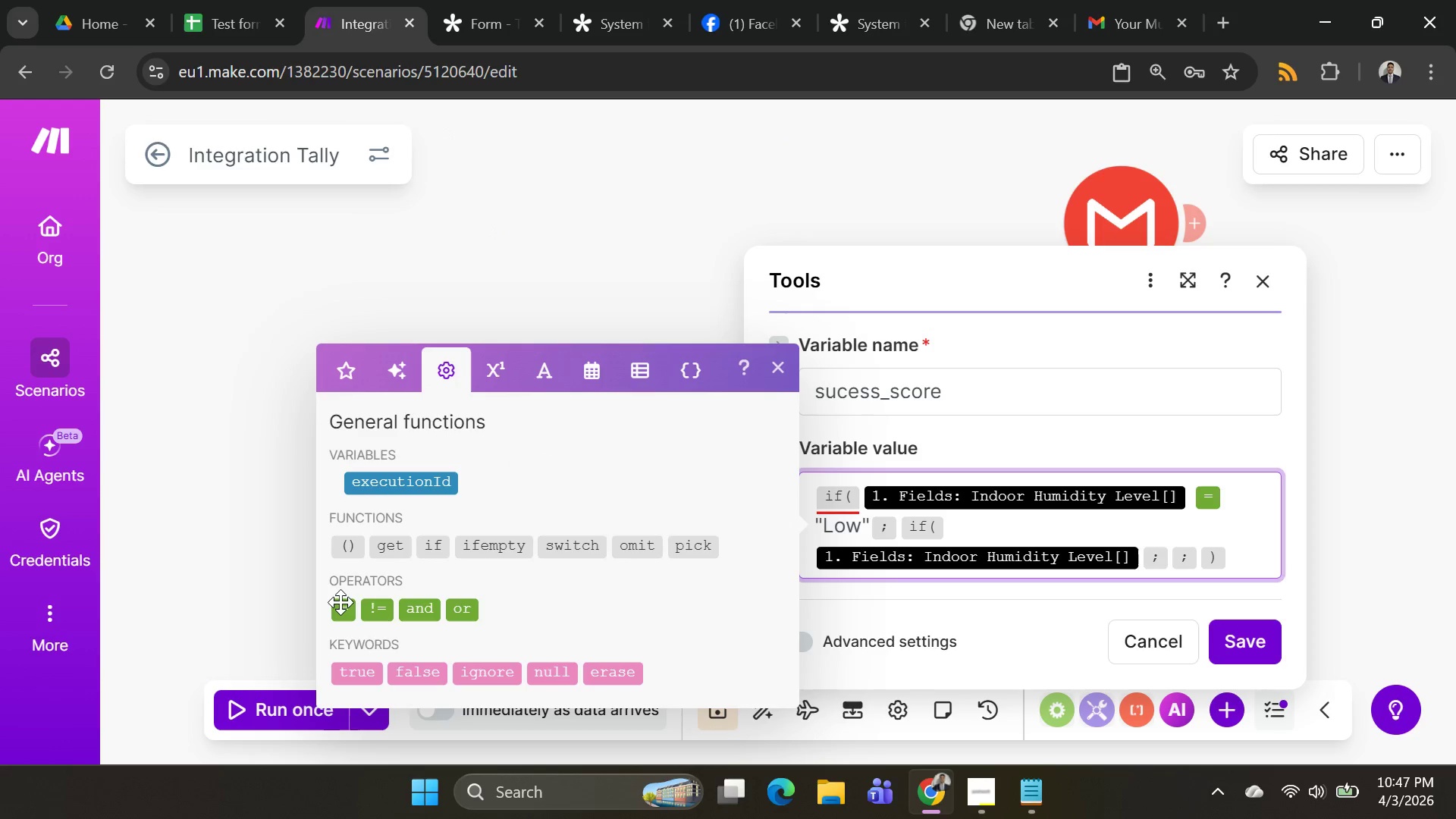 
left_click([340, 602])
 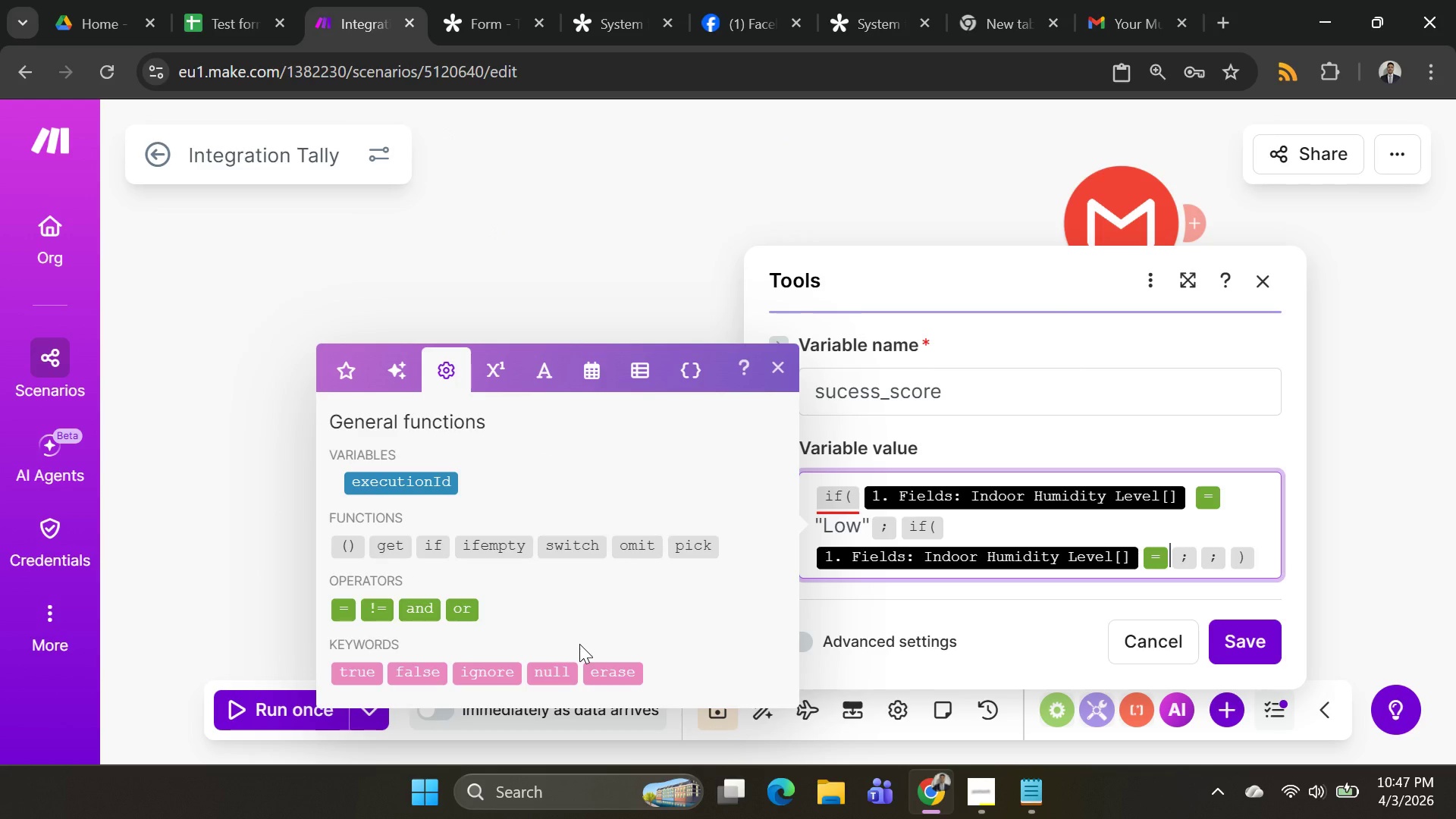 
left_click_drag(start_coordinate=[579, 644], to_coordinate=[583, 643])
 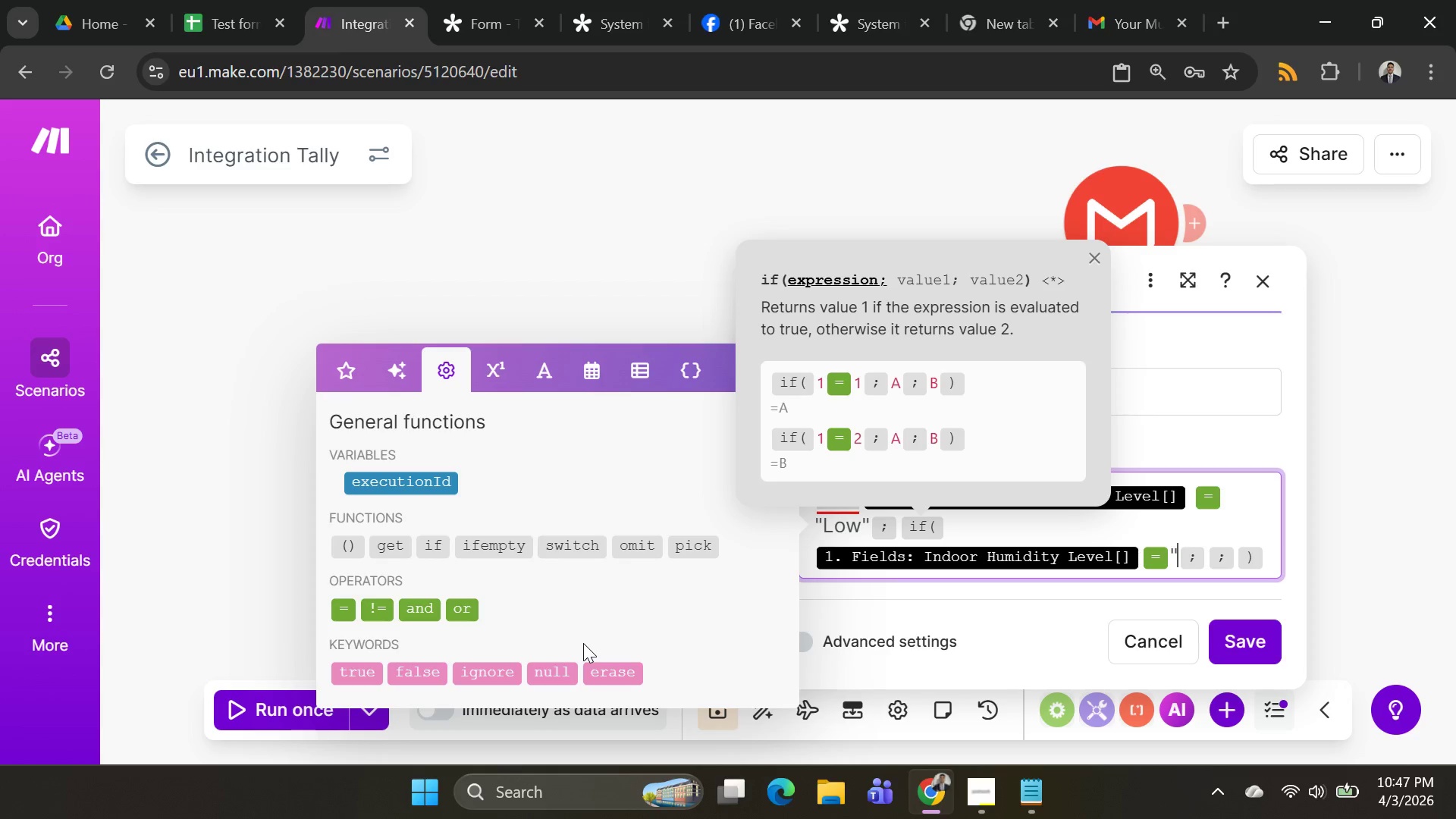 
key(Shift+ShiftRight)
 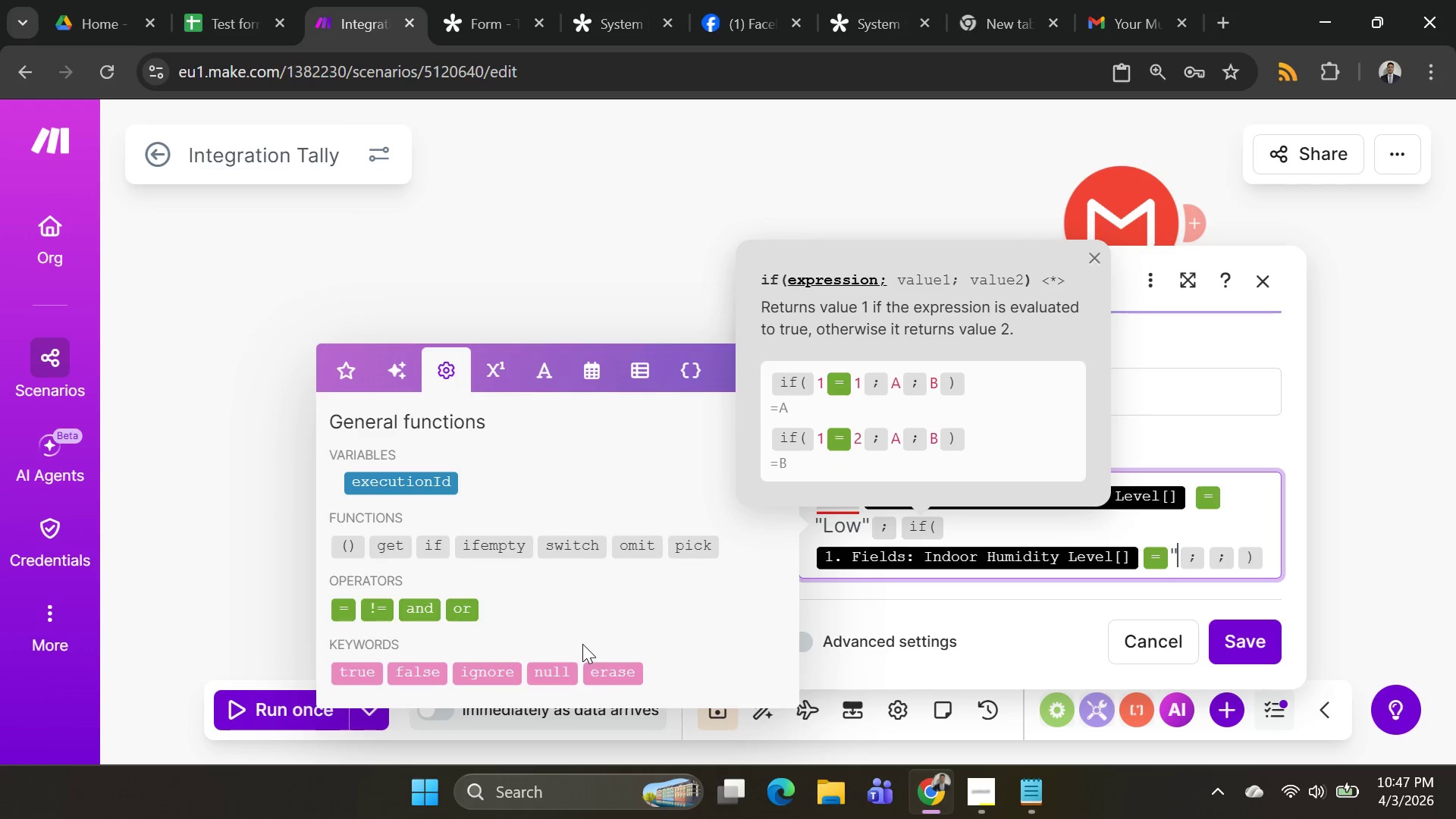 
key(Shift+Quote)
 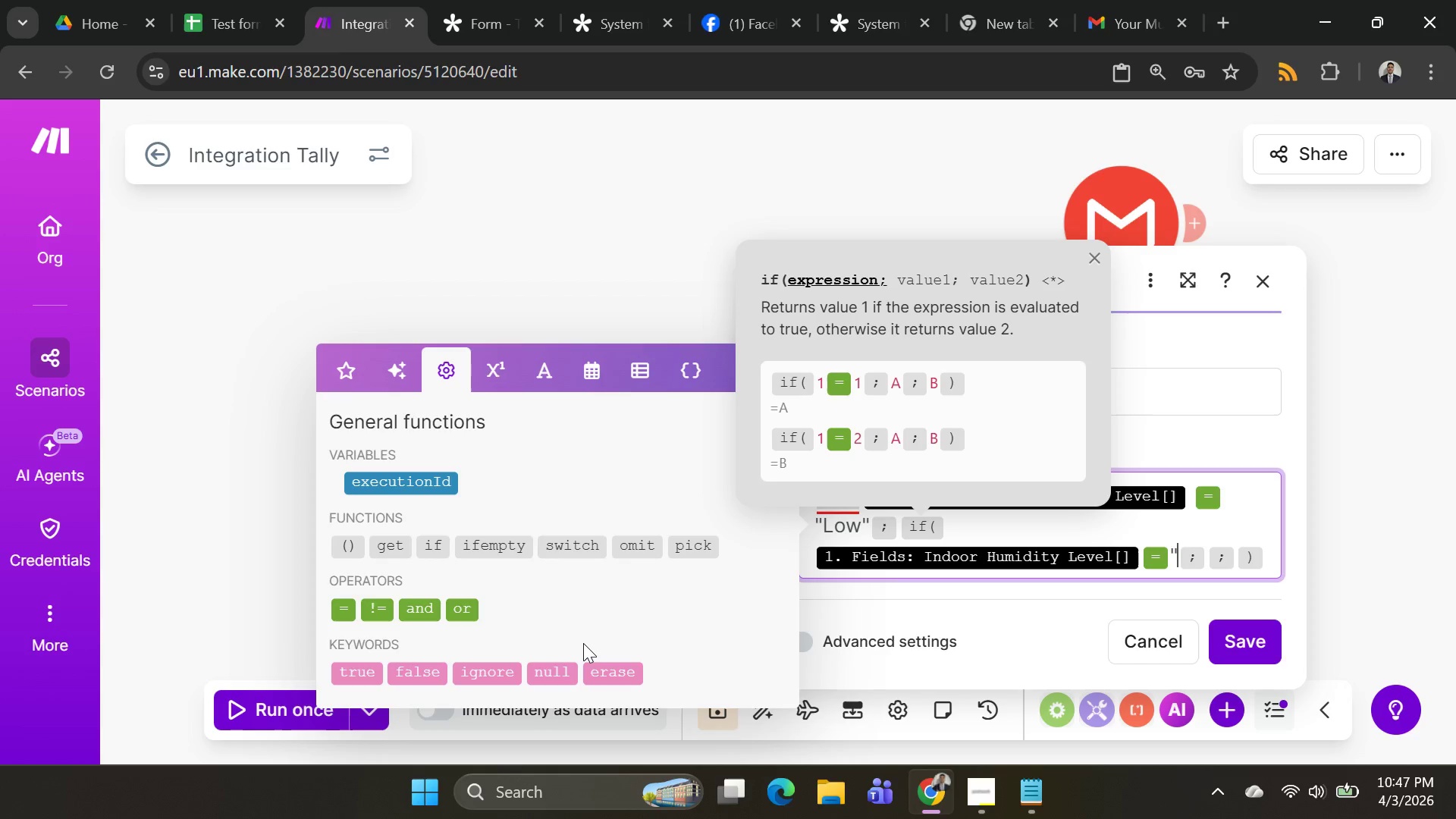 
type(Medium";)
 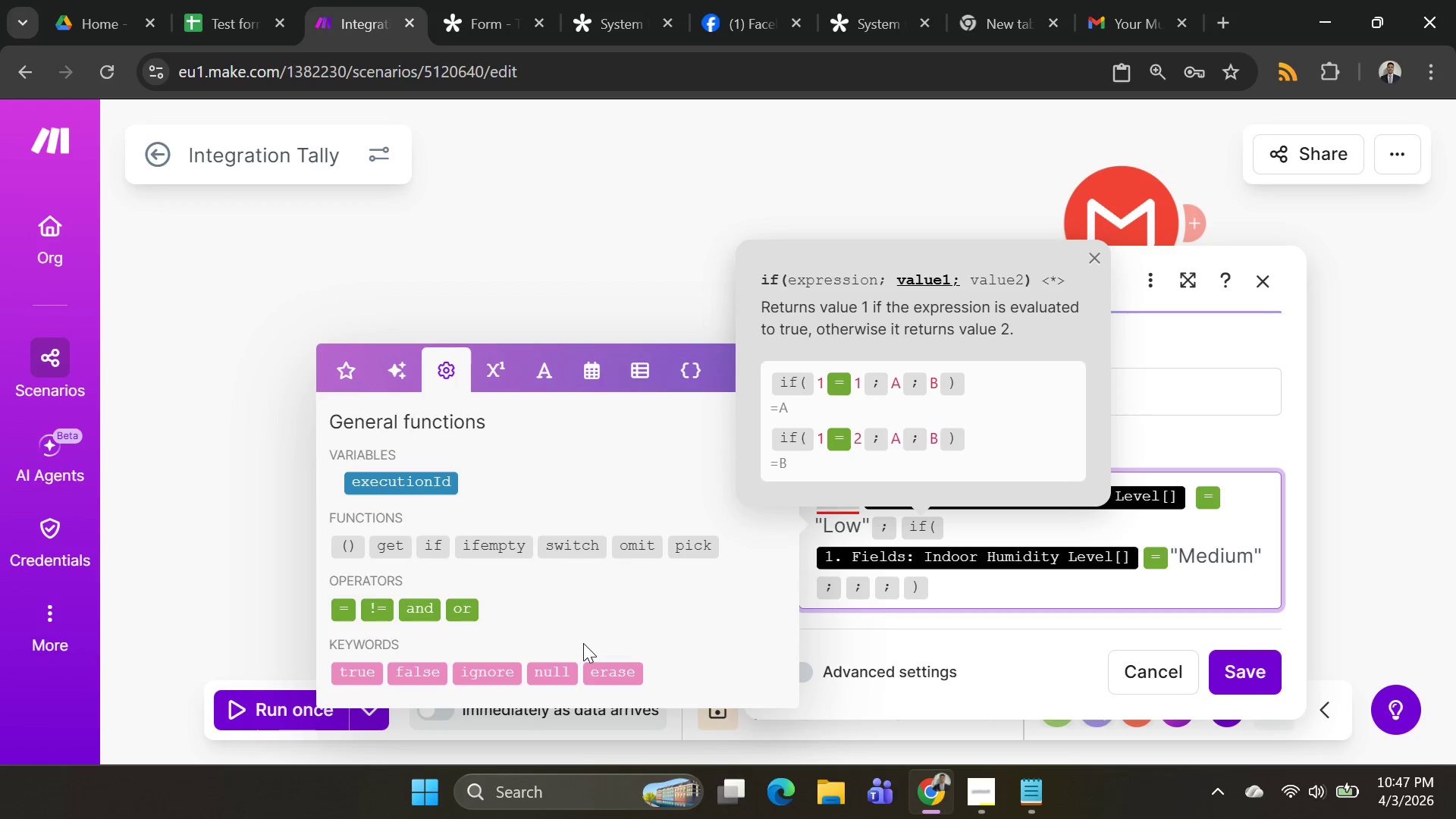 
key(ArrowRight)
 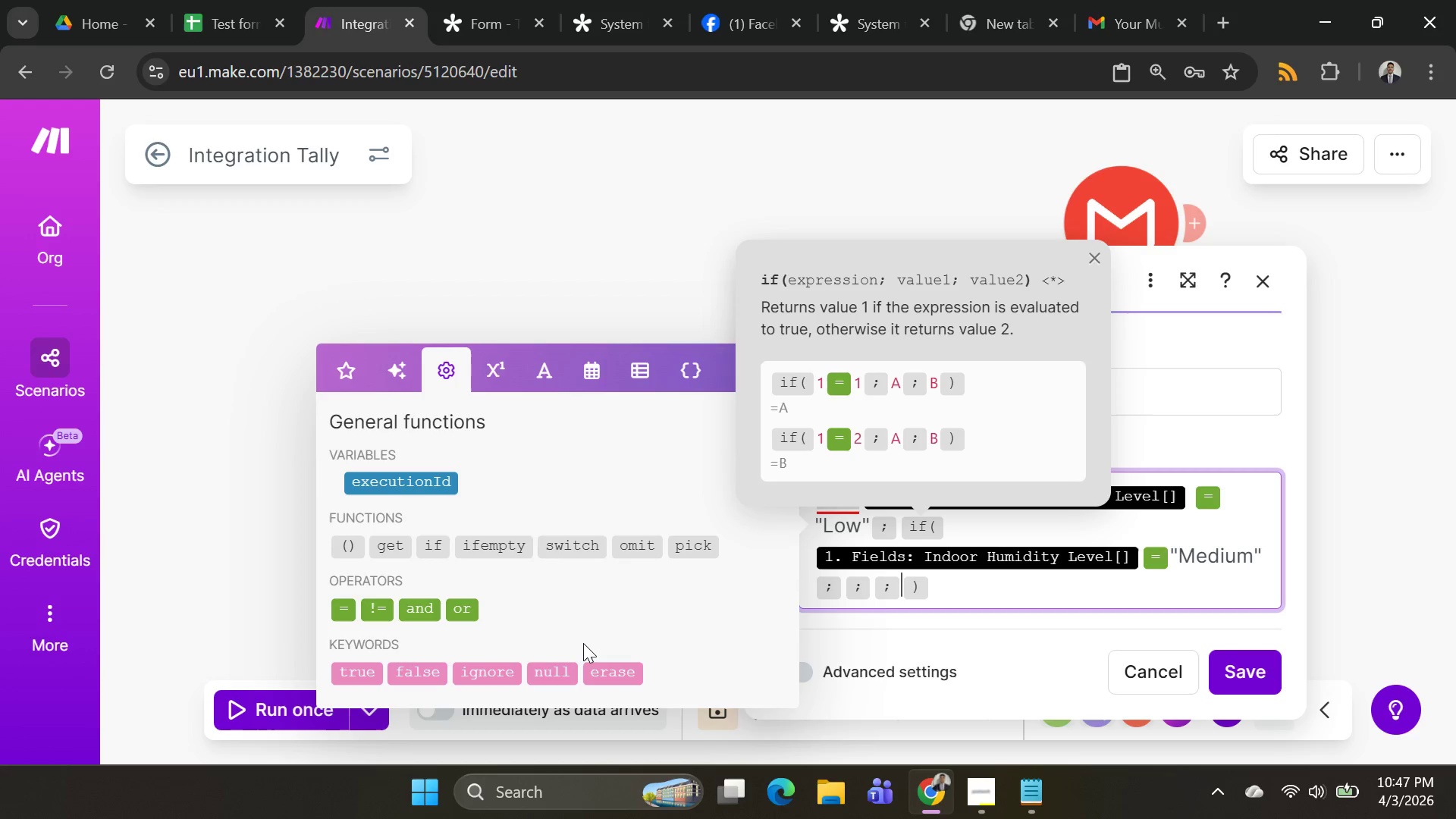 
key(ArrowRight)
 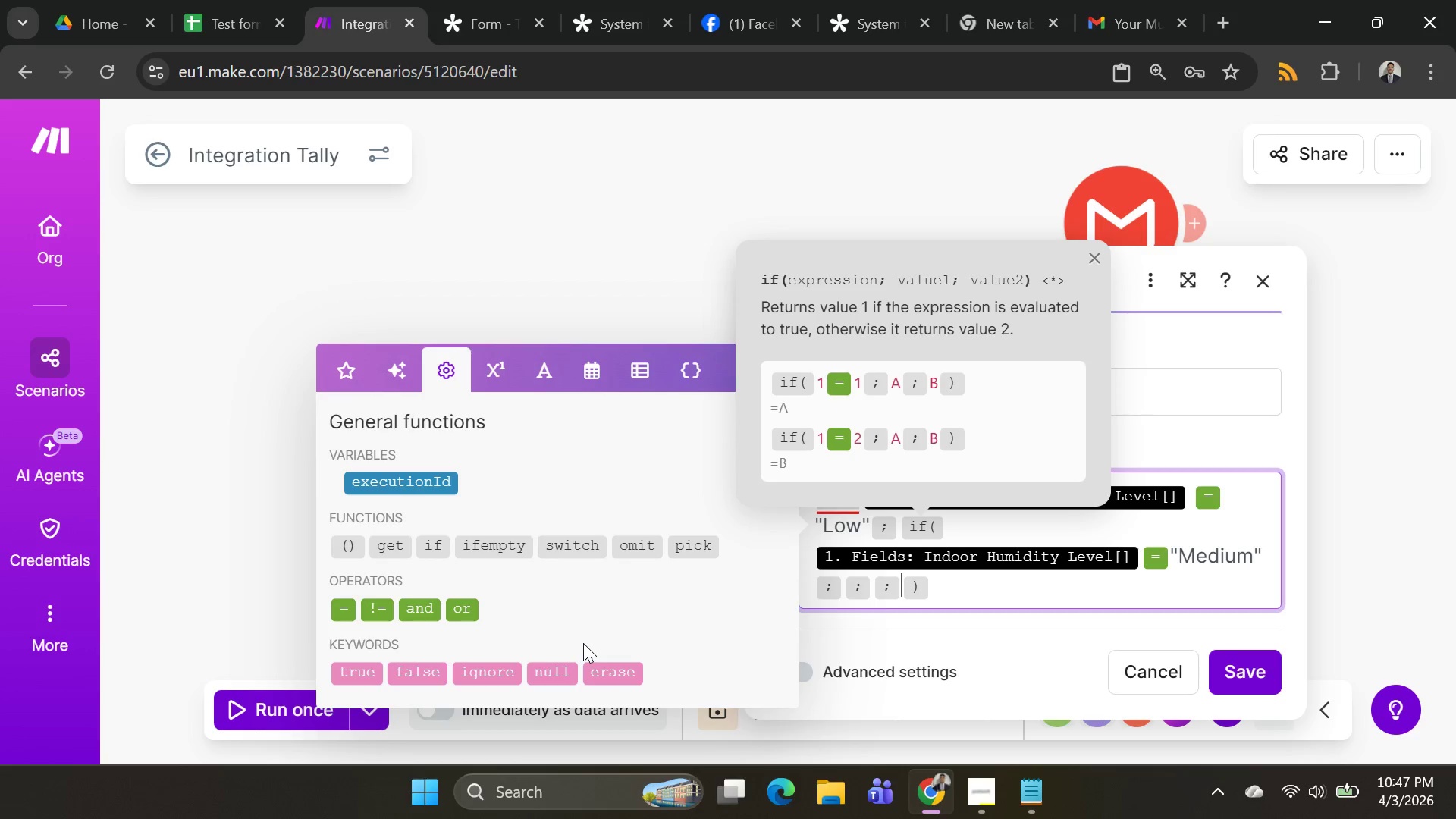 
key(Backspace)
 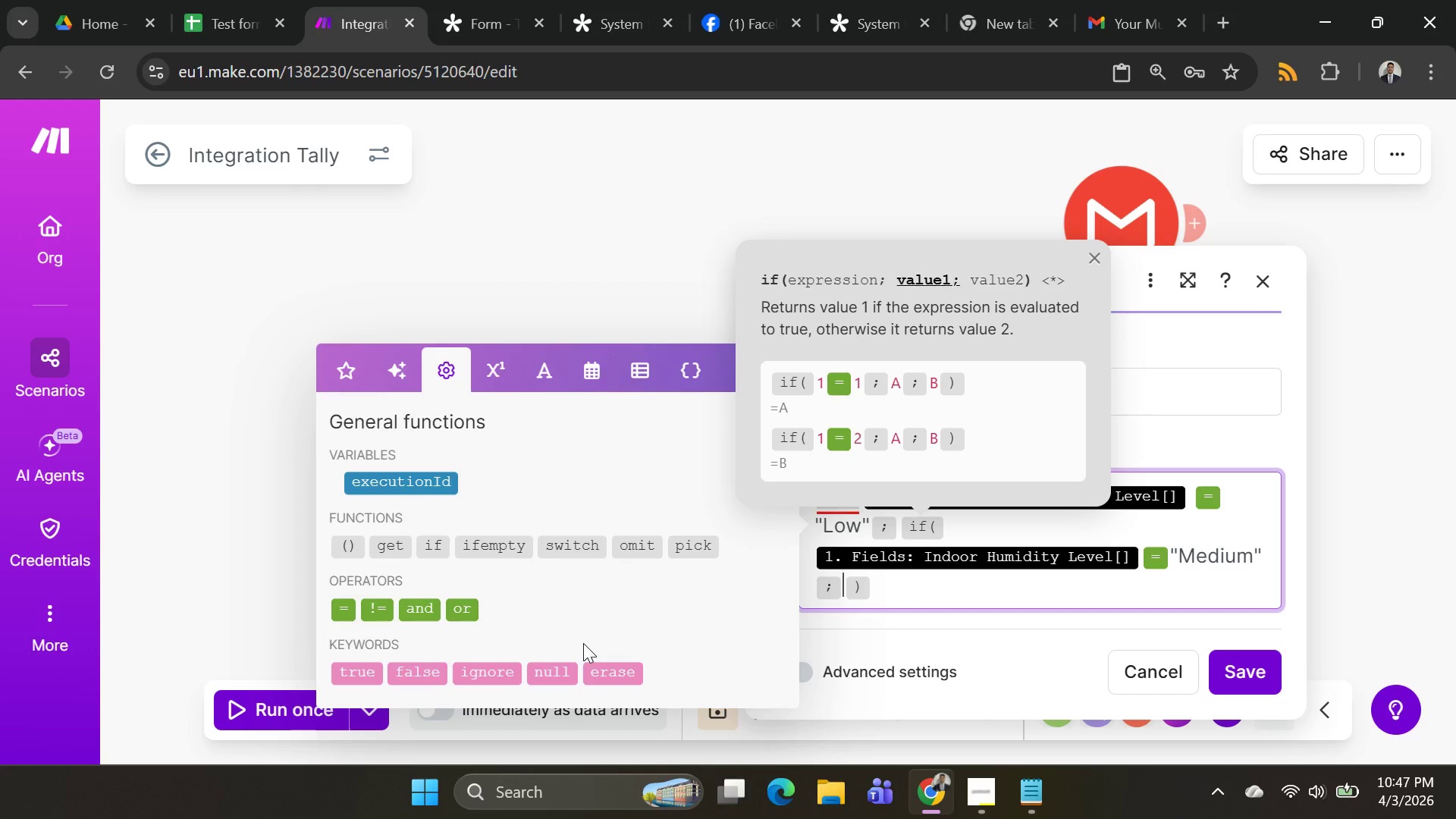 
key(Backspace)
 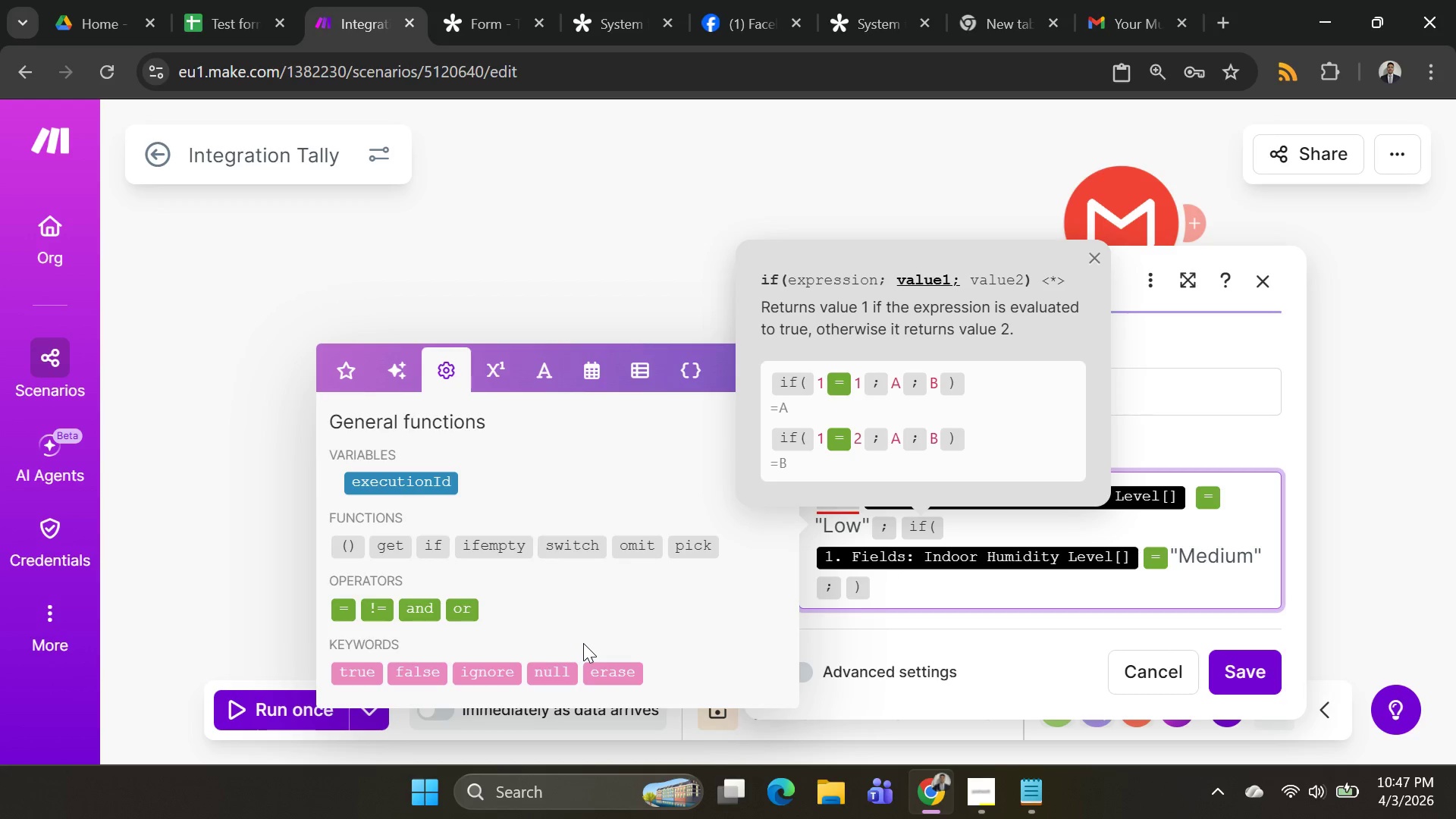 
wait(6.44)
 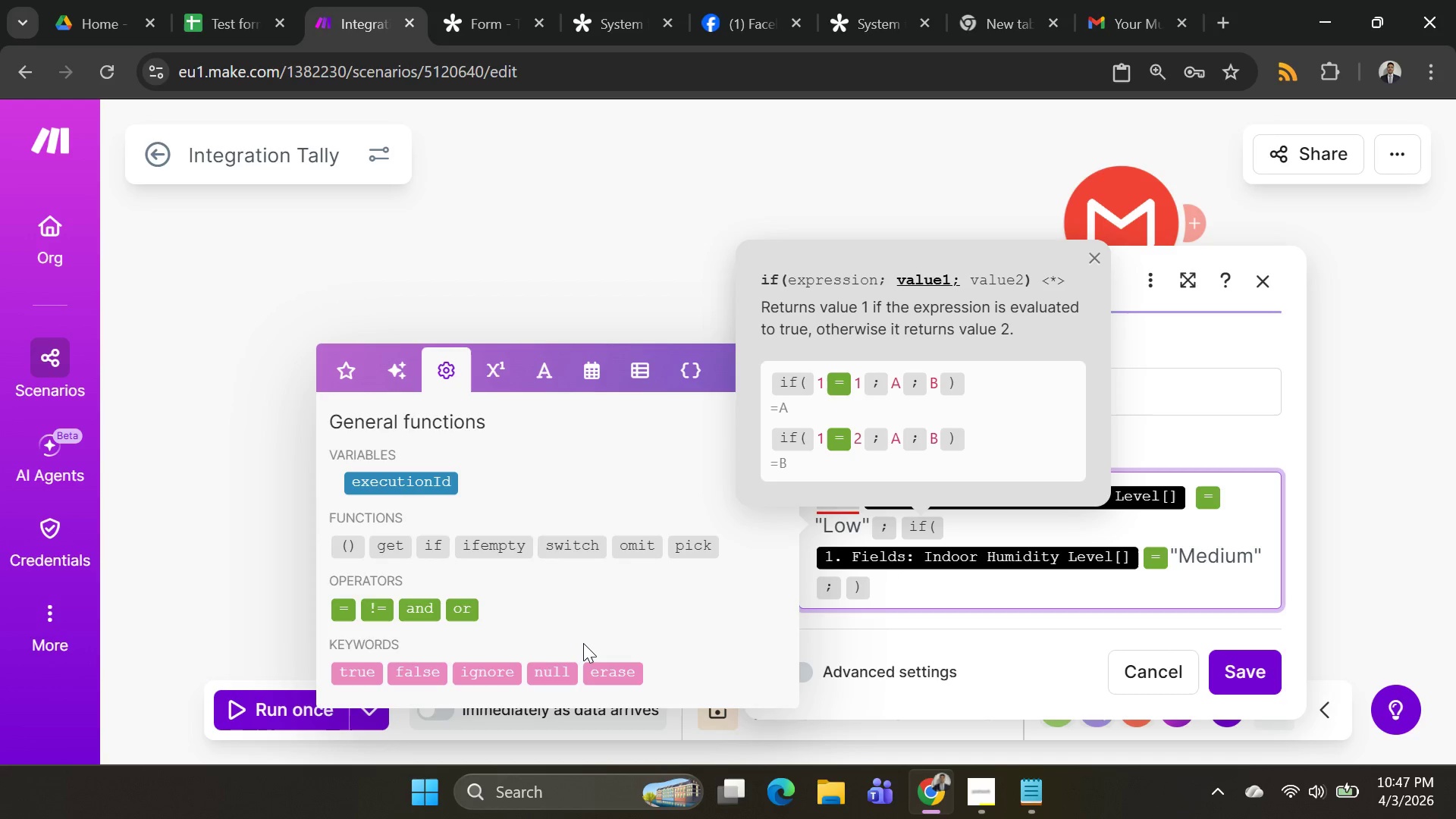 
key(Space)
 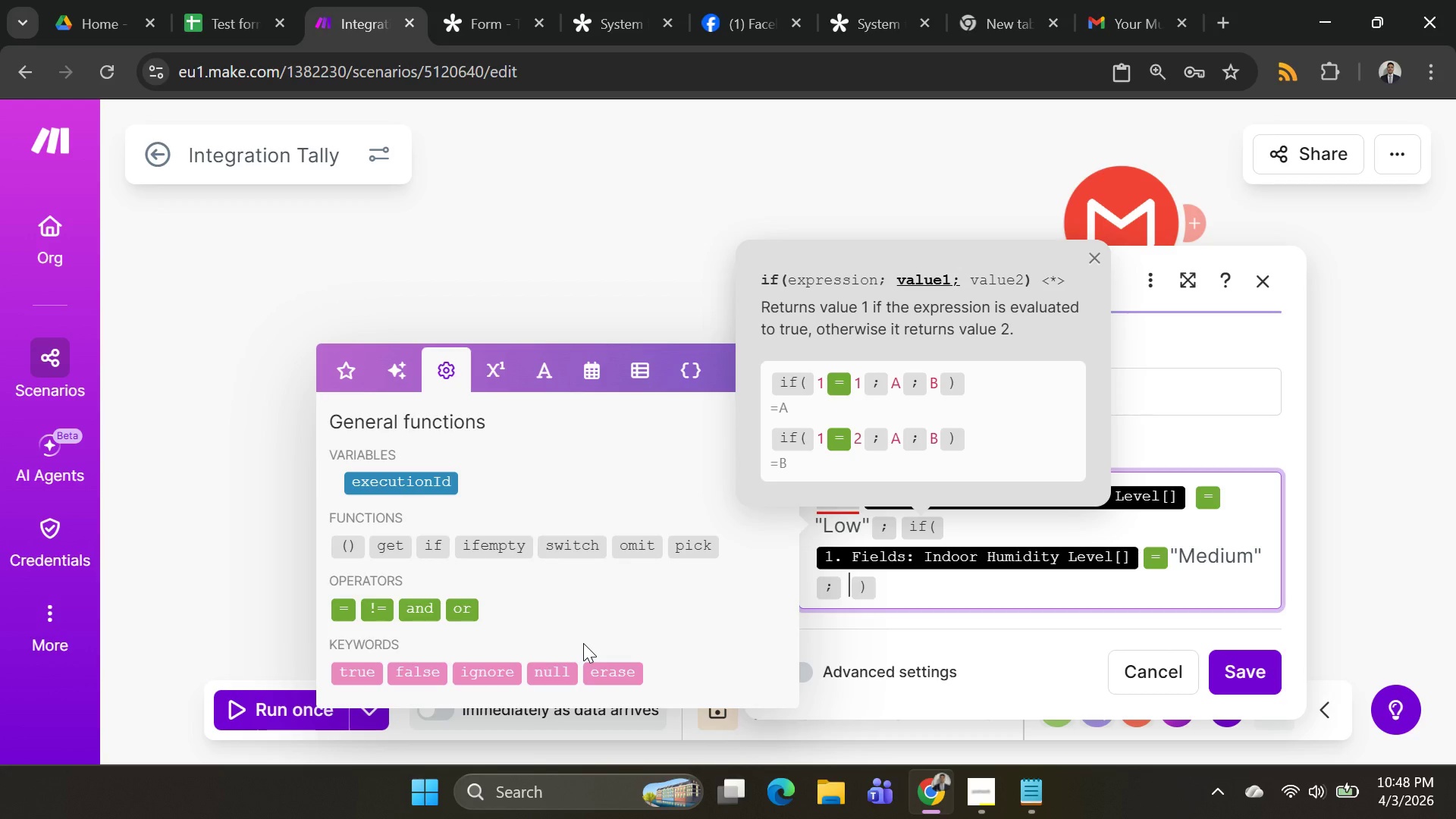 
wait(5.98)
 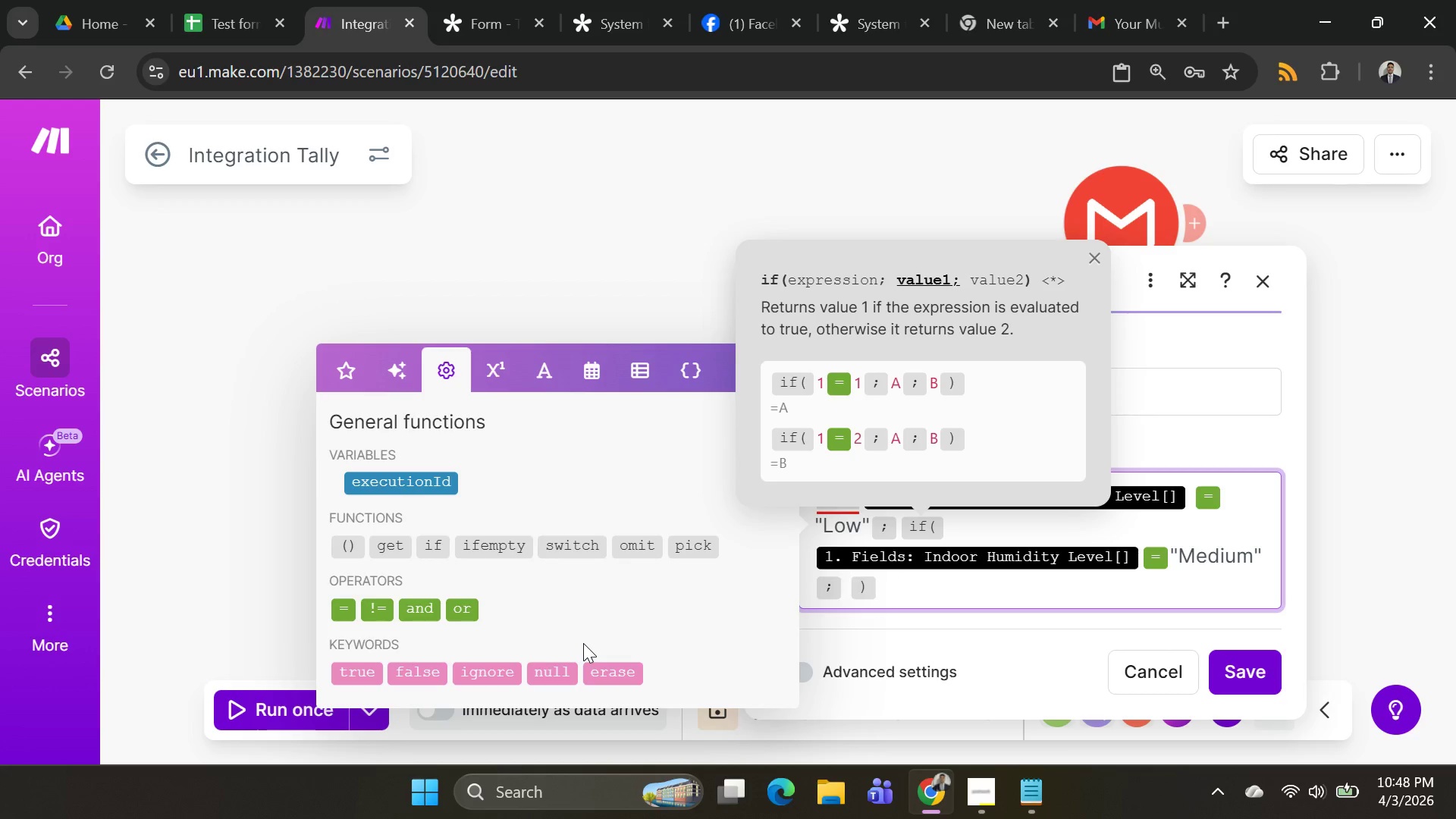 
type(85)
 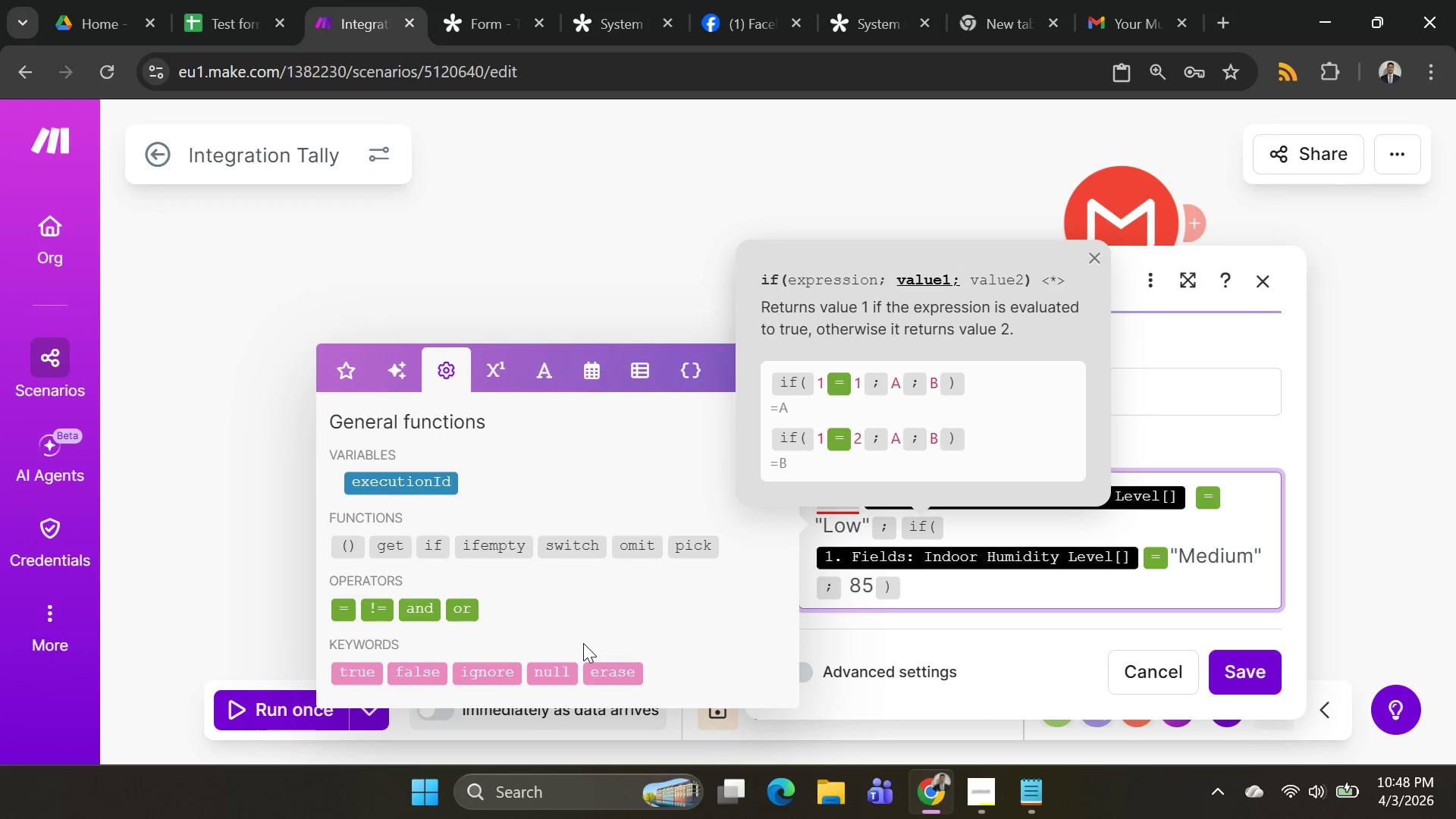 
type(; 95)
 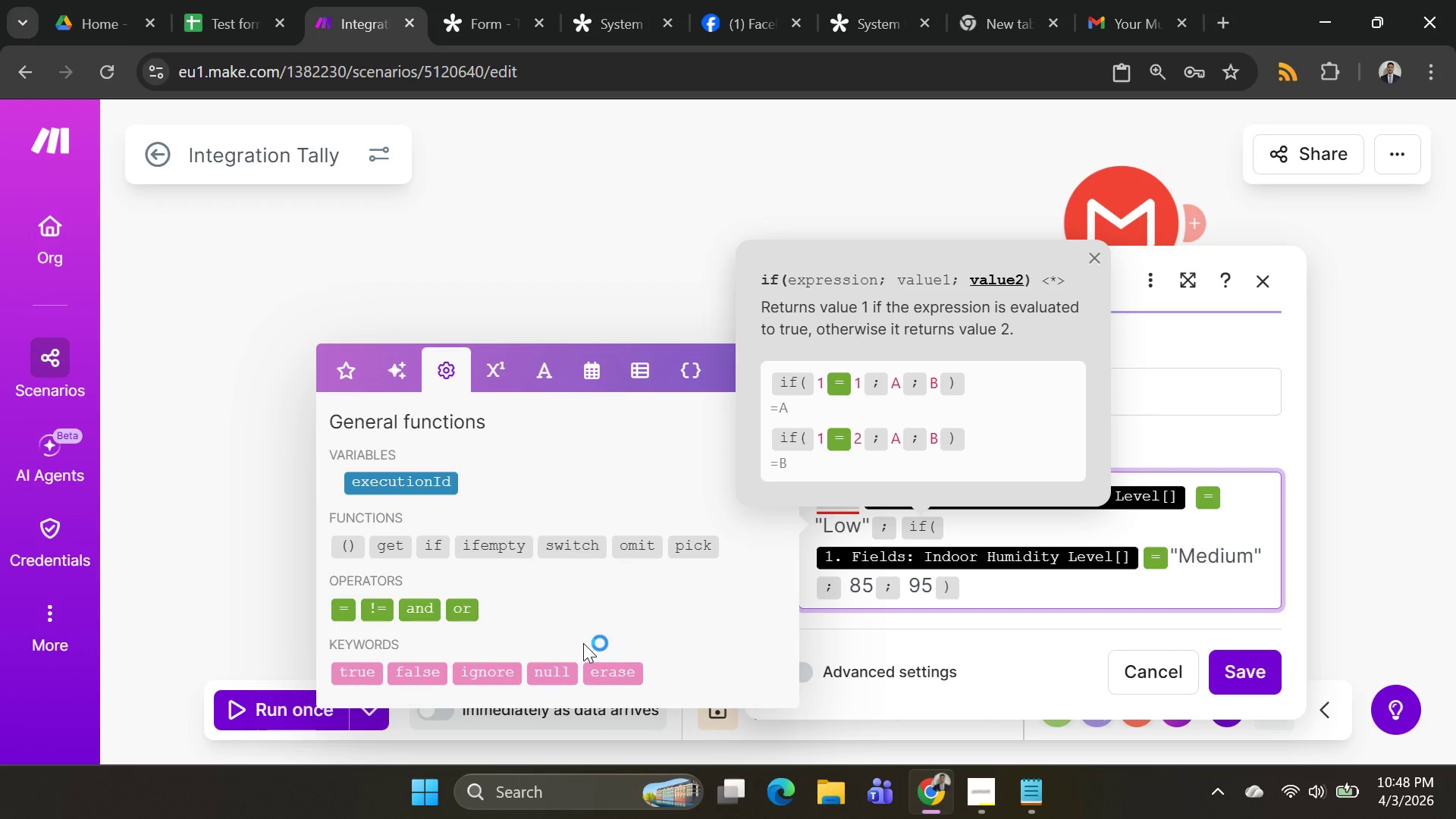 
wait(9.84)
 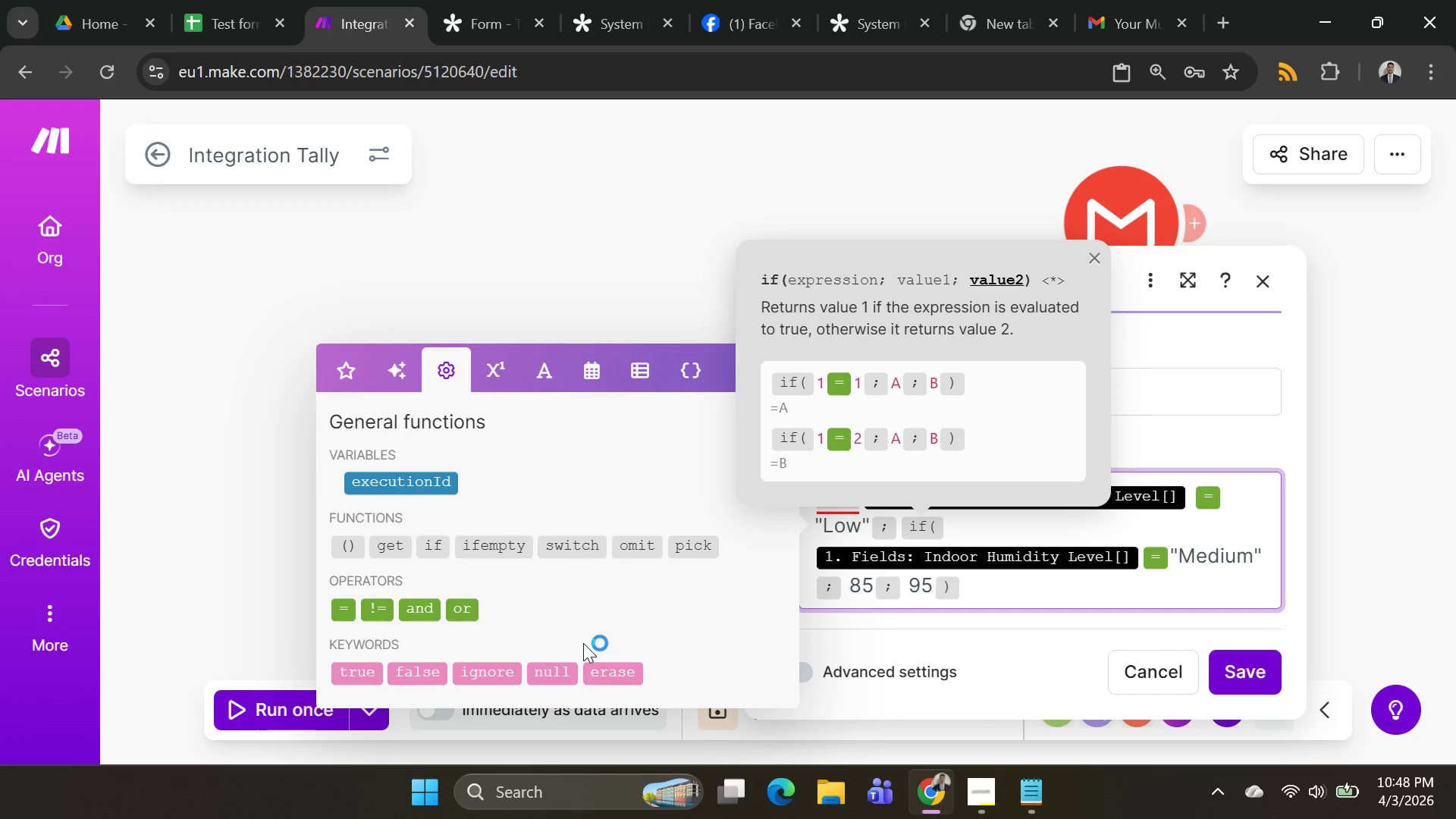 
left_click([1045, 609])
 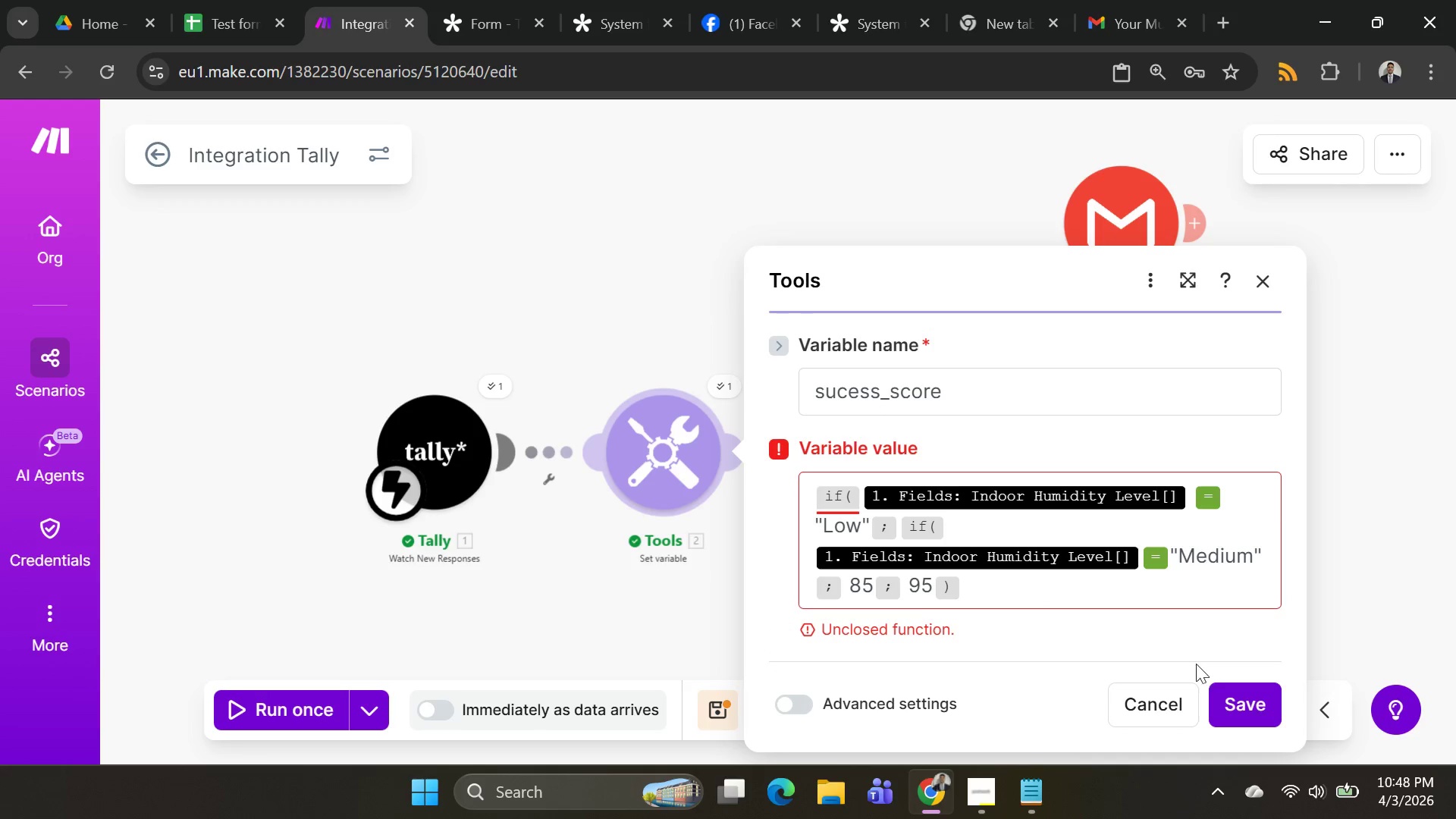 
left_click([1232, 697])
 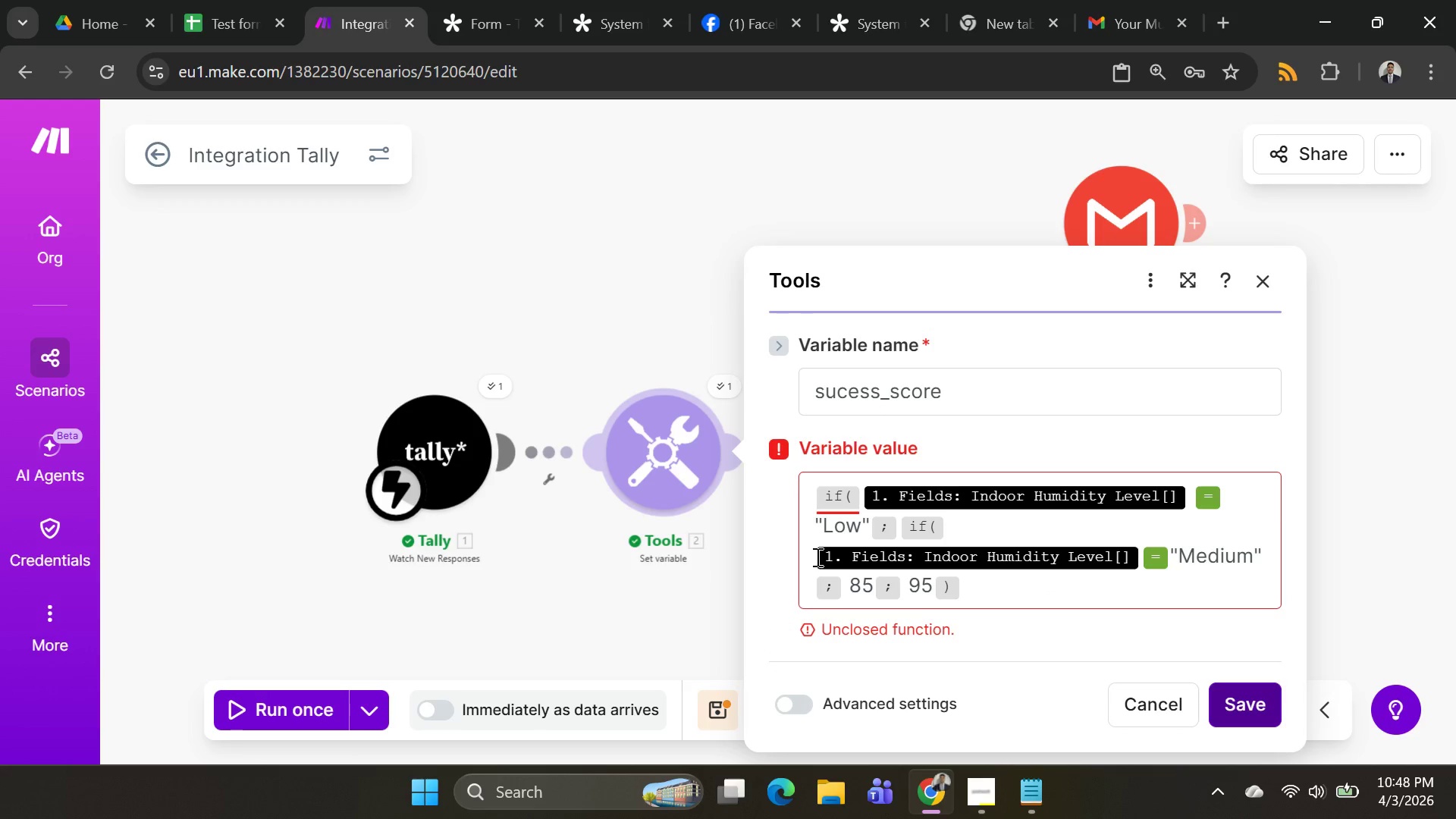 
left_click([816, 557])
 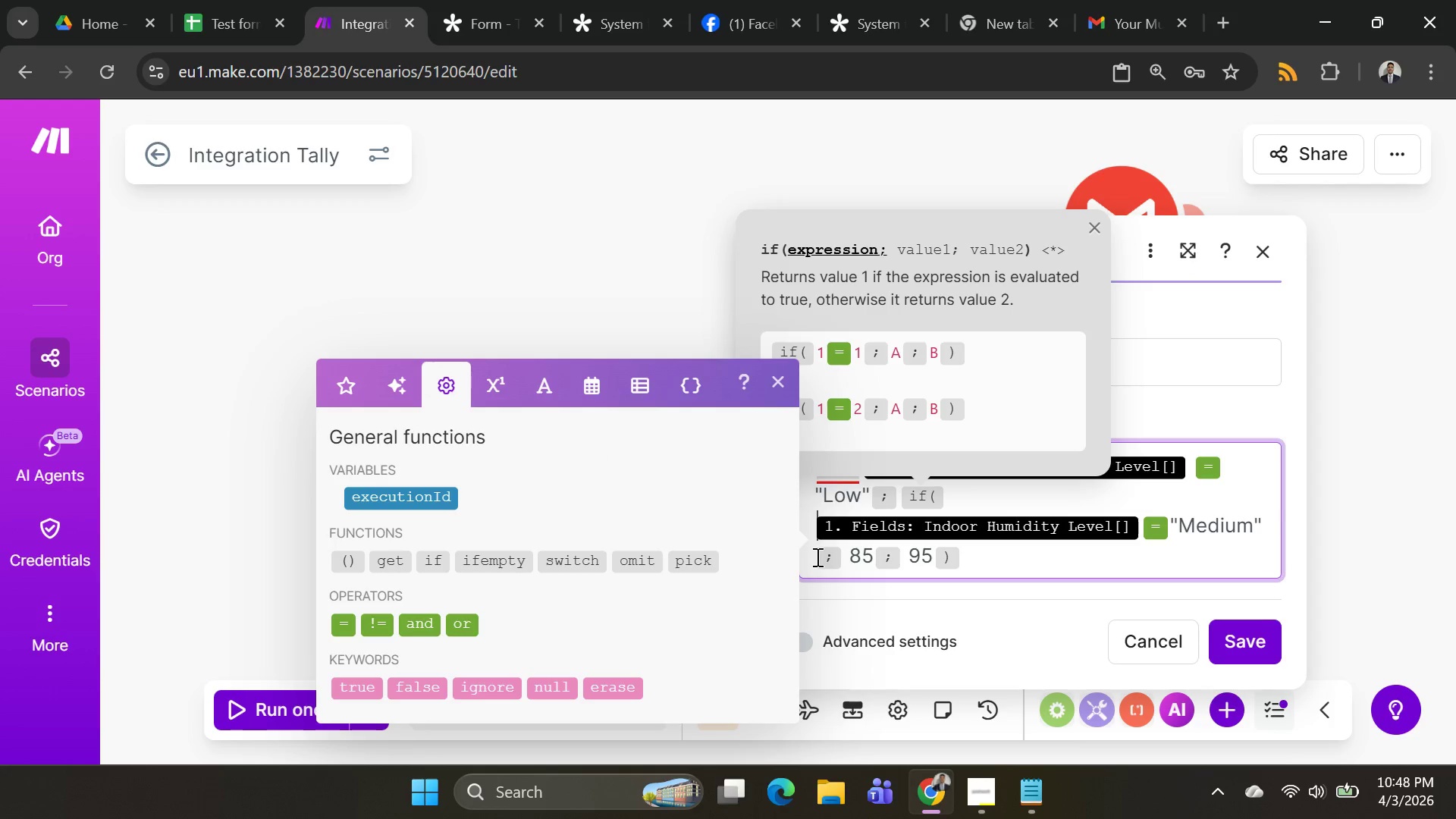 
left_click([1053, 573])
 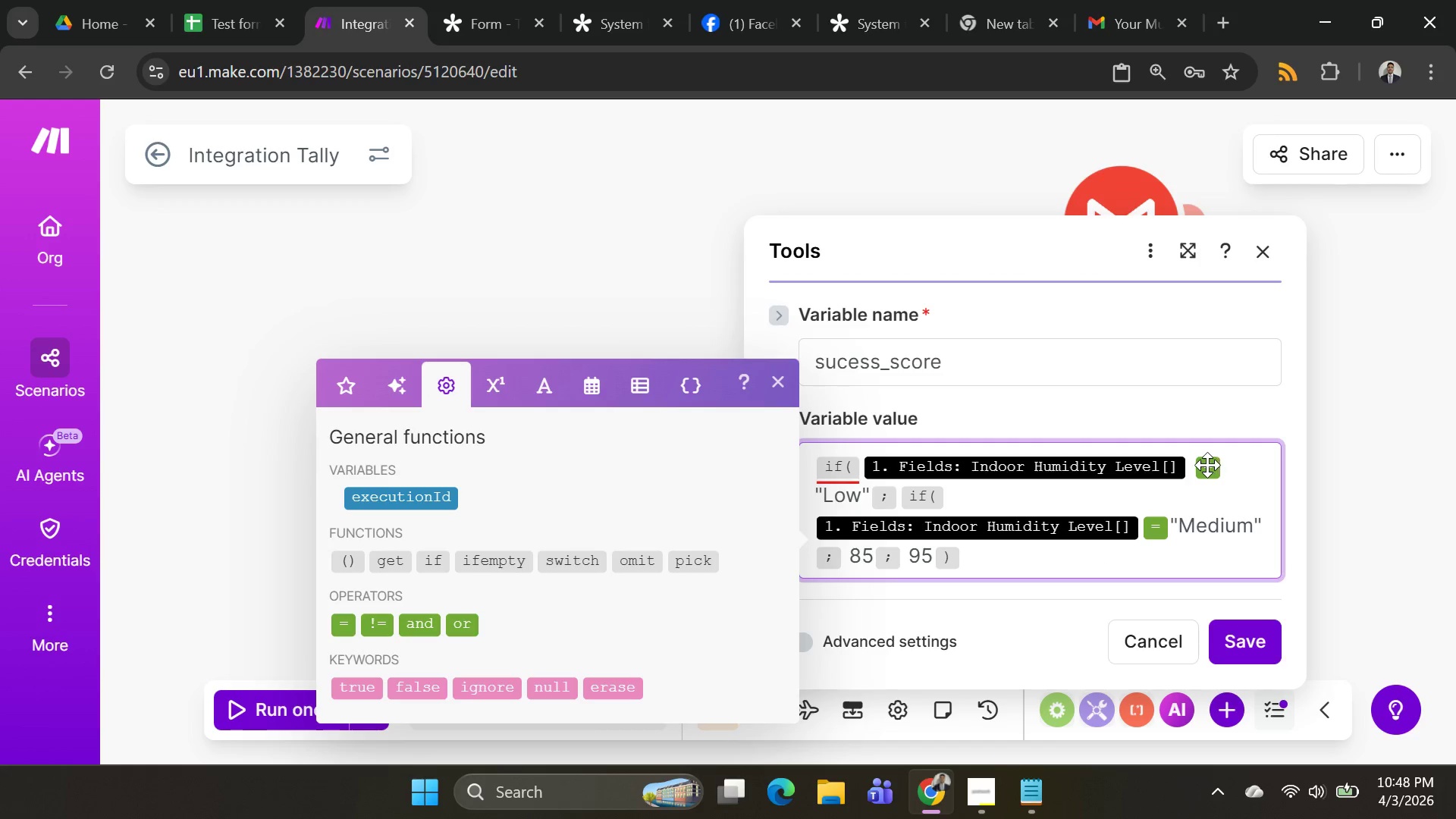 
wait(6.39)
 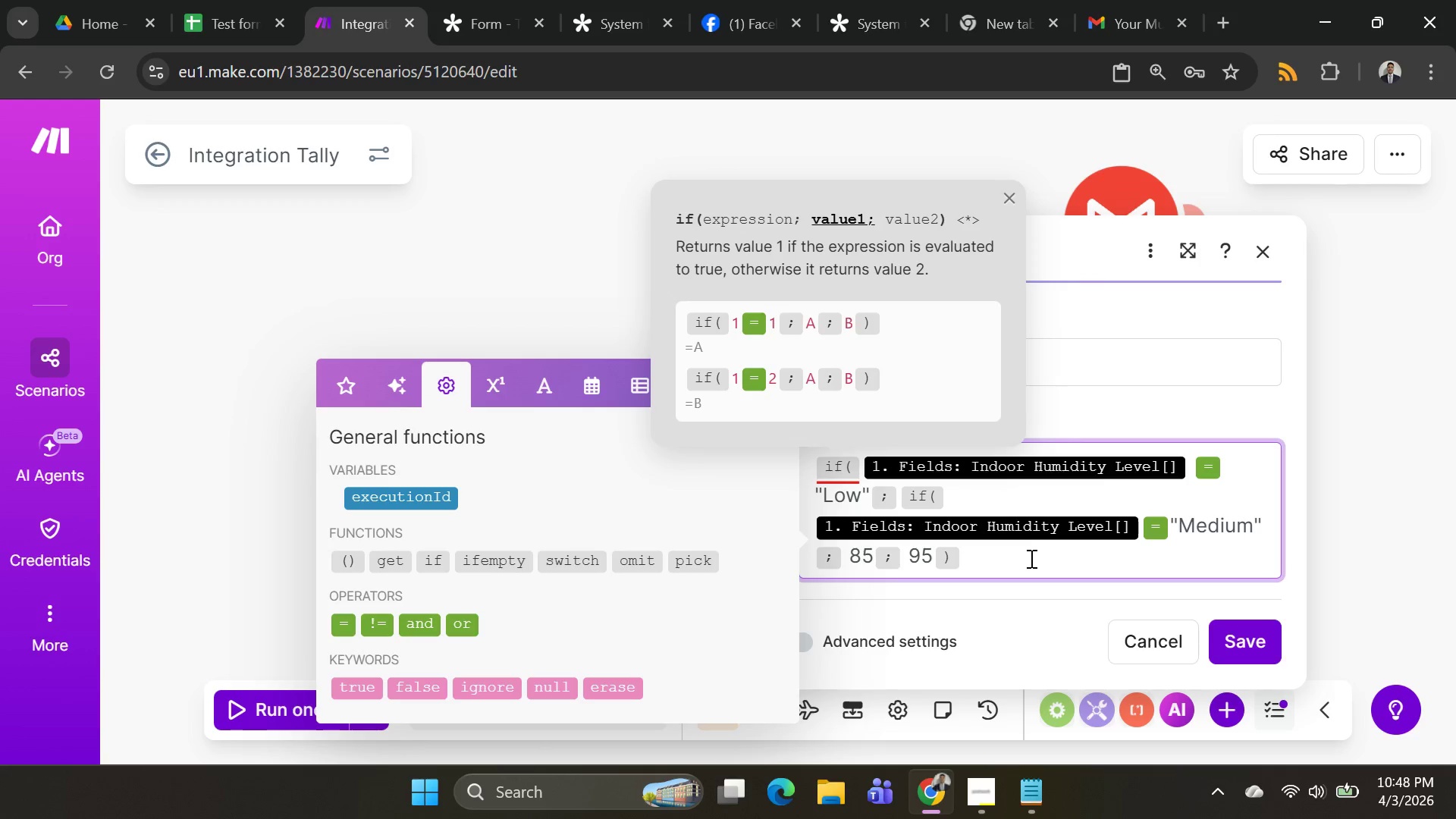 
left_click([1188, 465])
 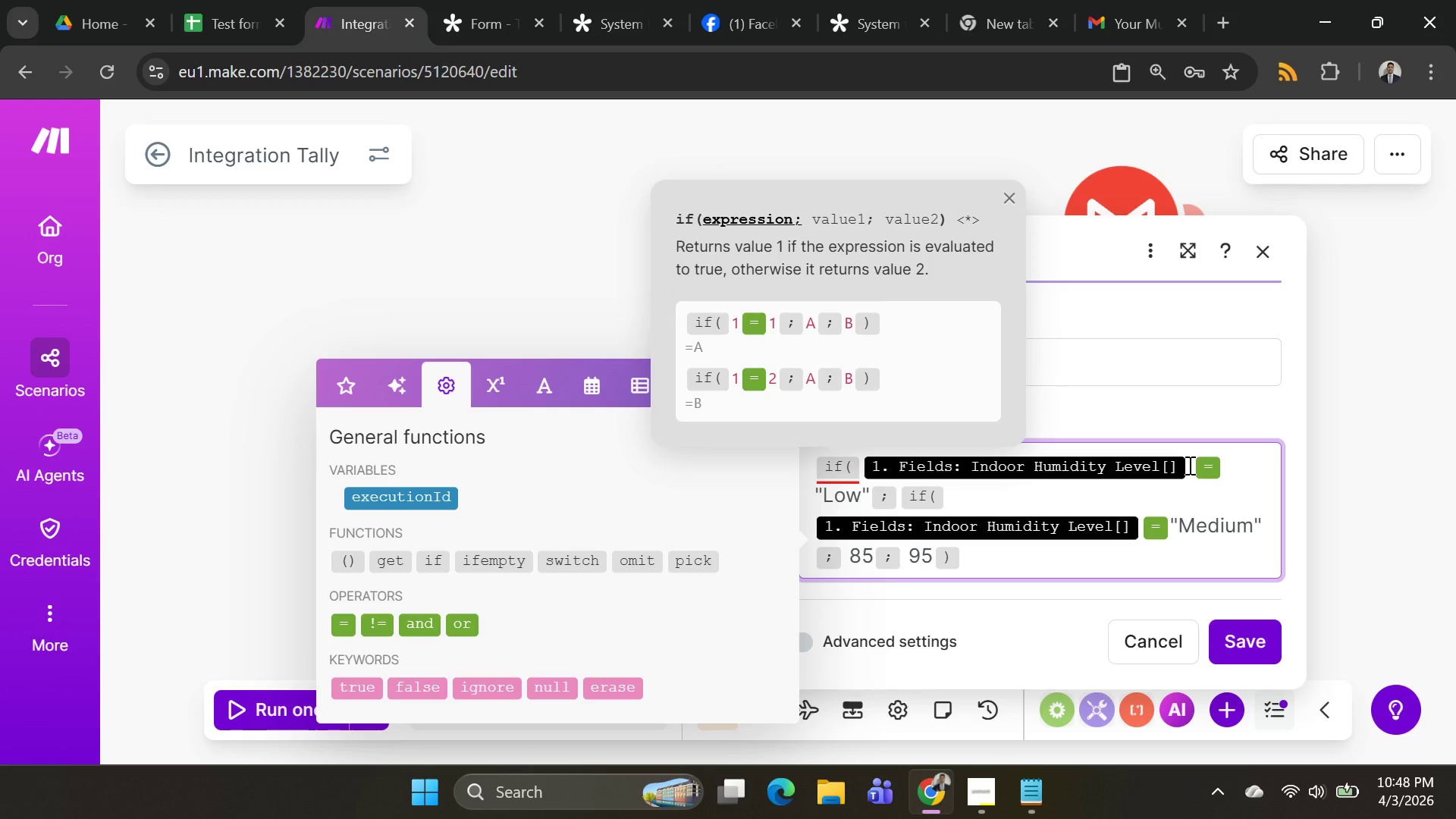 
key(ArrowRight)
 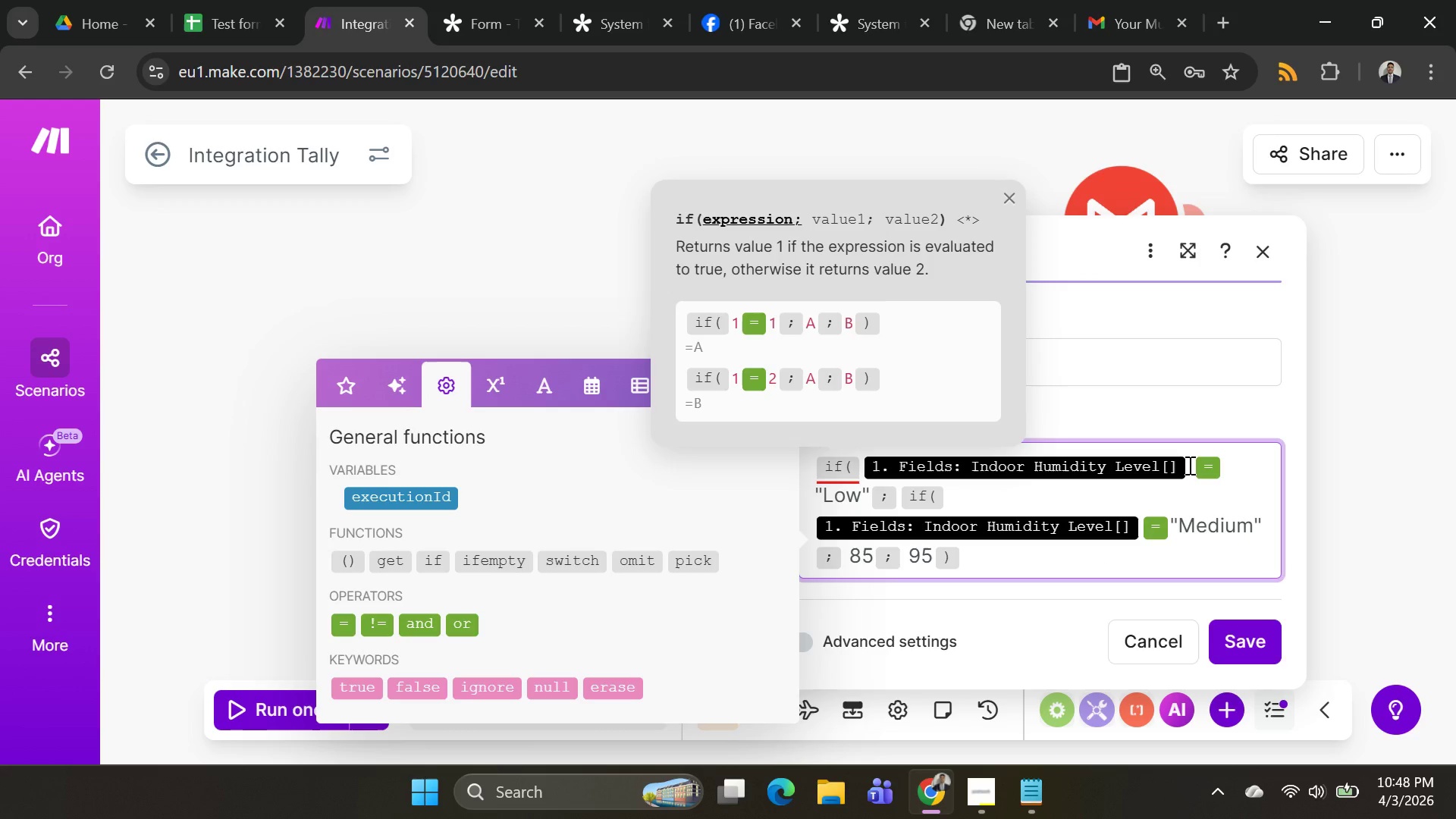 
key(Backspace)
 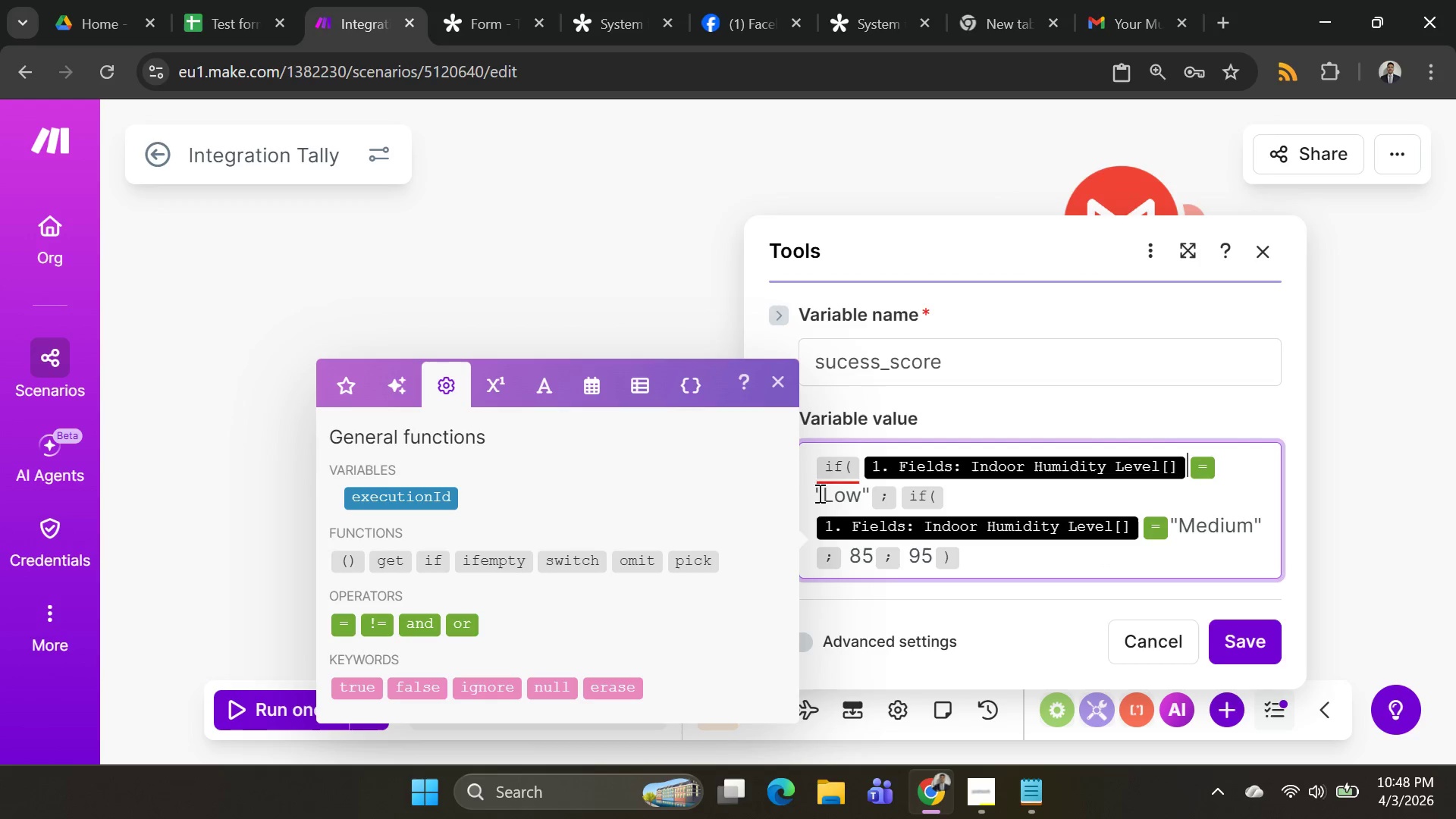 
left_click([811, 494])
 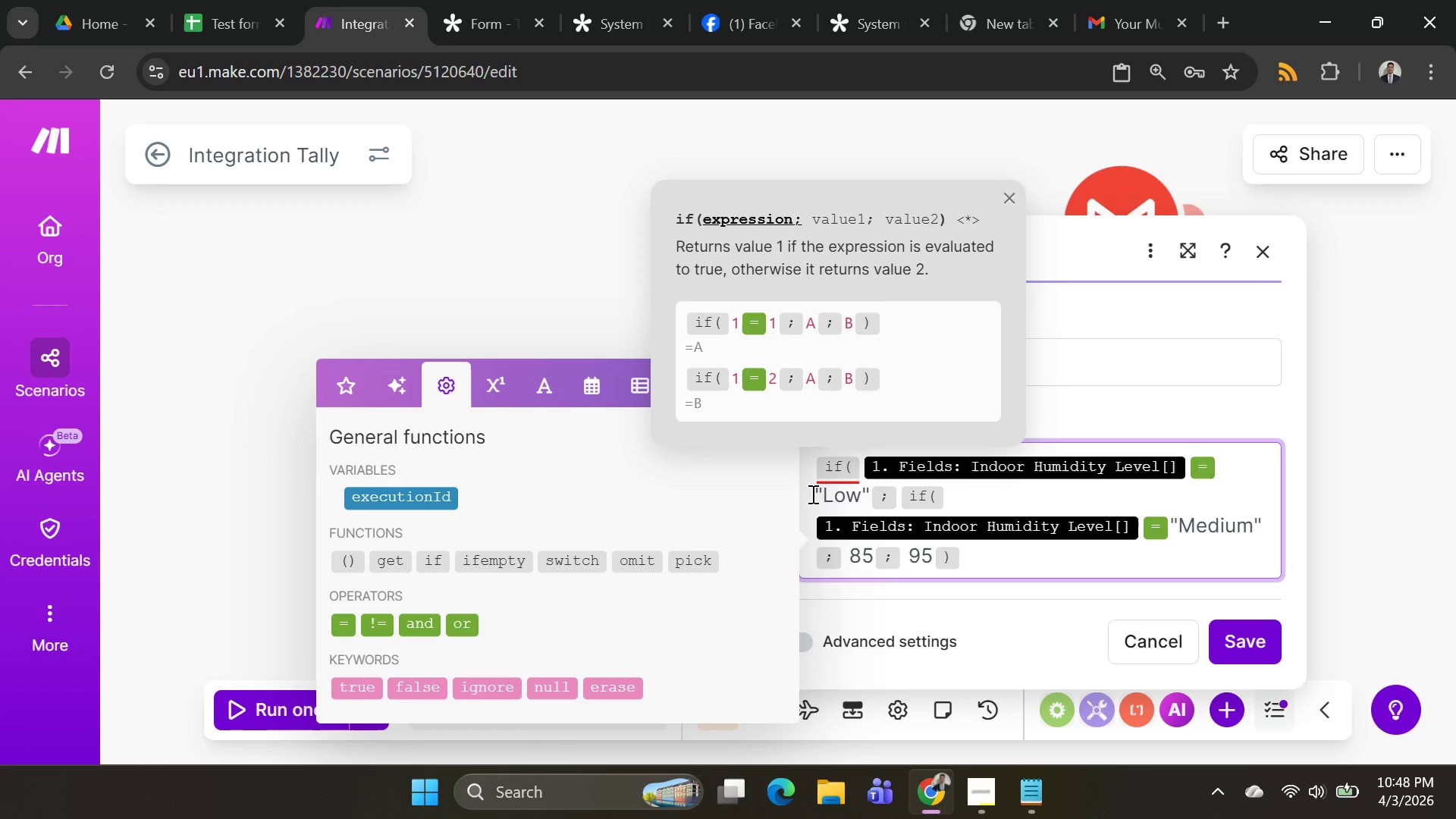 
key(Backspace)
 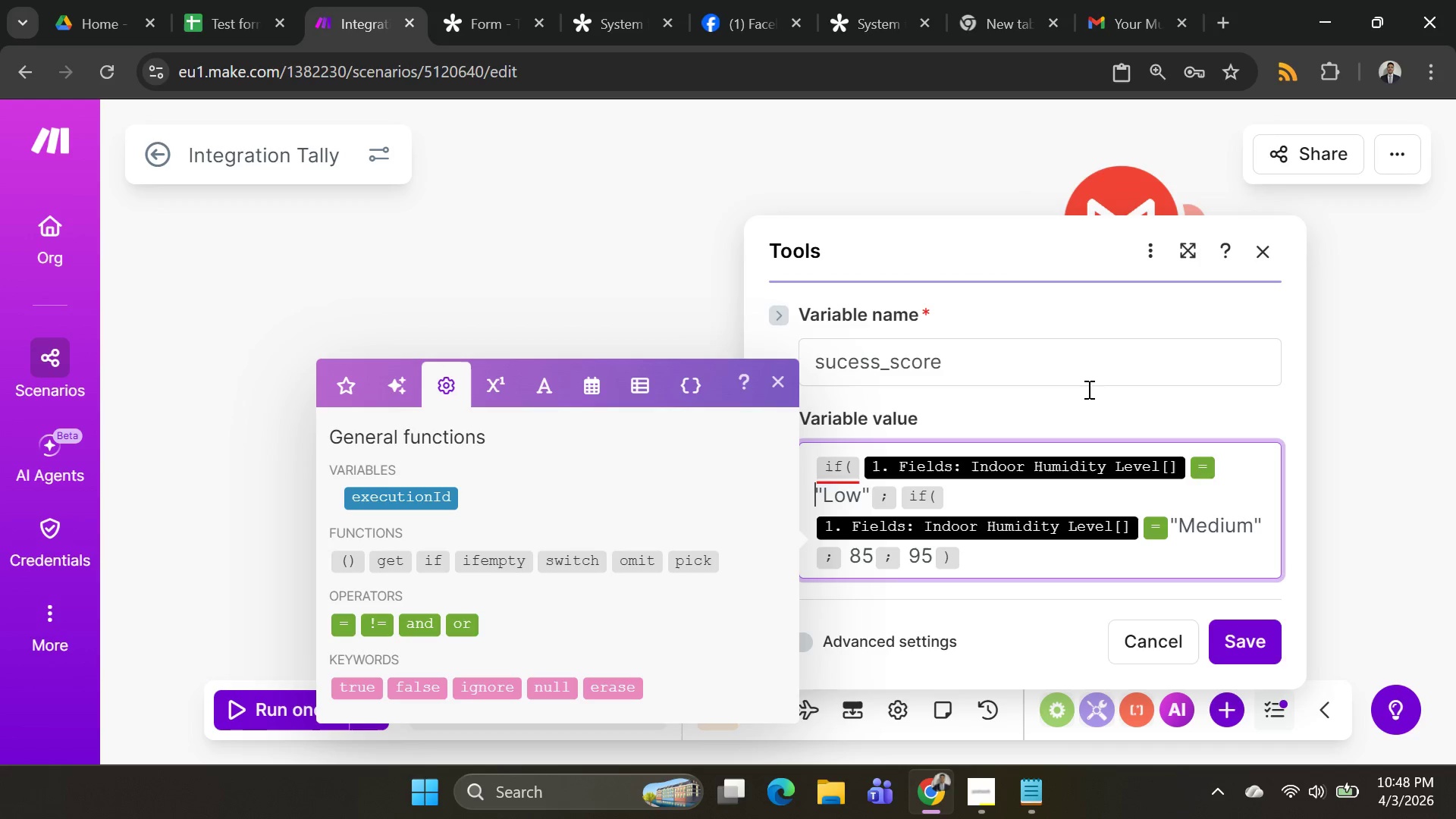 
left_click([1232, 641])
 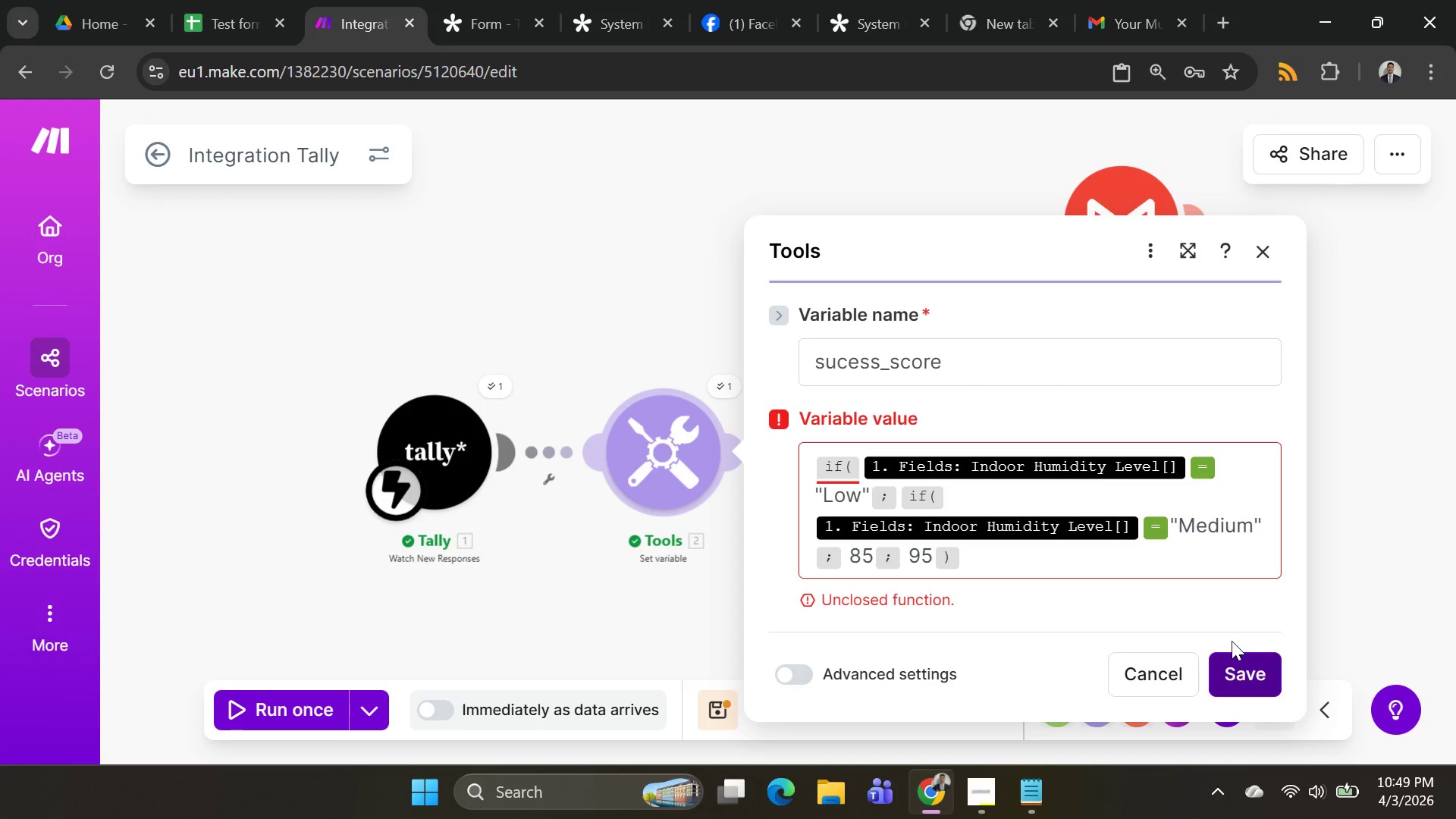 
wait(66.8)
 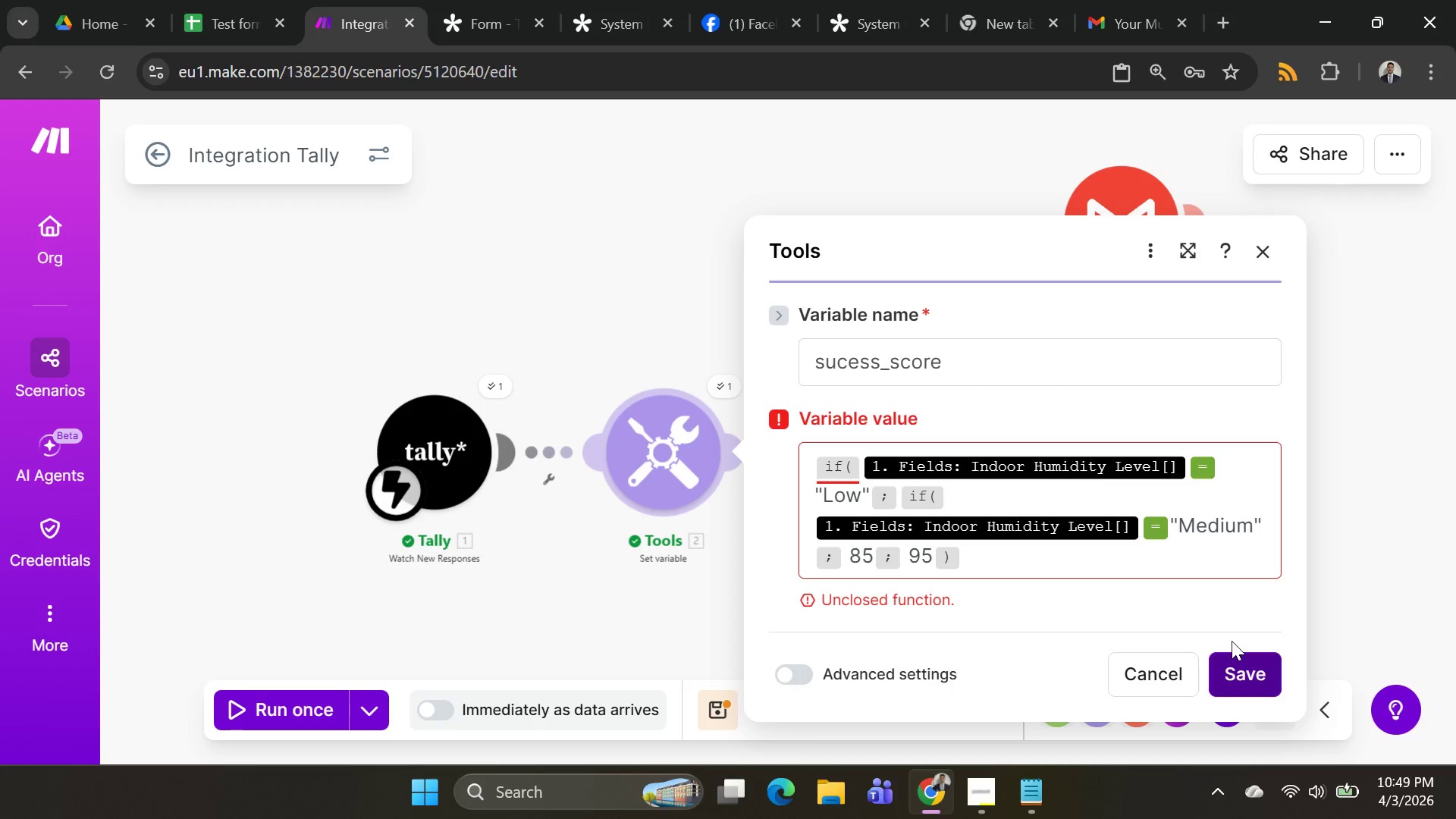 
left_click([1074, 563])
 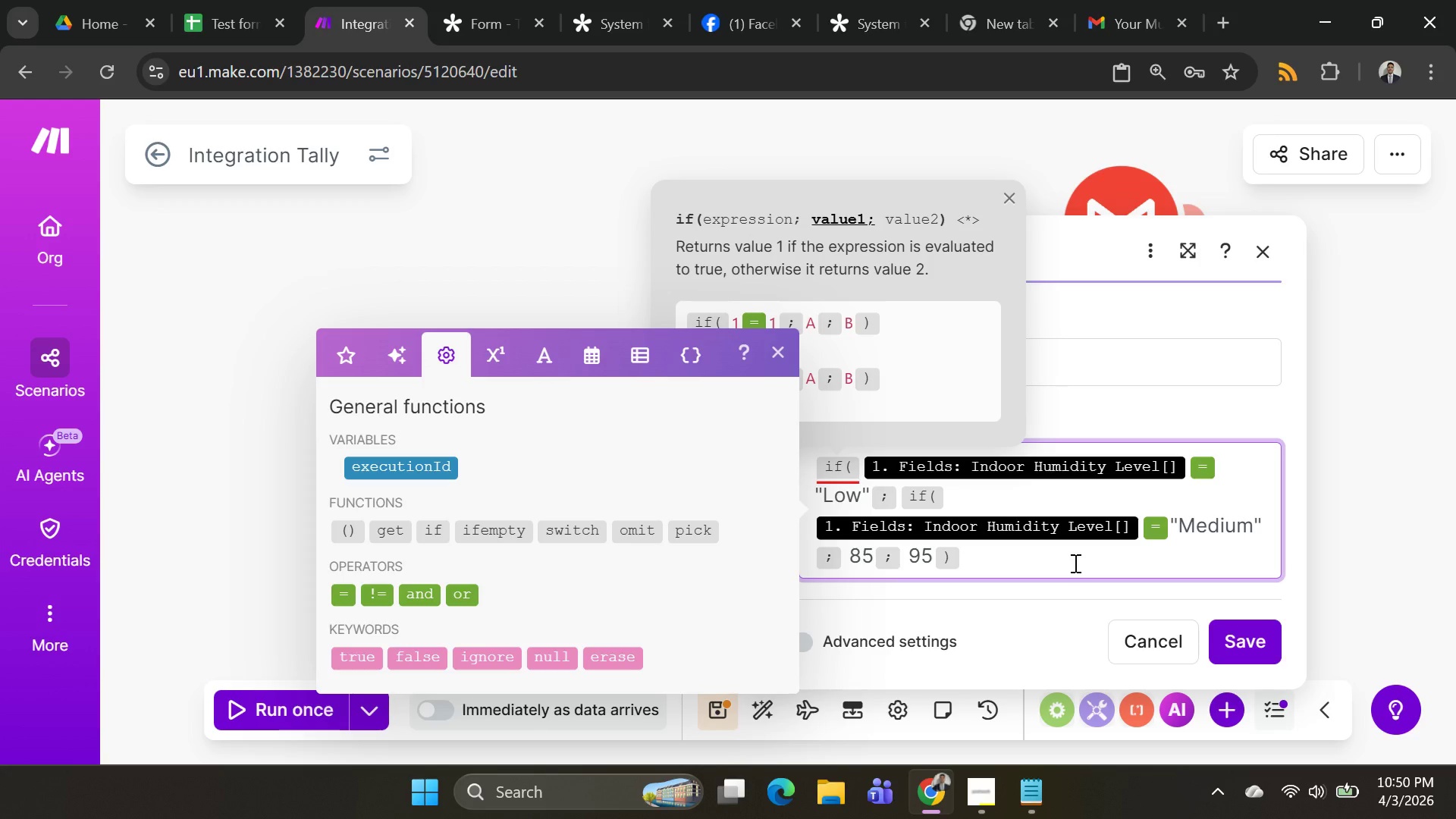 
key(0)
 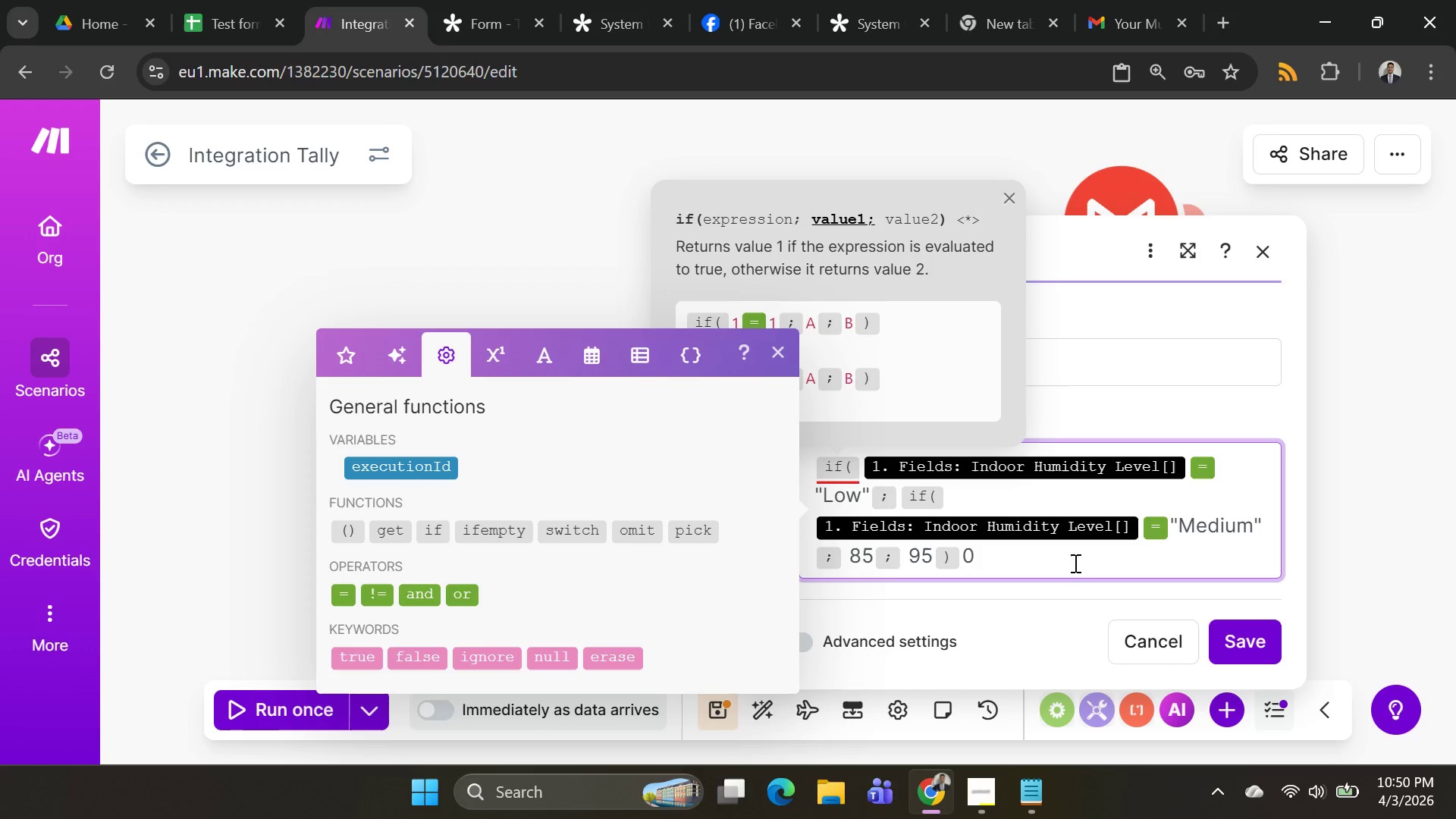 
key(Backspace)
 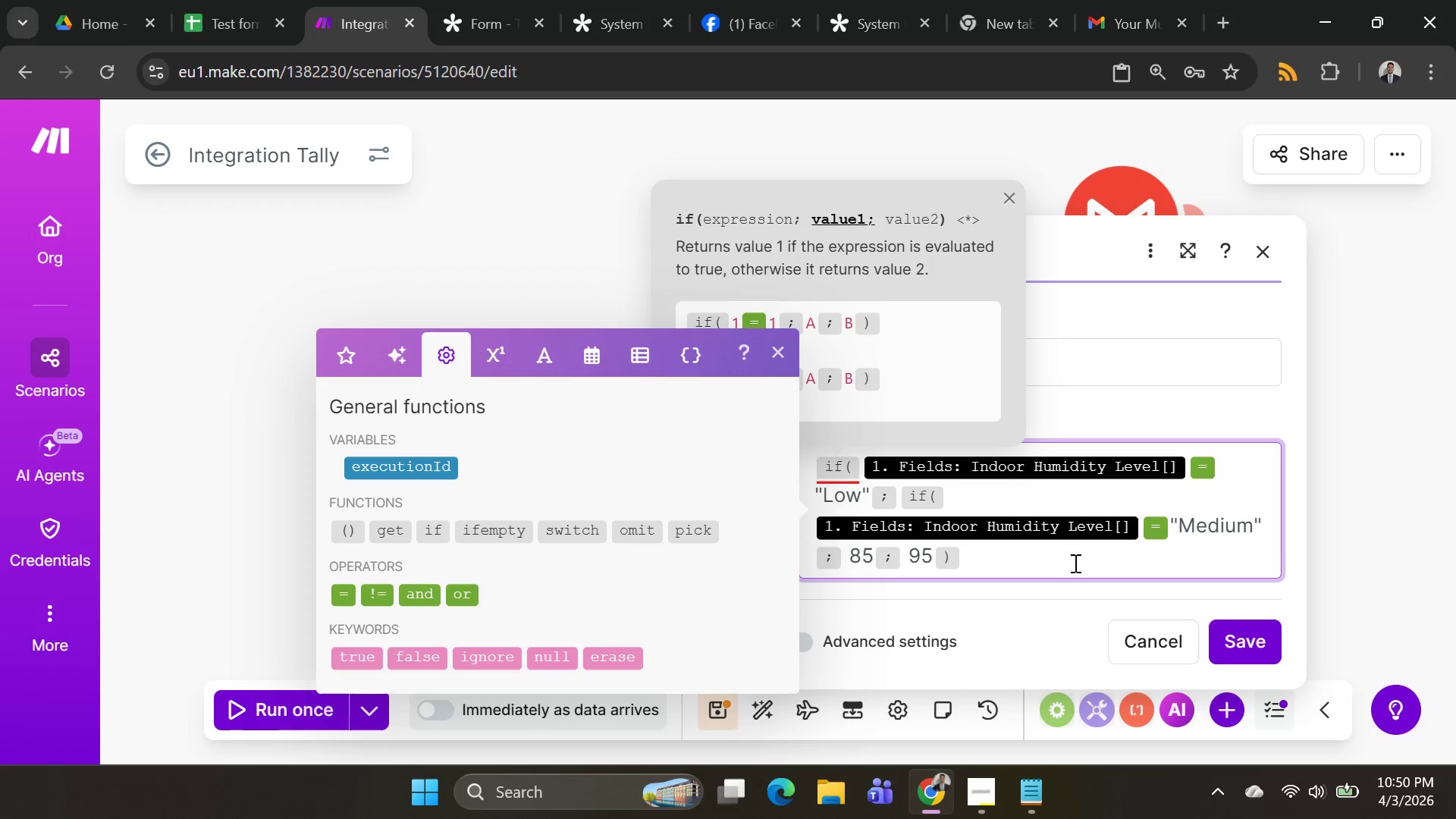 
key(Shift+ShiftRight)
 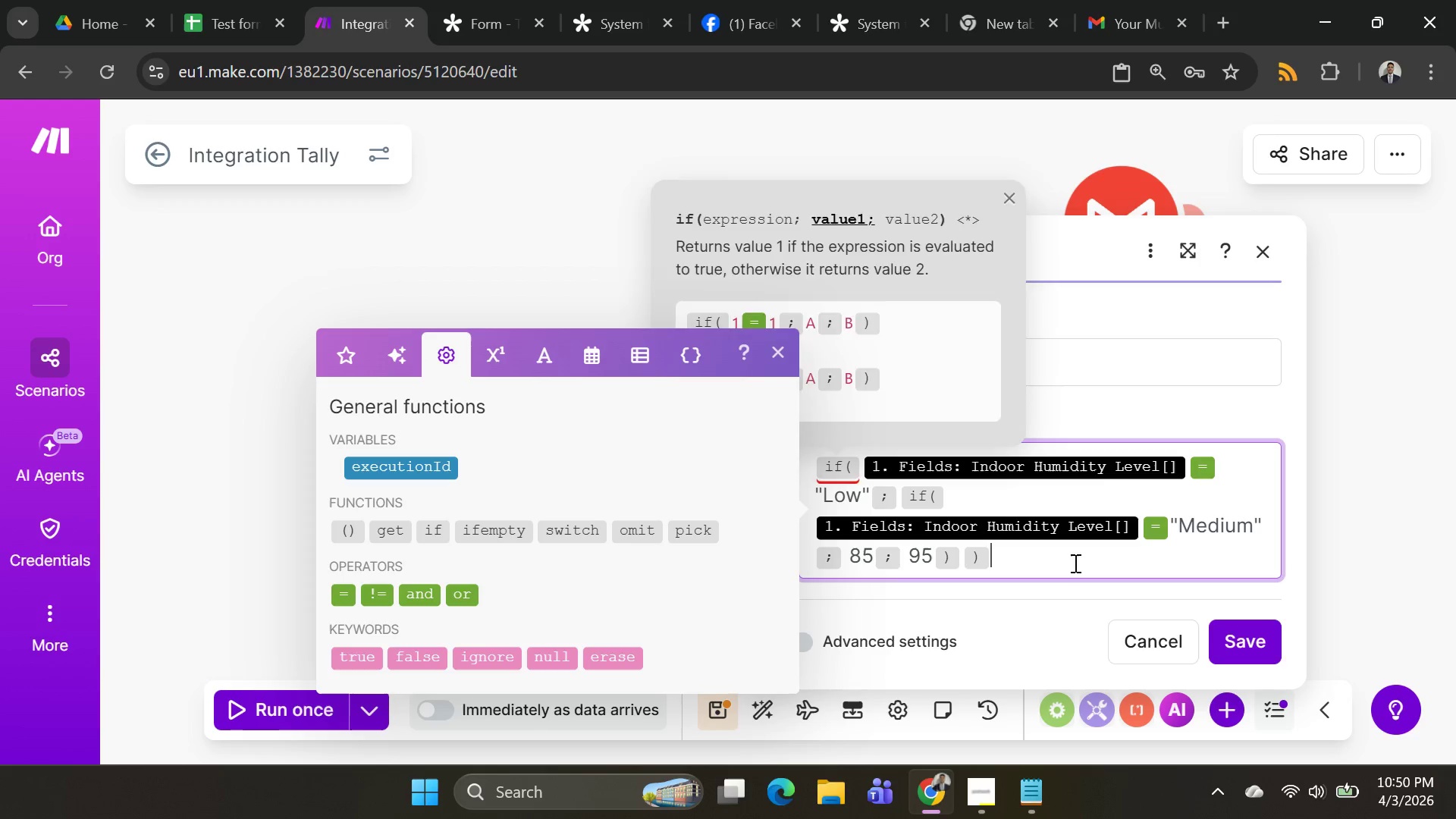 
key(Shift+0)
 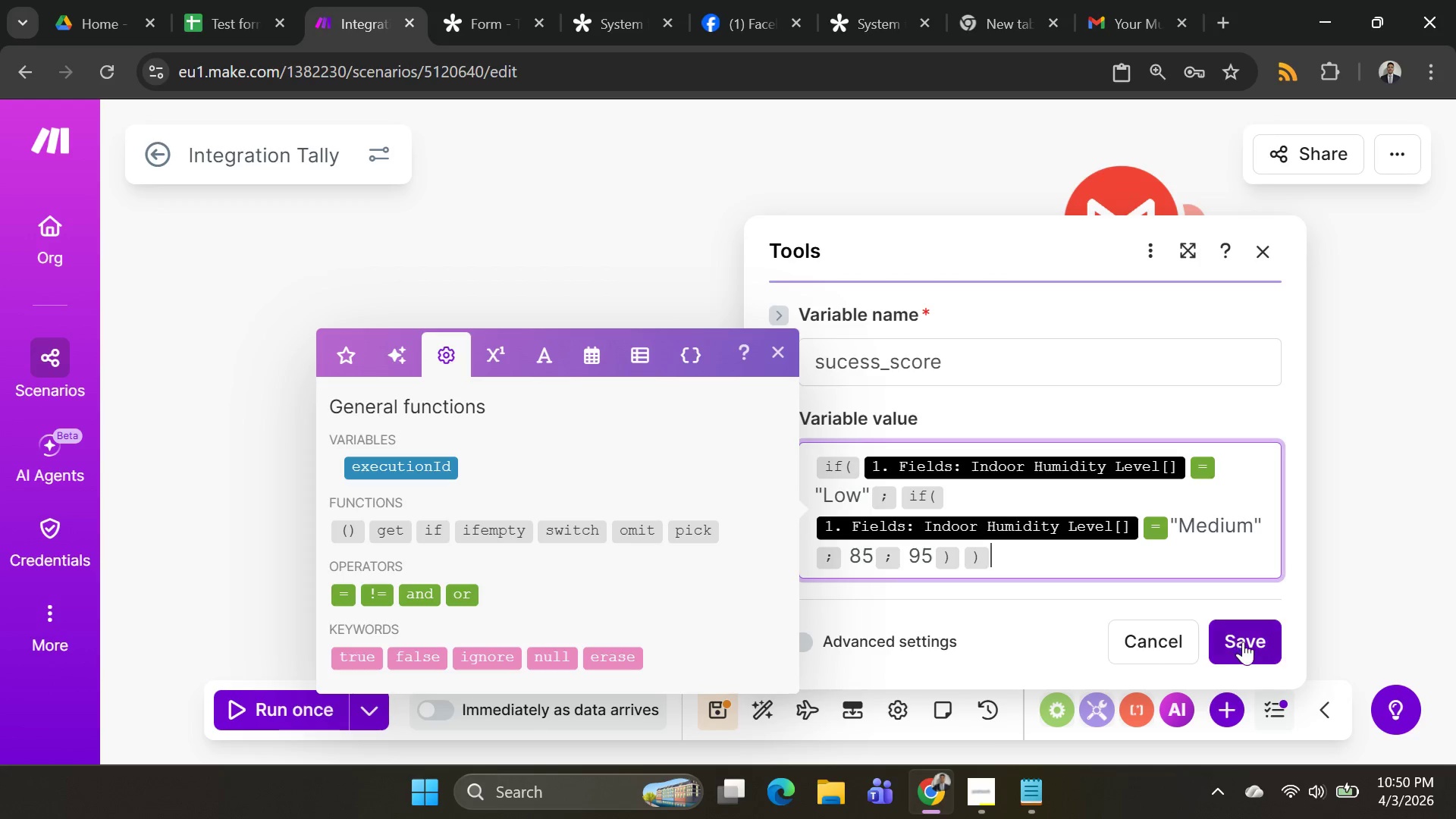 
left_click([1255, 647])
 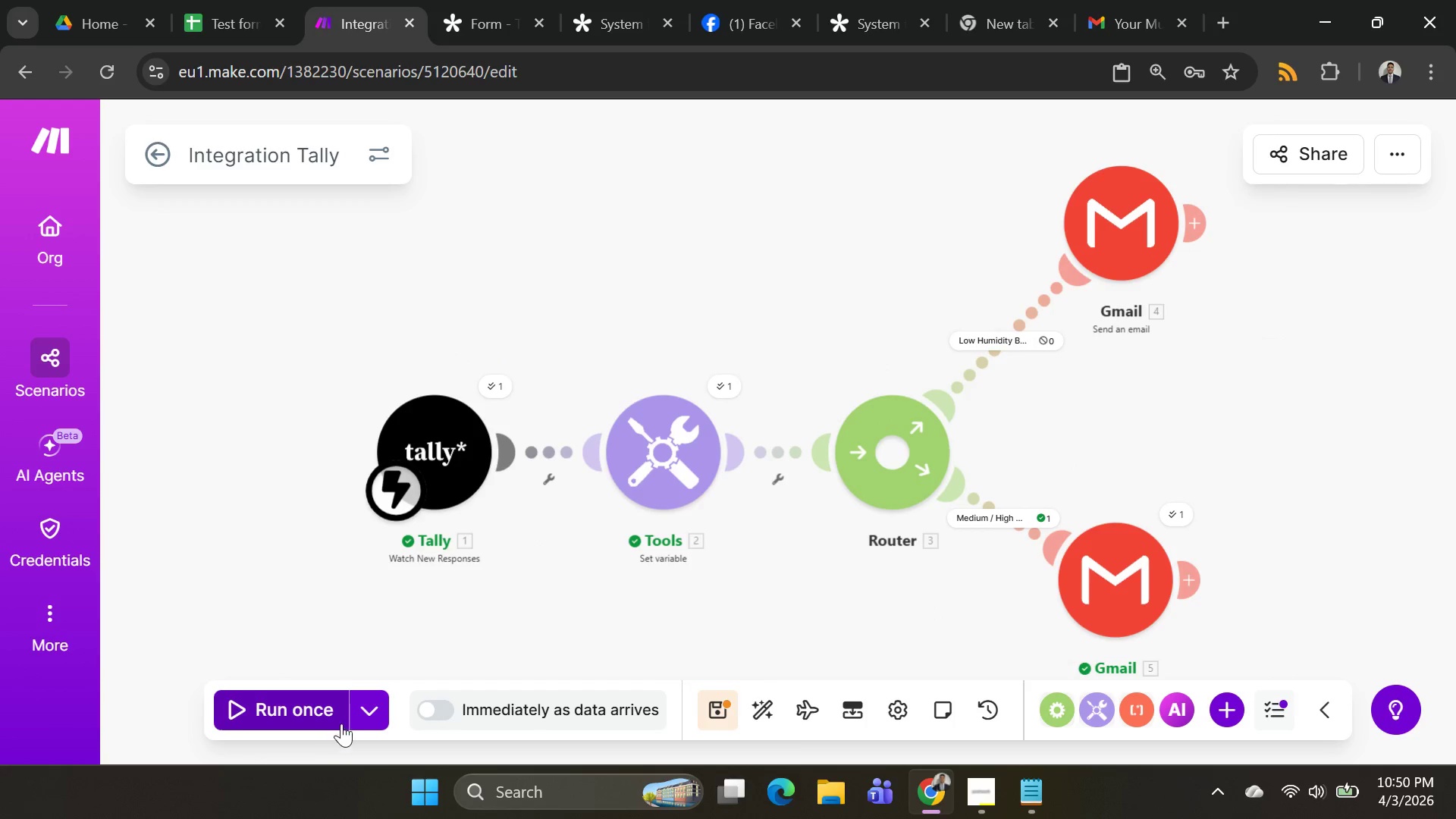 
left_click([370, 713])
 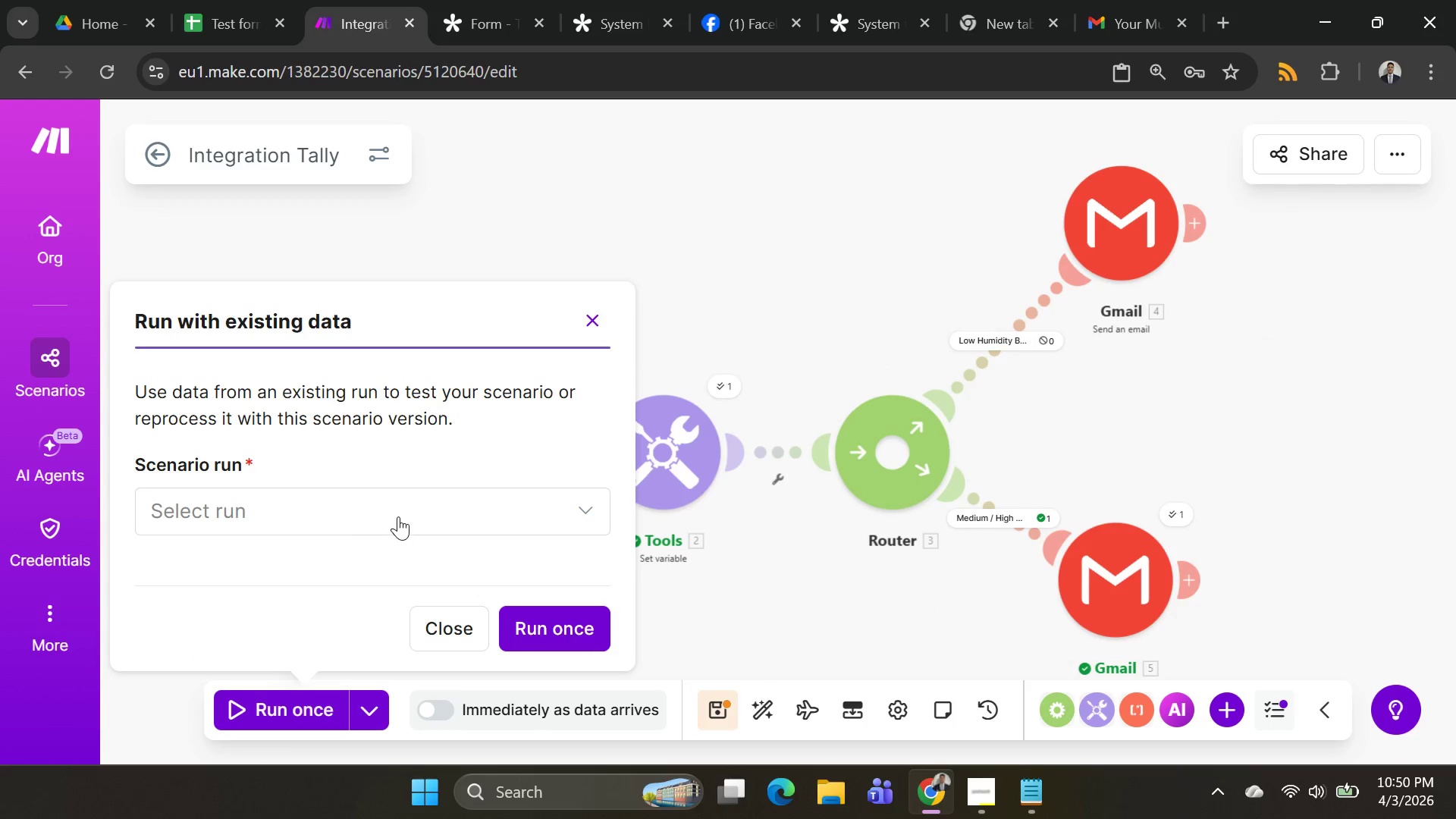 
left_click([398, 515])
 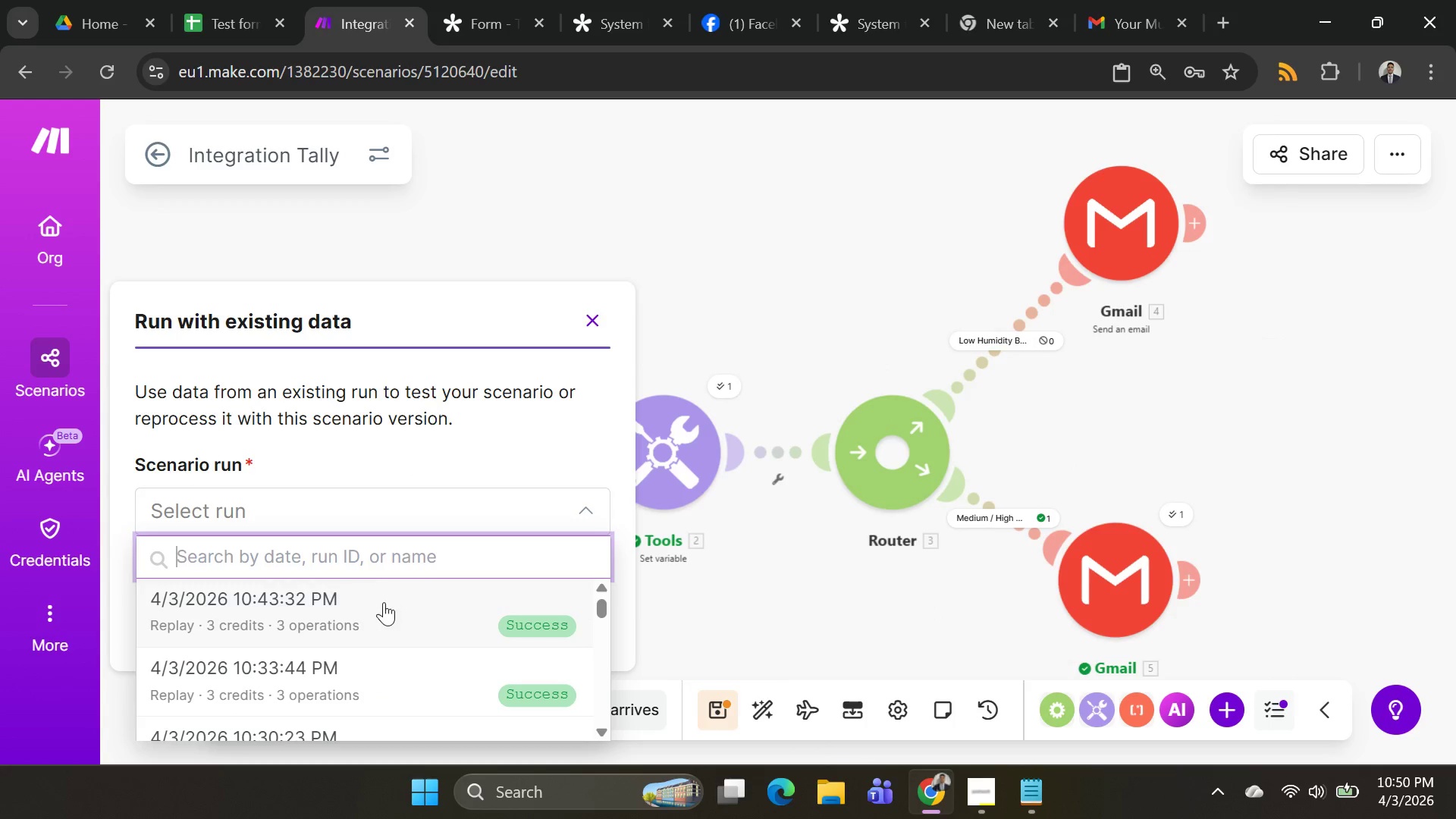 
left_click([384, 602])
 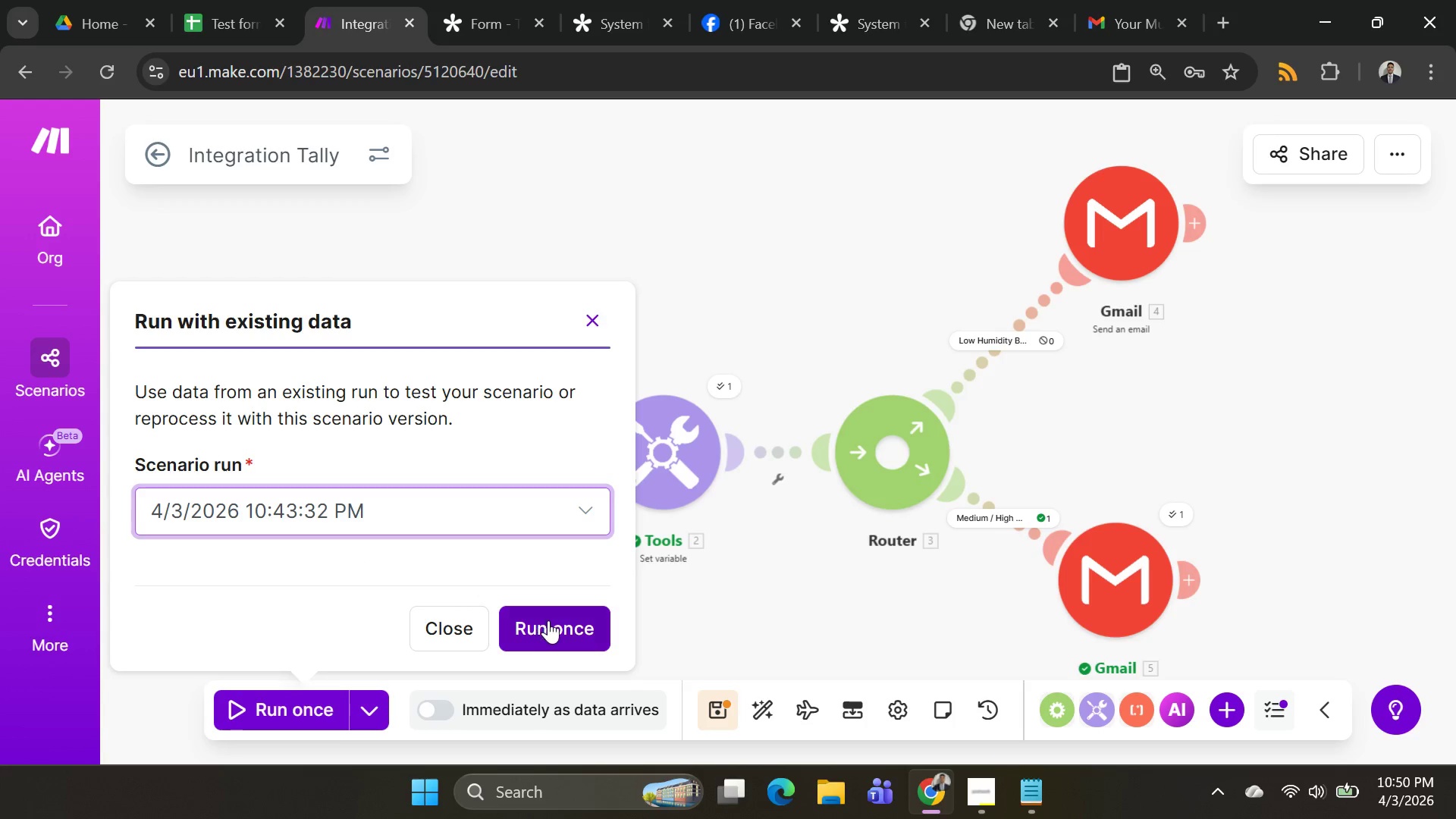 
left_click([548, 620])
 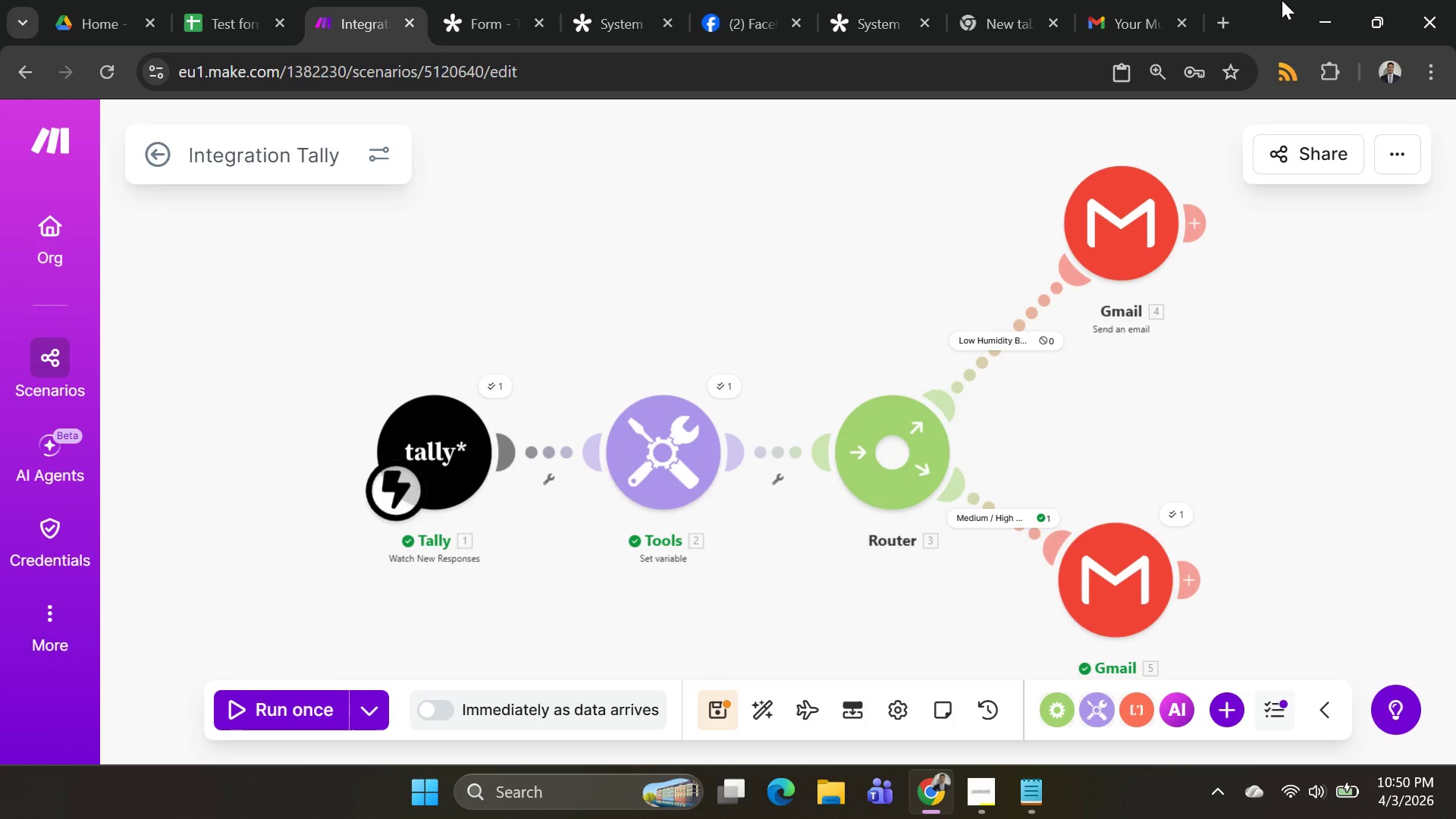 
wait(46.2)
 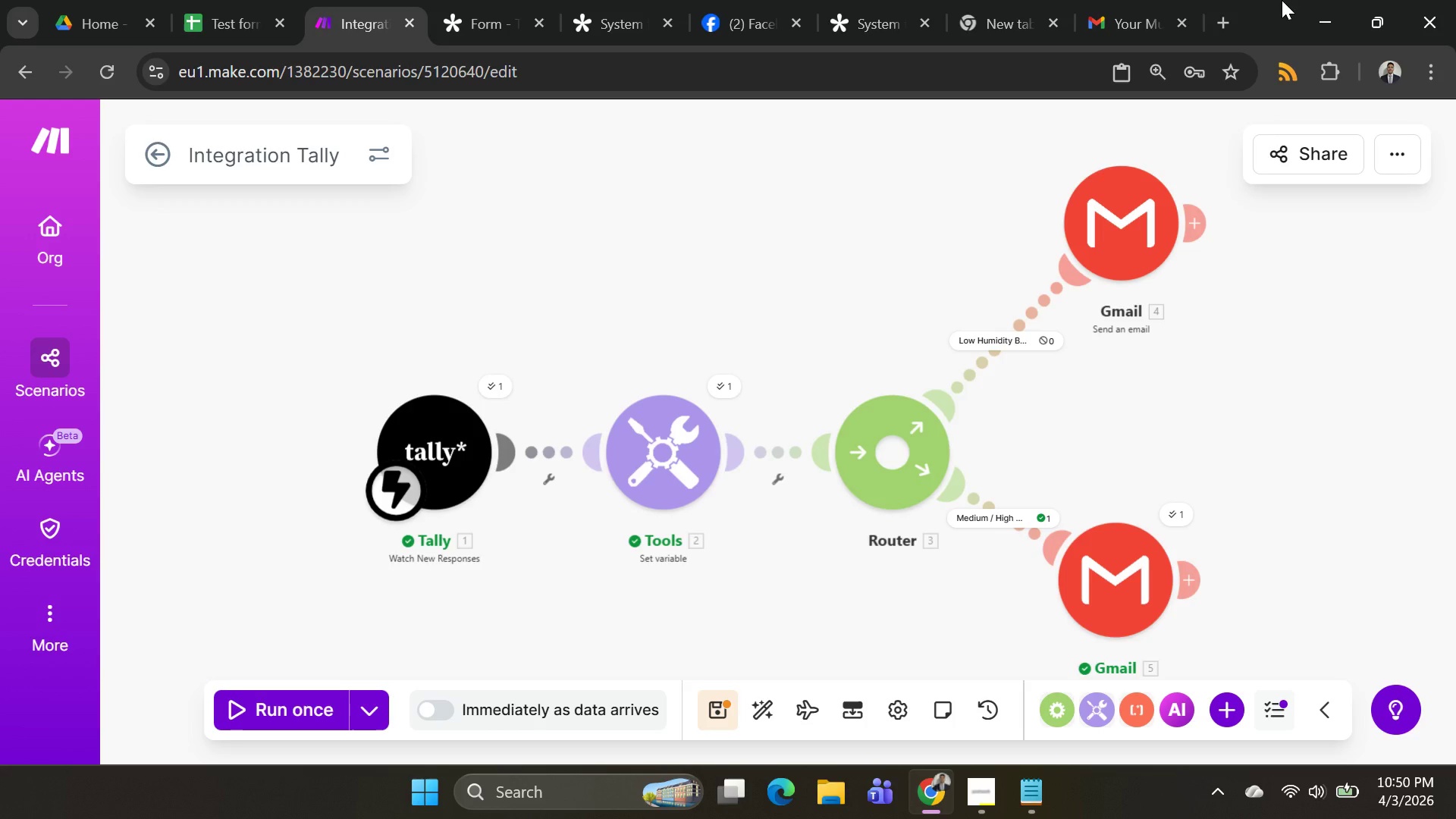 
left_click([1165, 584])
 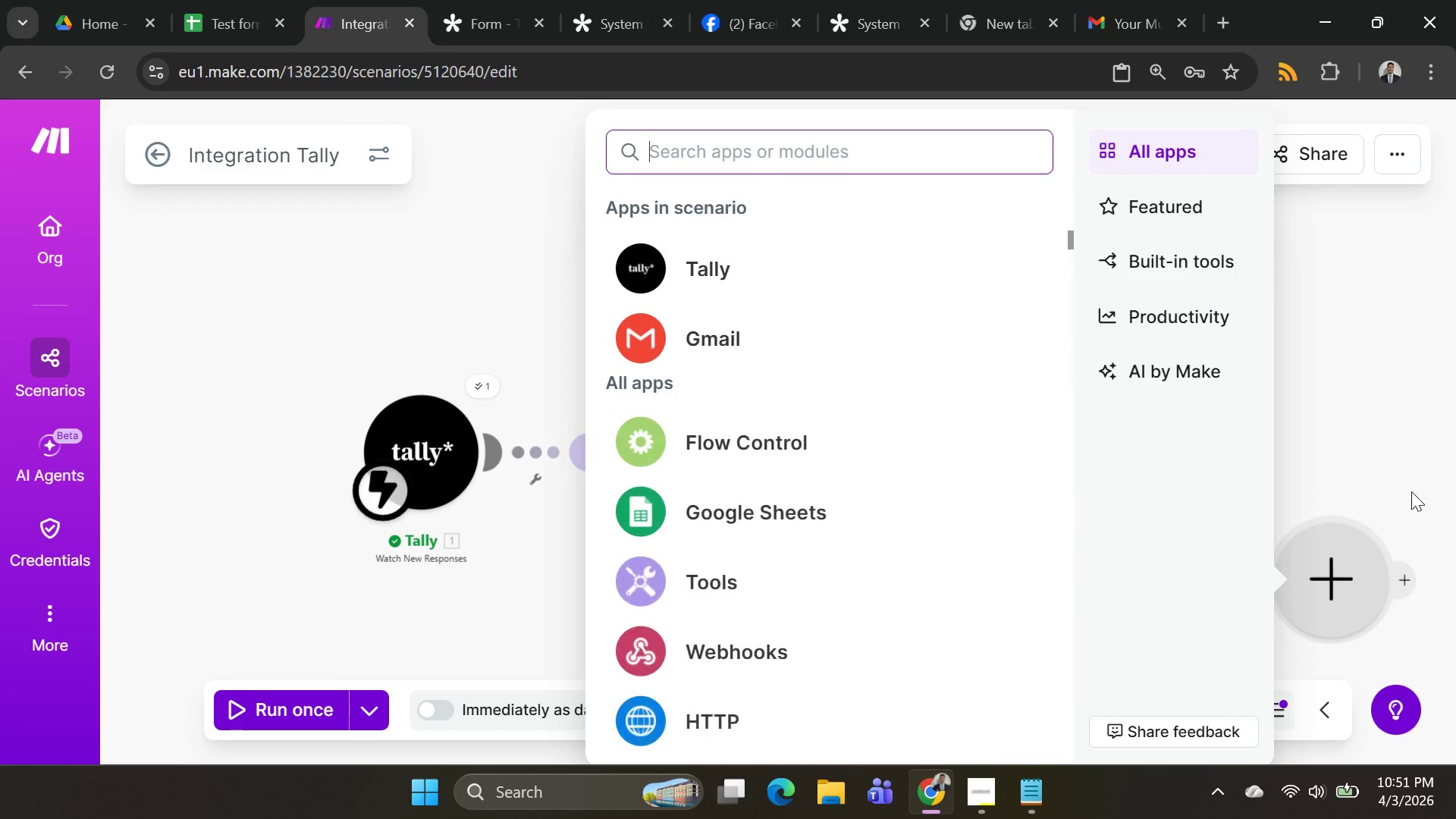 
left_click([1455, 422])
 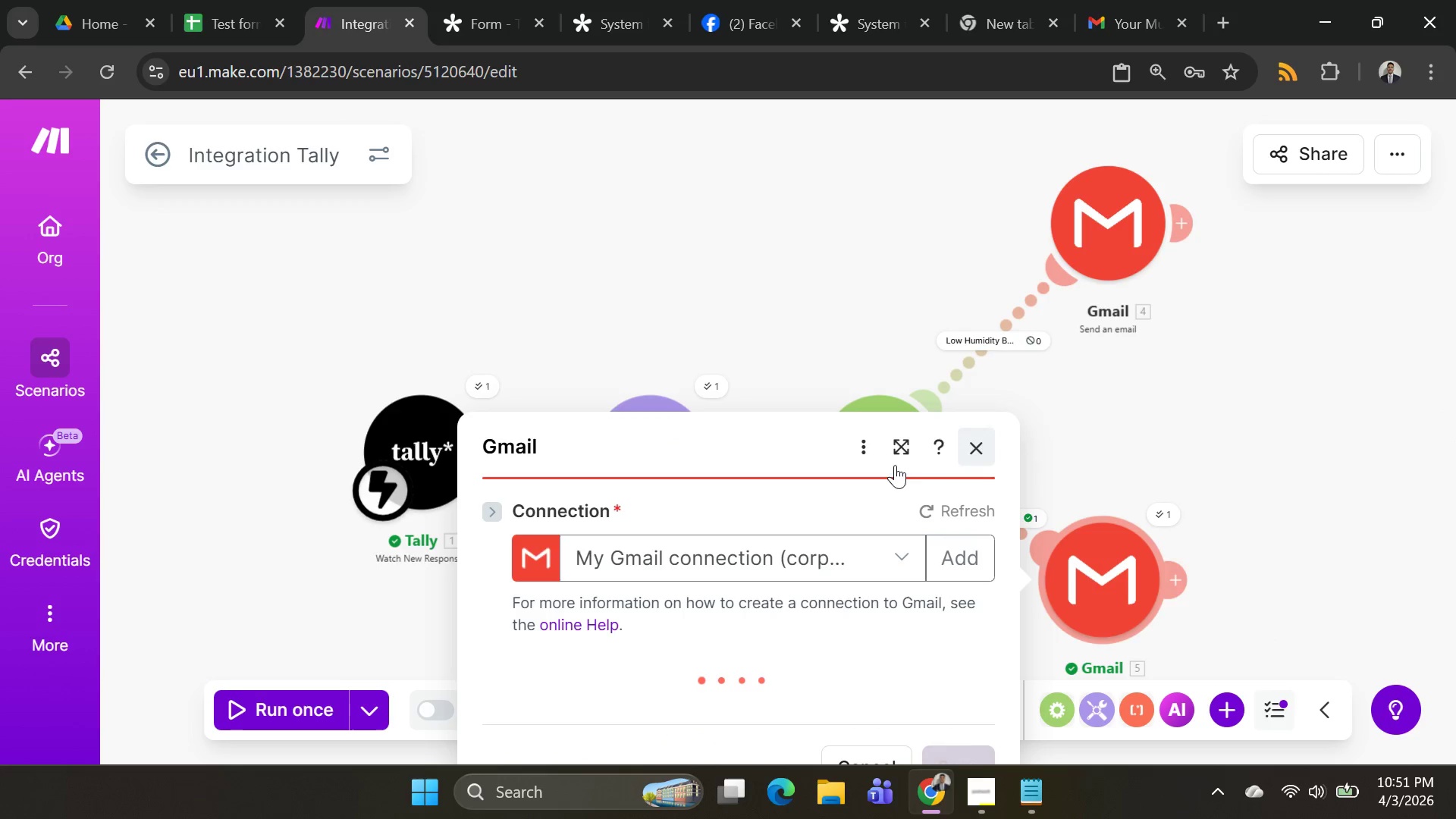 
scroll: coordinate [802, 397], scroll_direction: down, amount: 18.0
 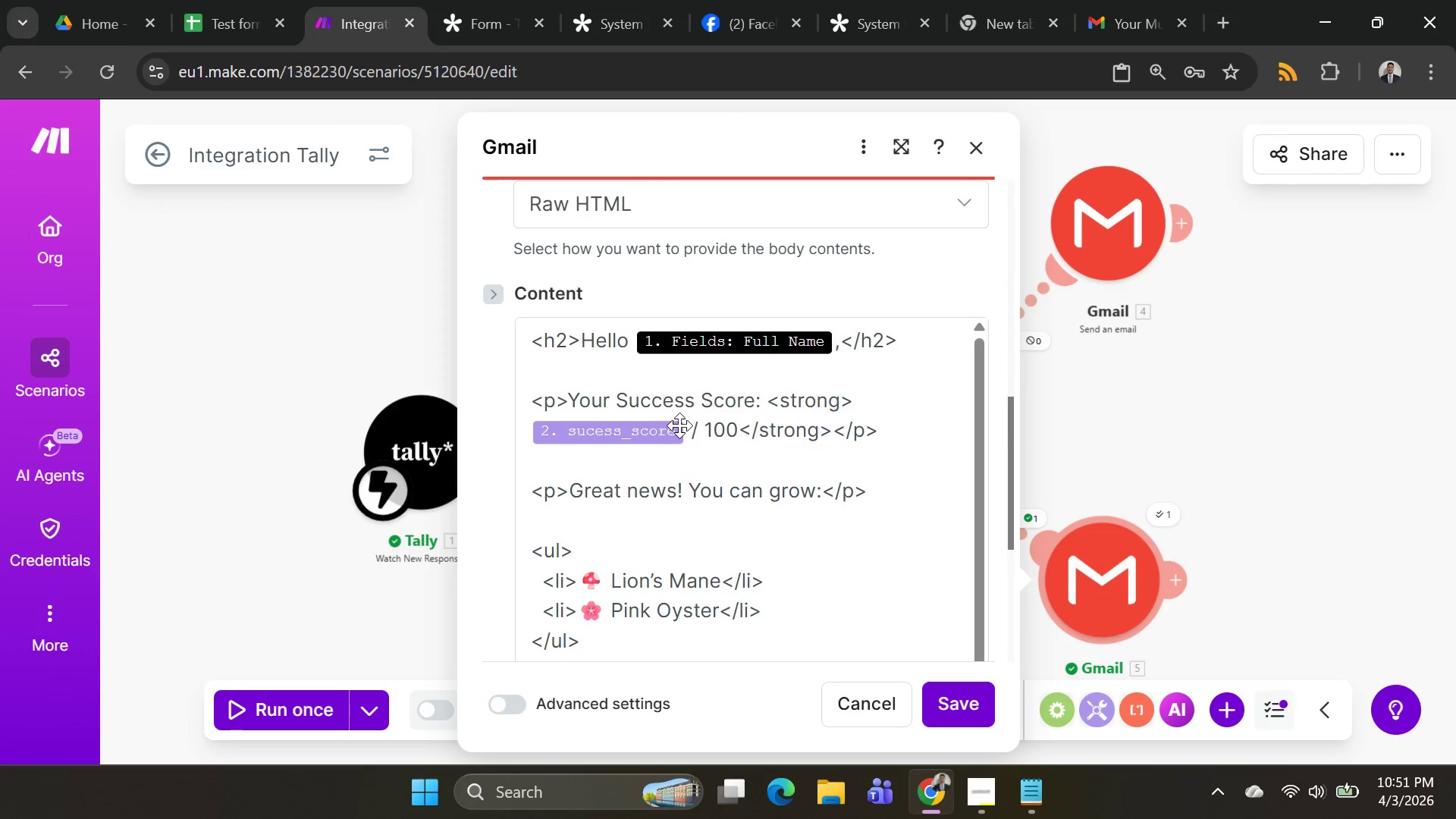 
left_click([683, 434])
 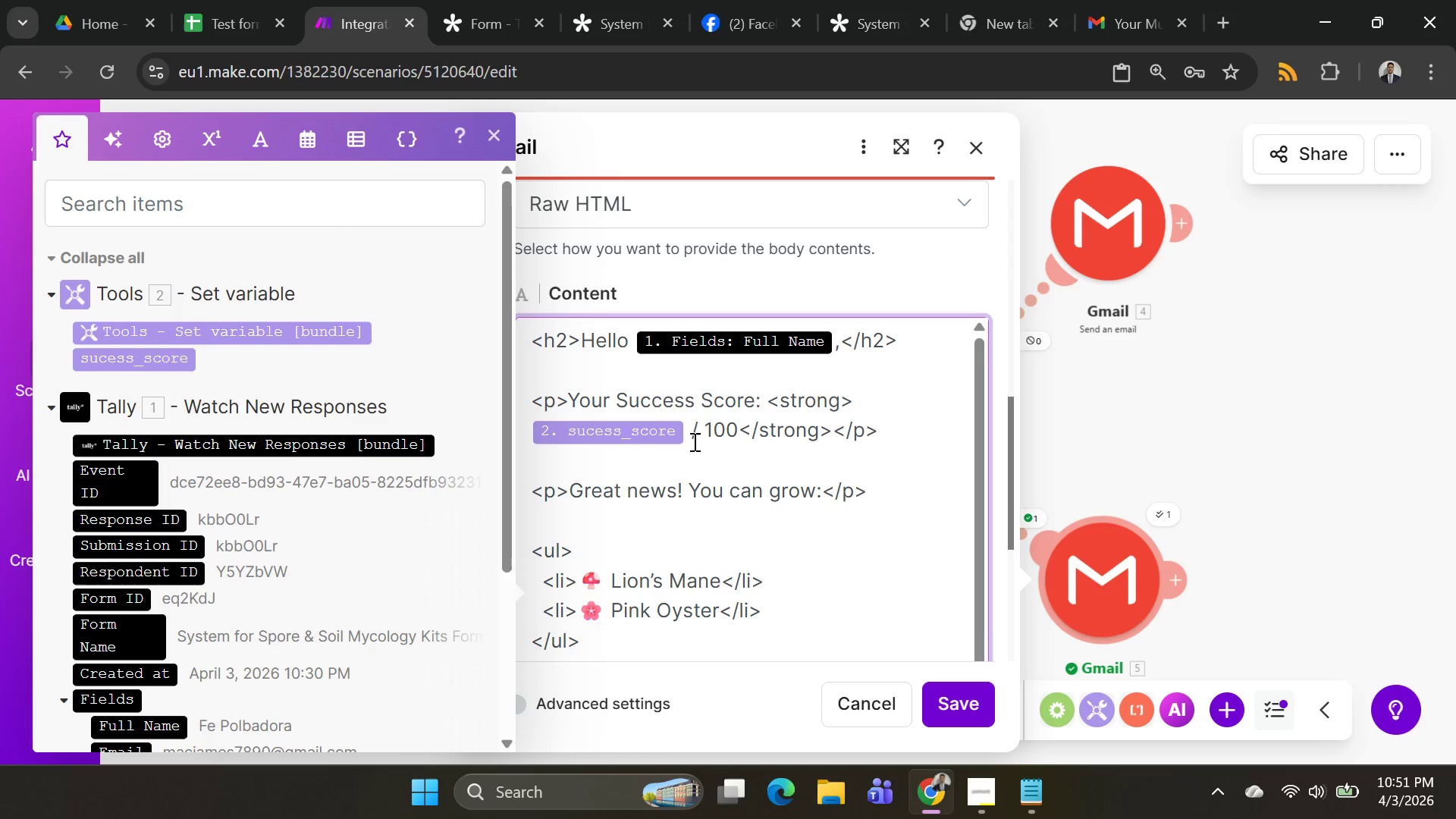 
key(Backspace)
 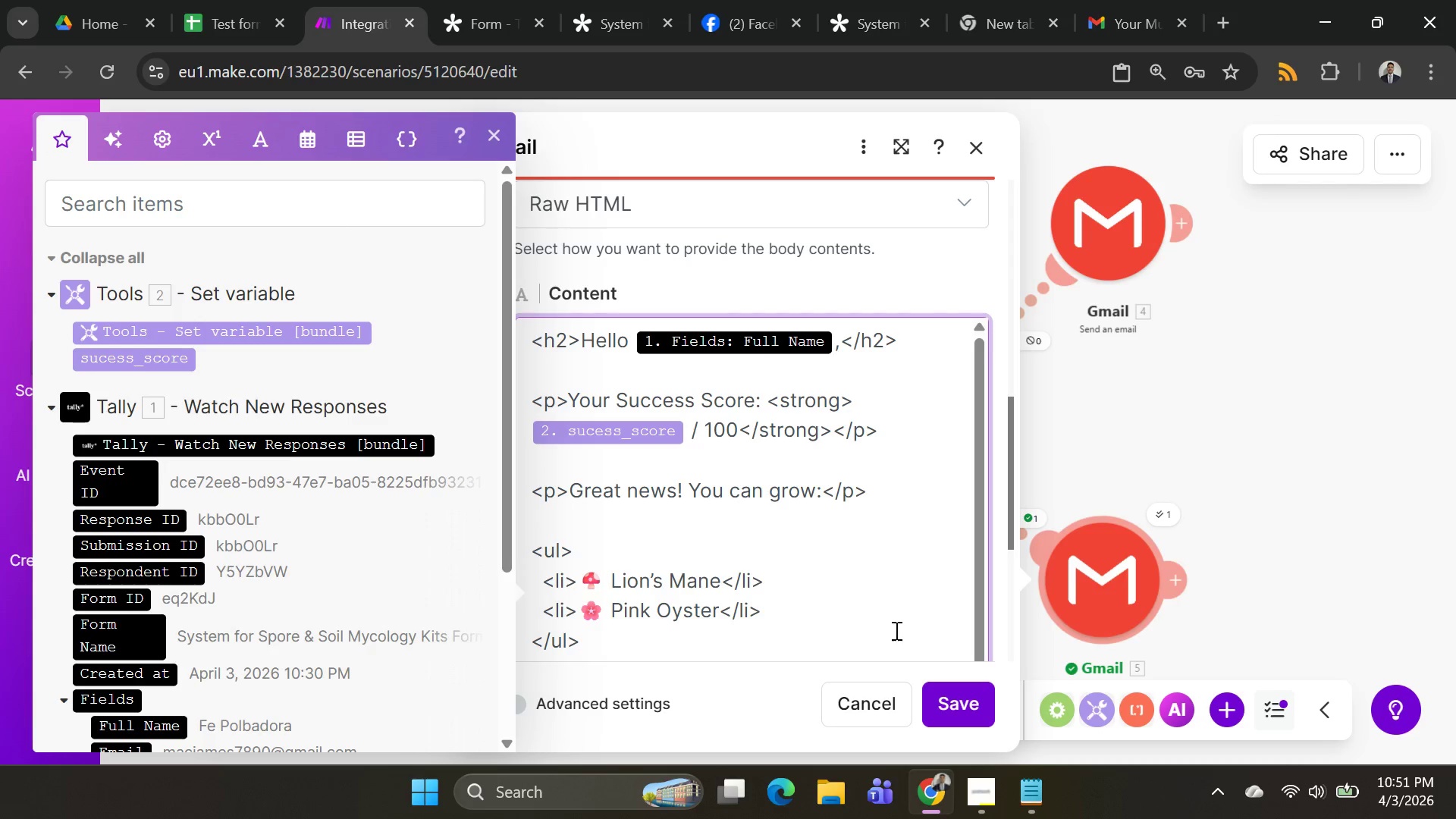 
left_click([941, 701])
 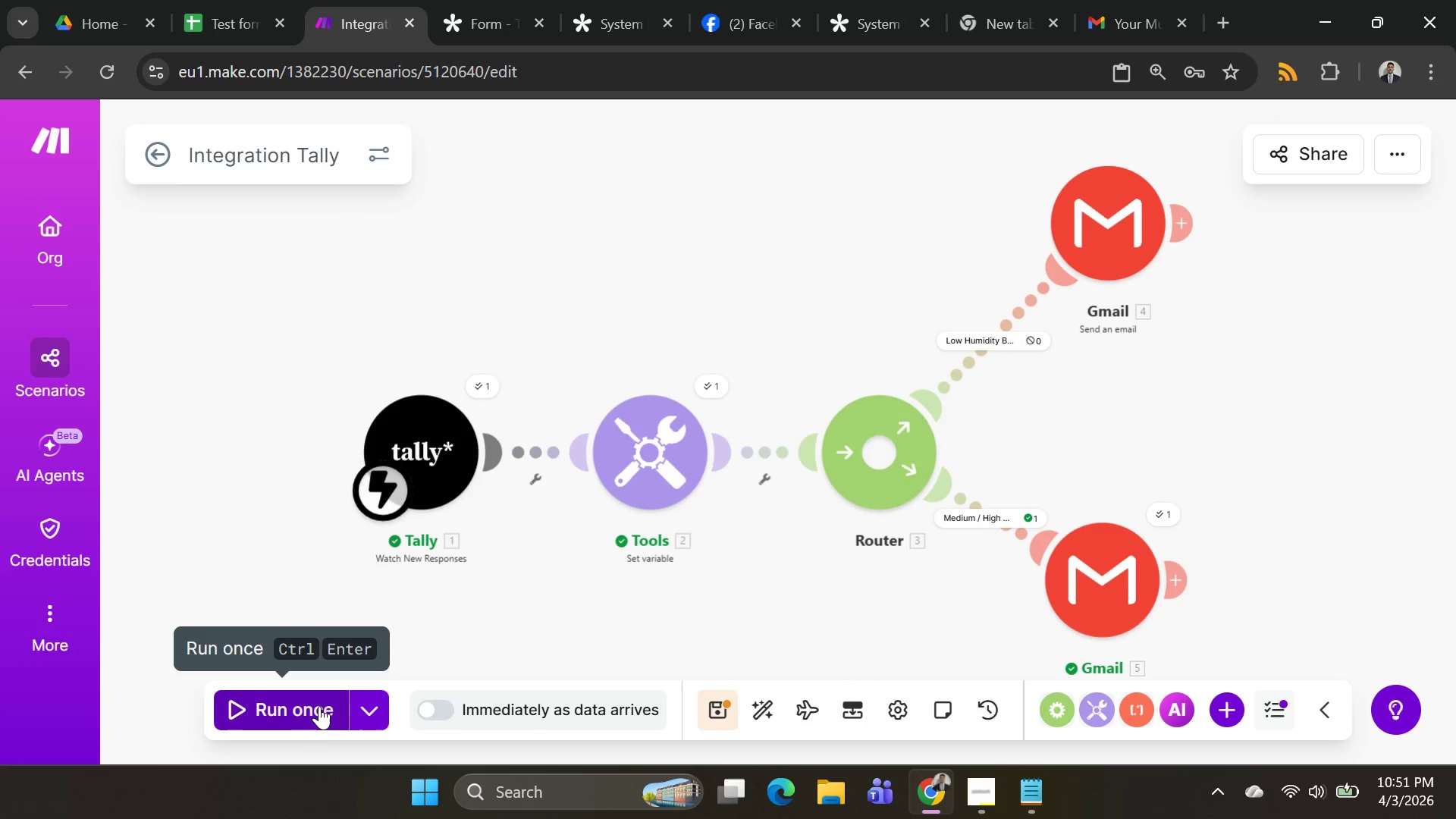 
left_click([360, 708])
 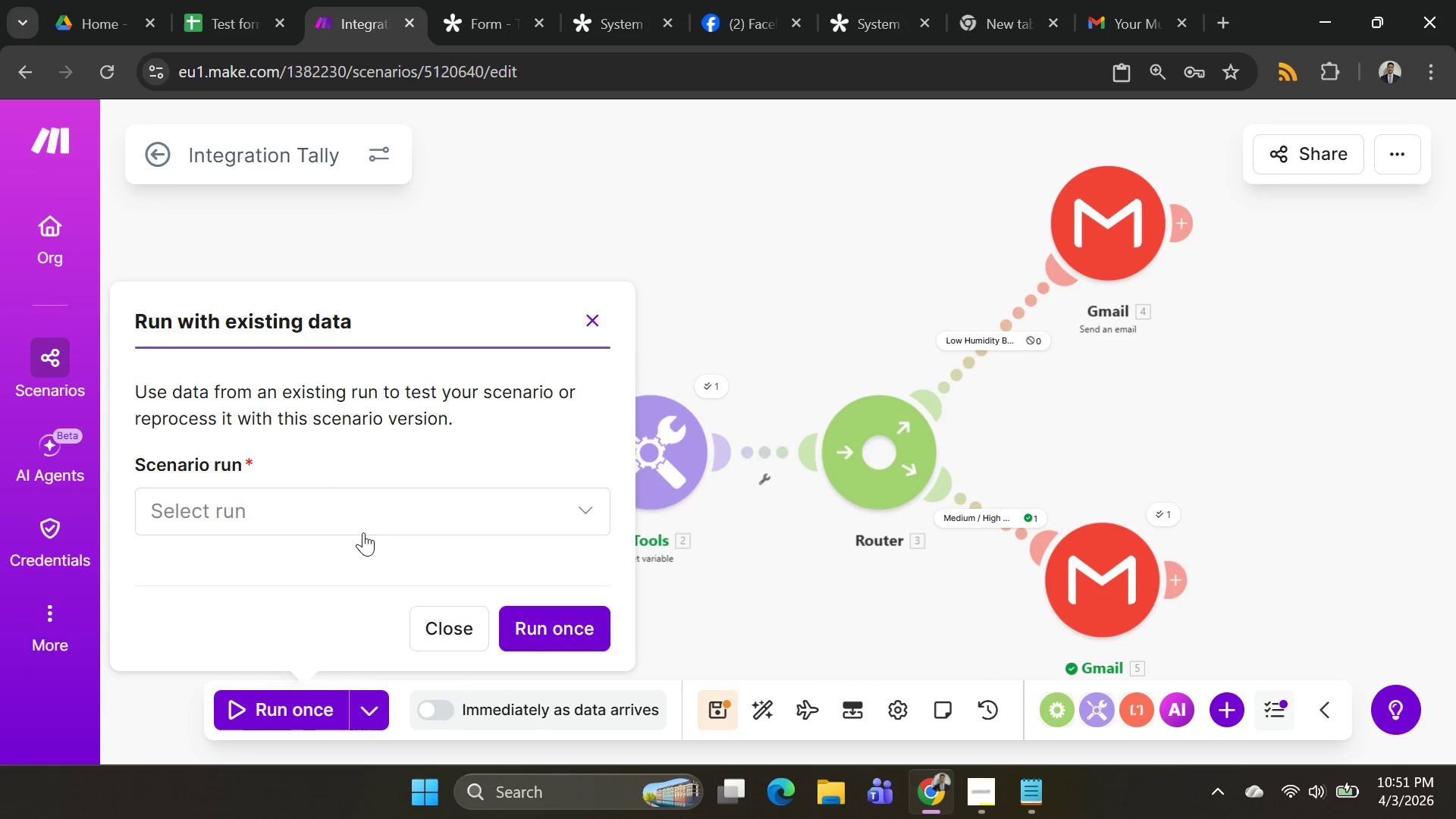 
left_click([366, 524])
 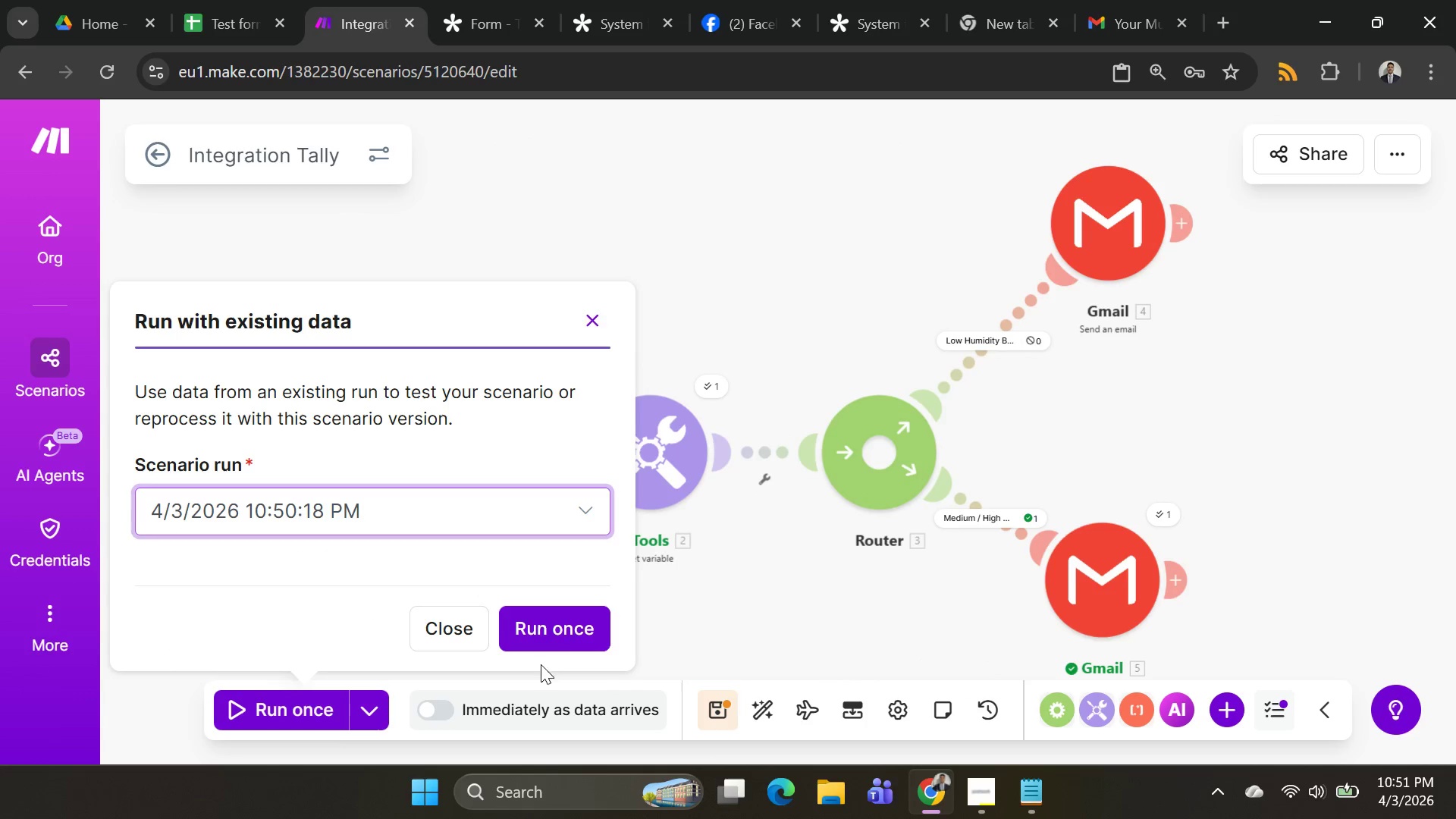 
left_click([569, 639])
 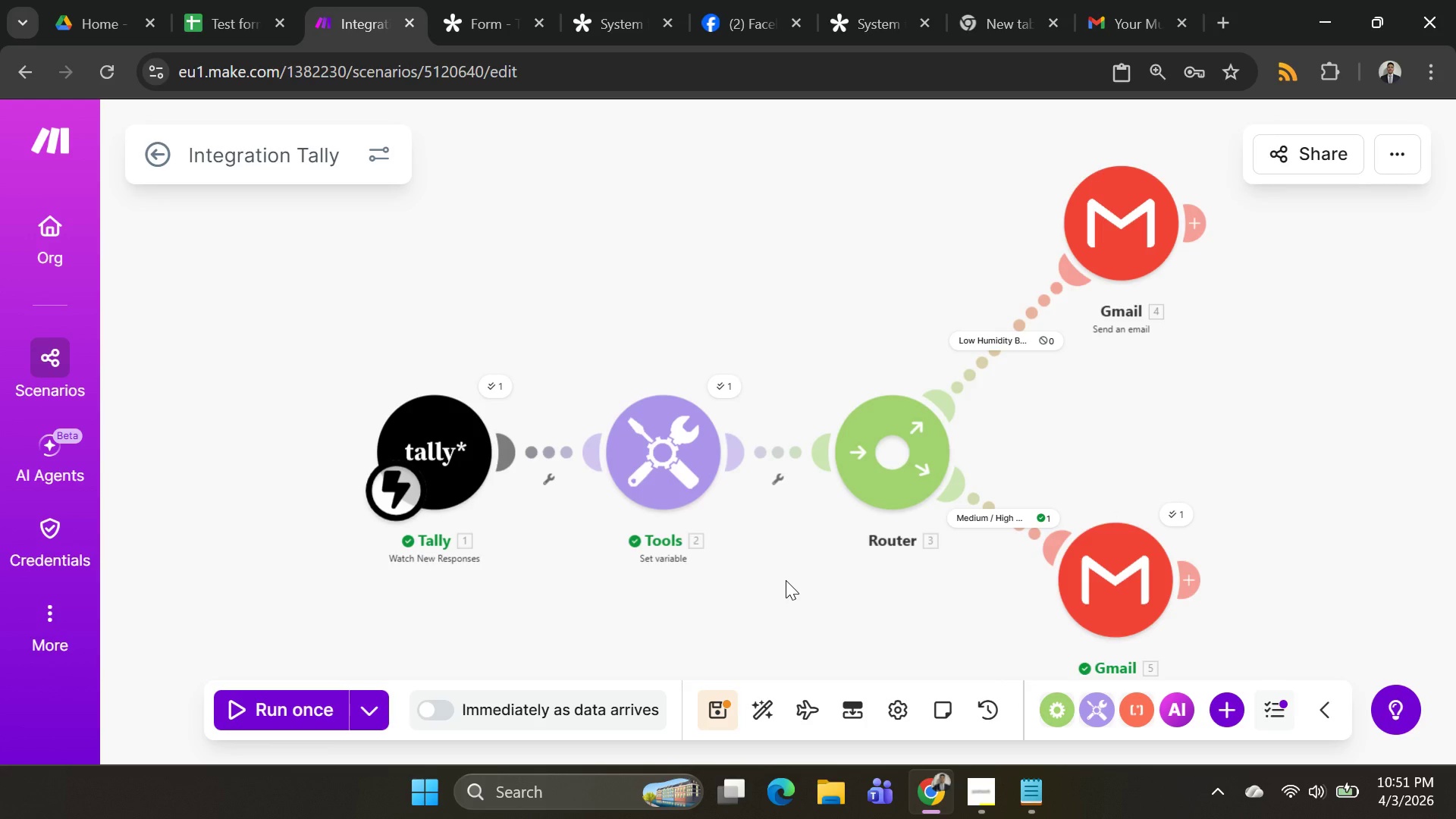 
wait(15.53)
 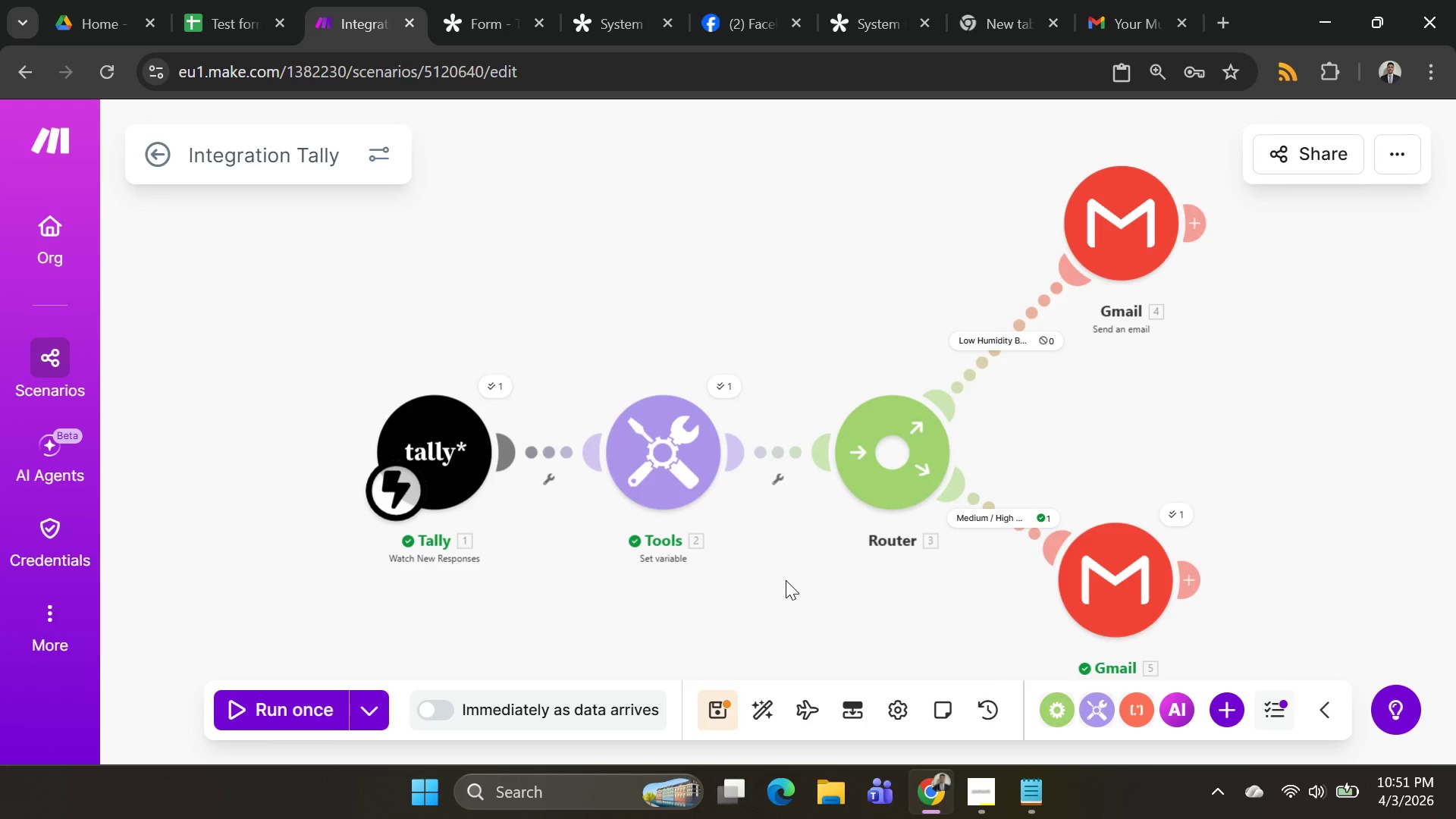 
left_click([802, 331])
 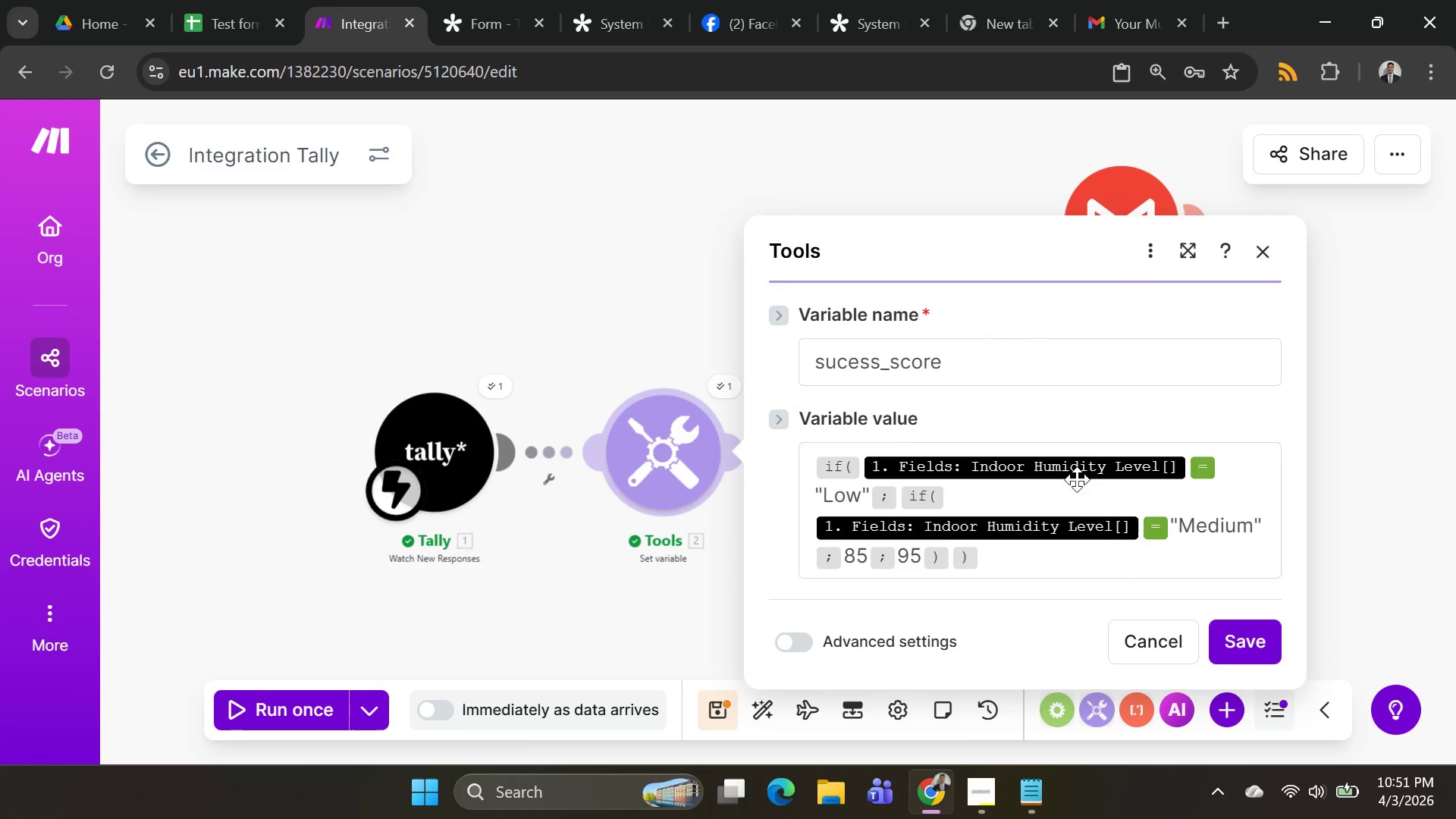 
scroll: coordinate [1099, 535], scroll_direction: down, amount: 1.0
 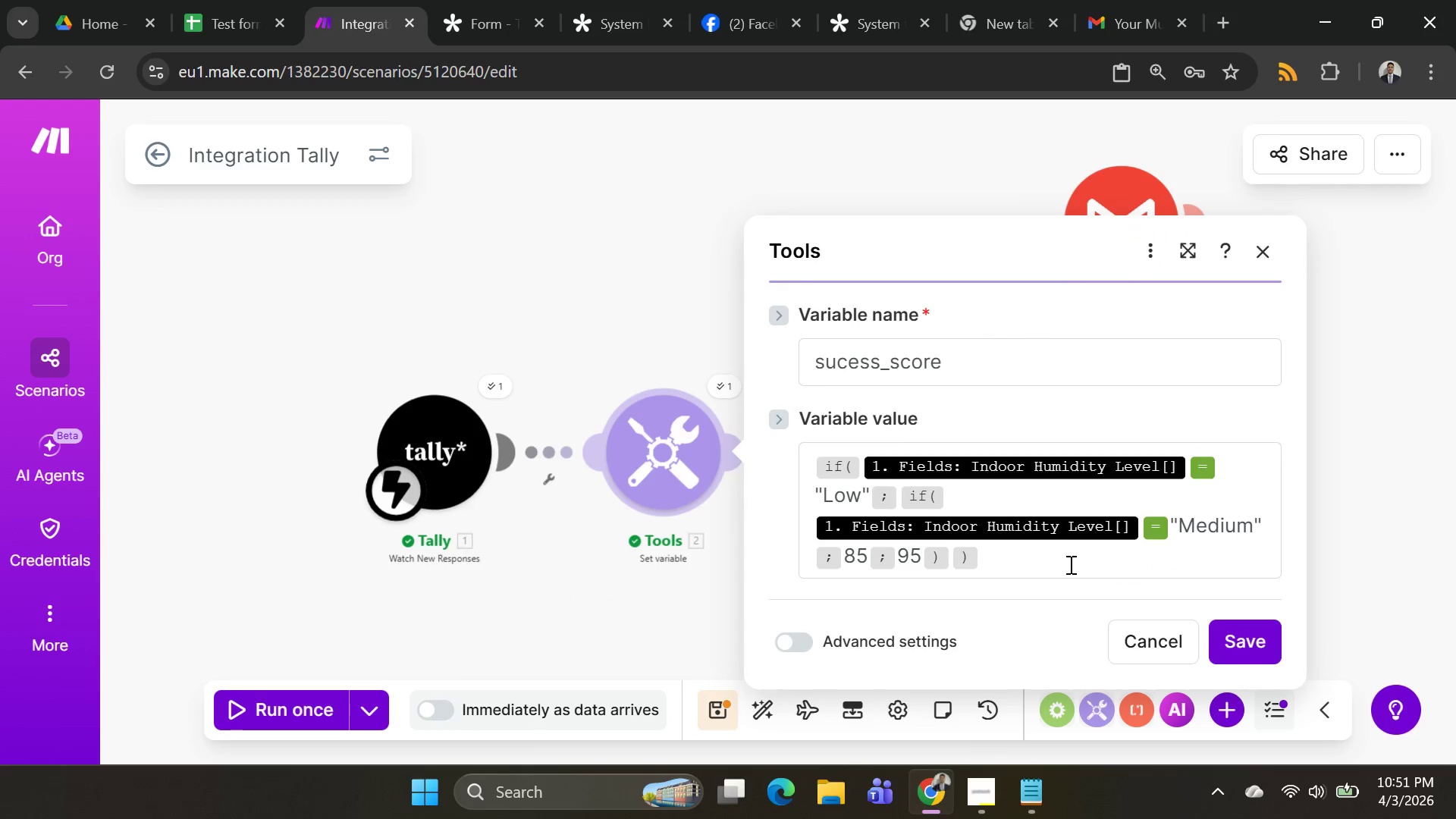 
left_click([1068, 564])
 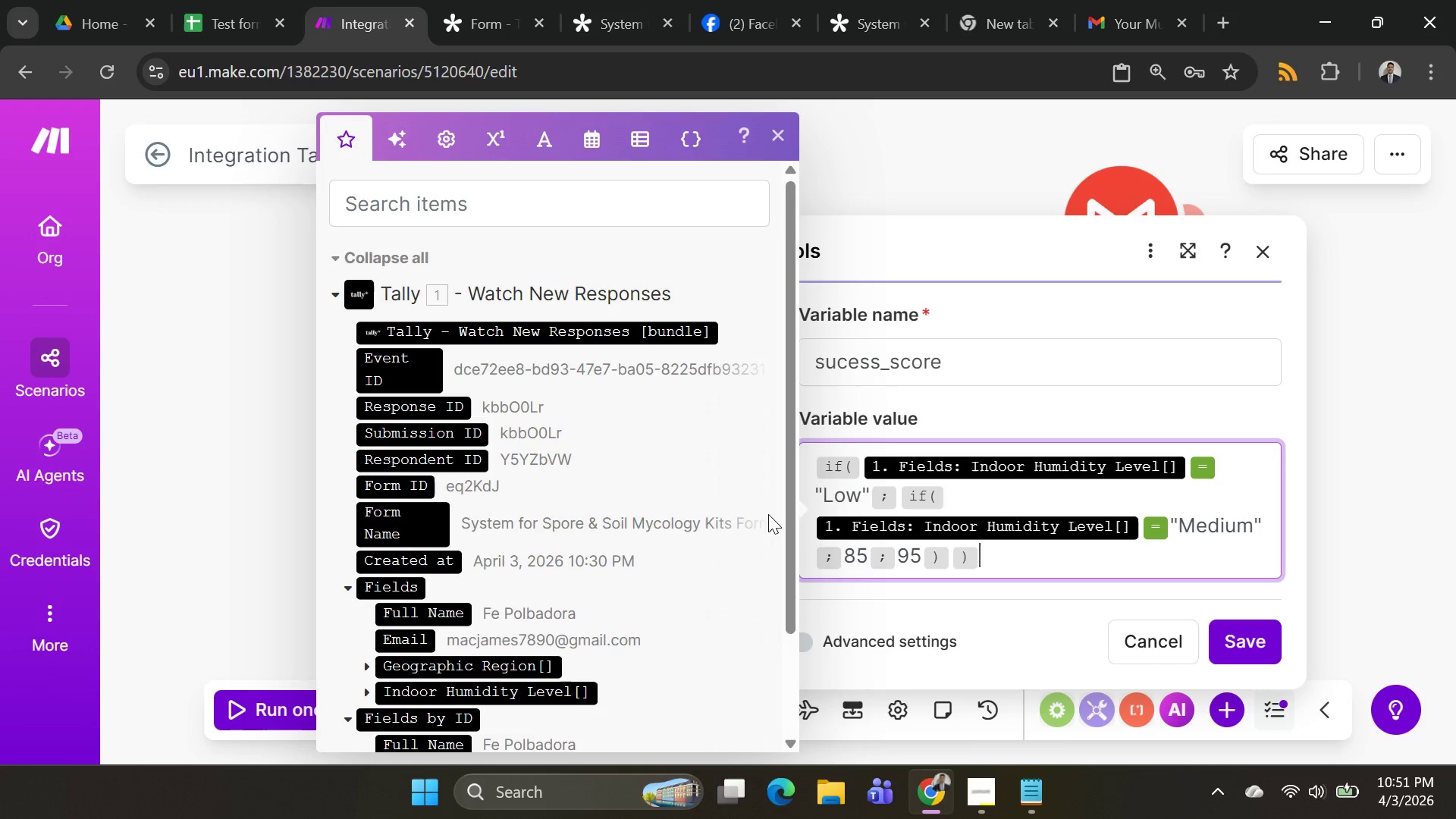 
wait(27.46)
 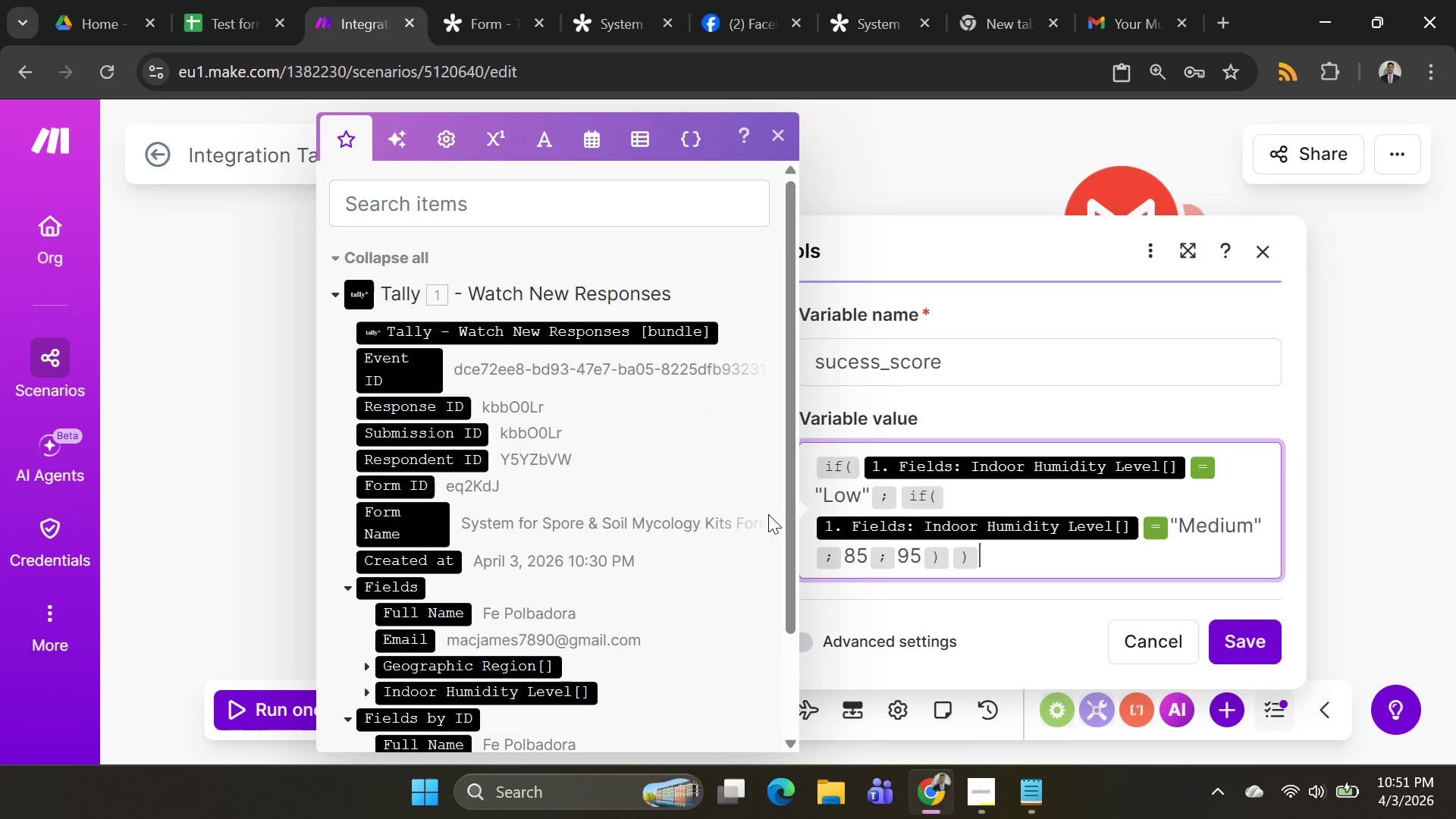 
mouse_move([911, 513])
 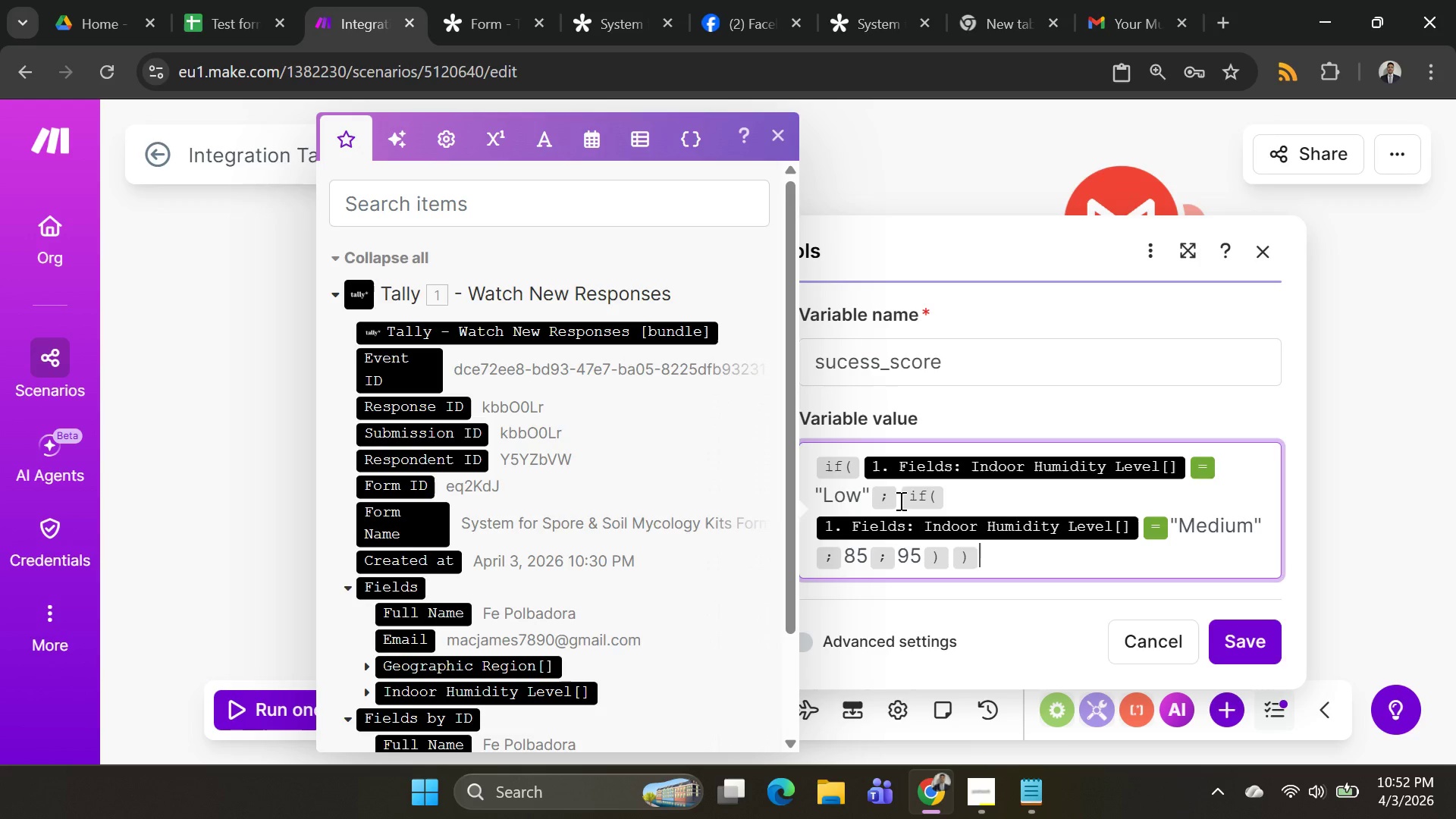 
left_click([899, 500])
 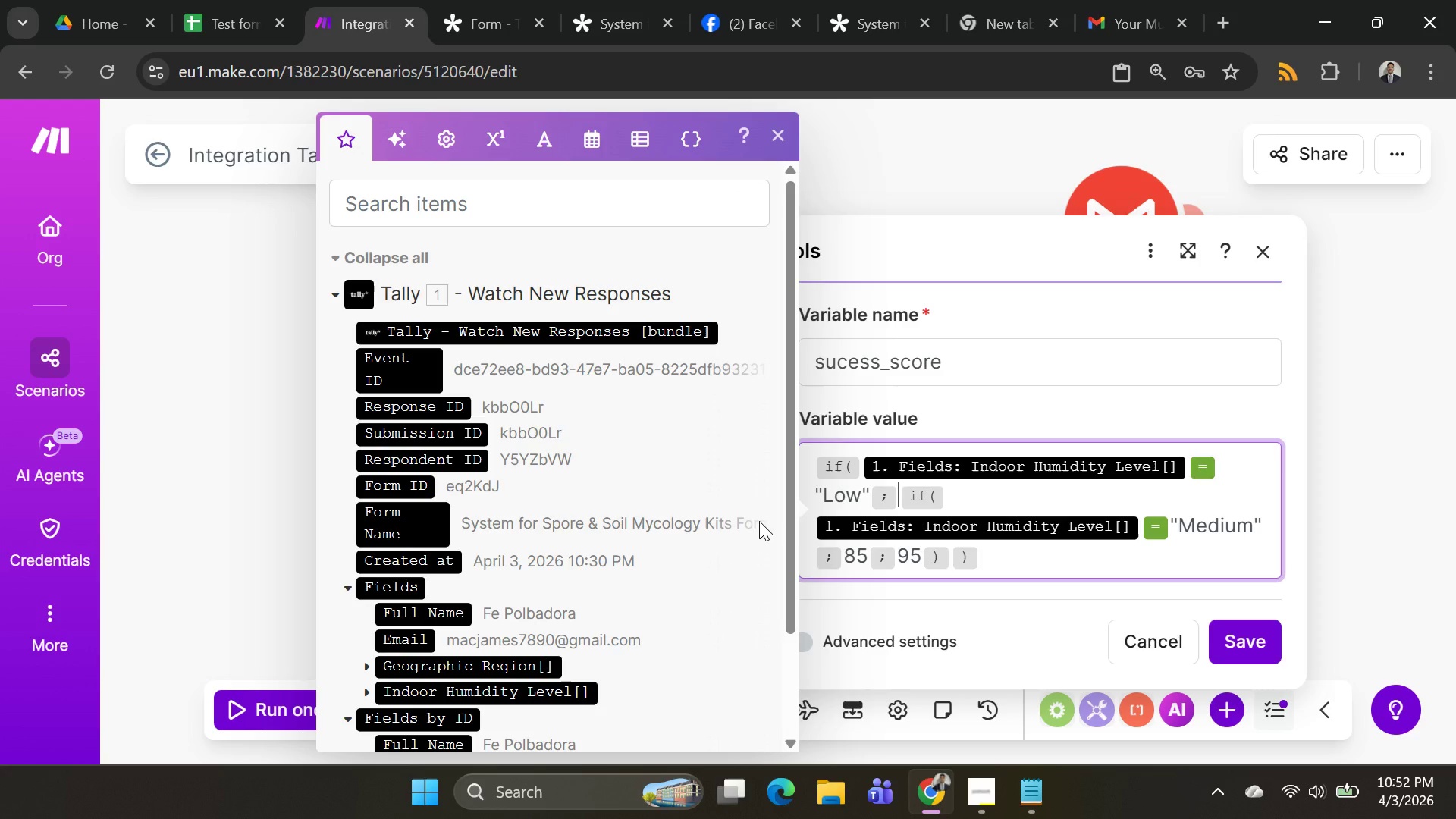 
type(65)
 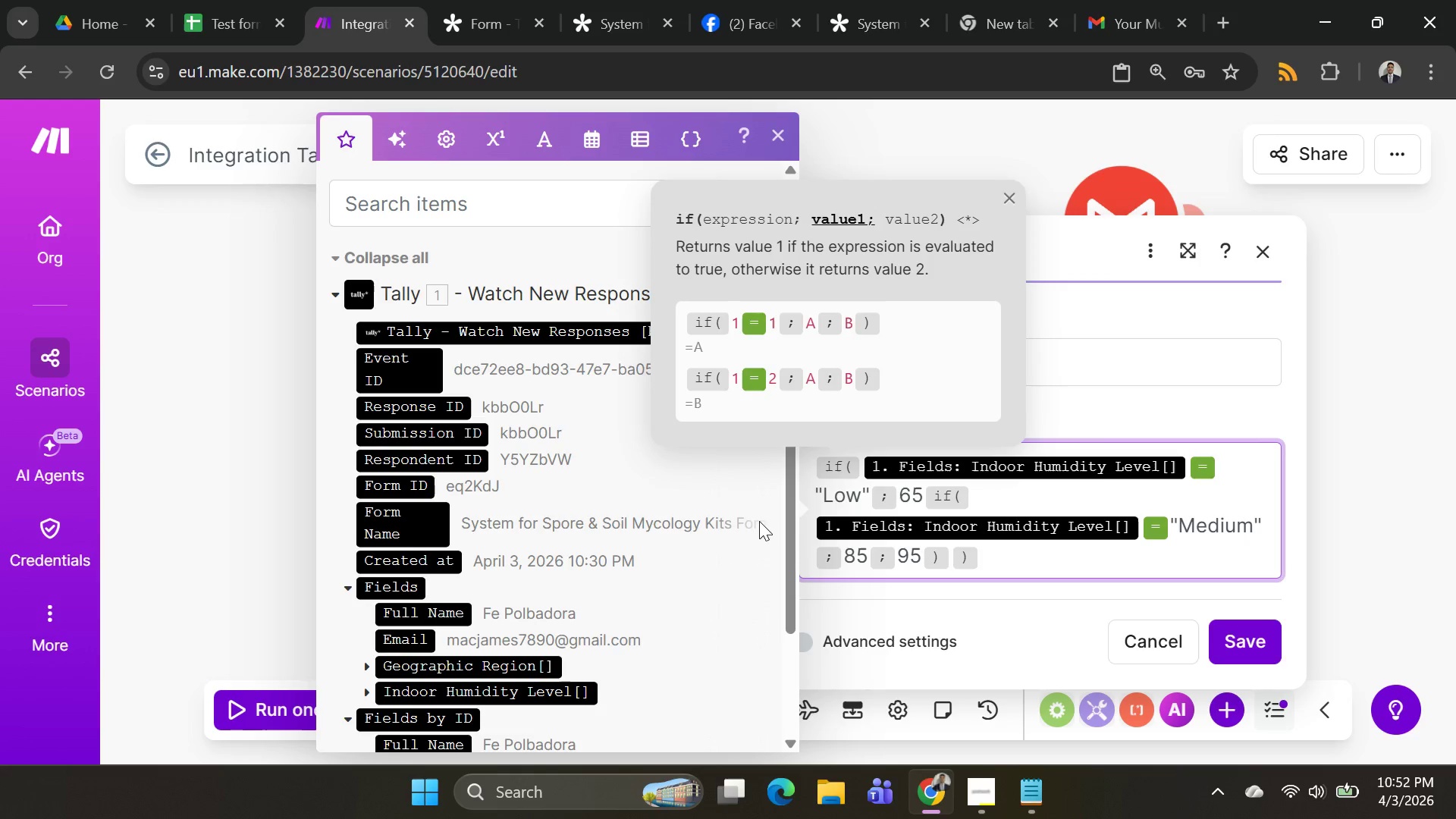 
key(Semicolon)
 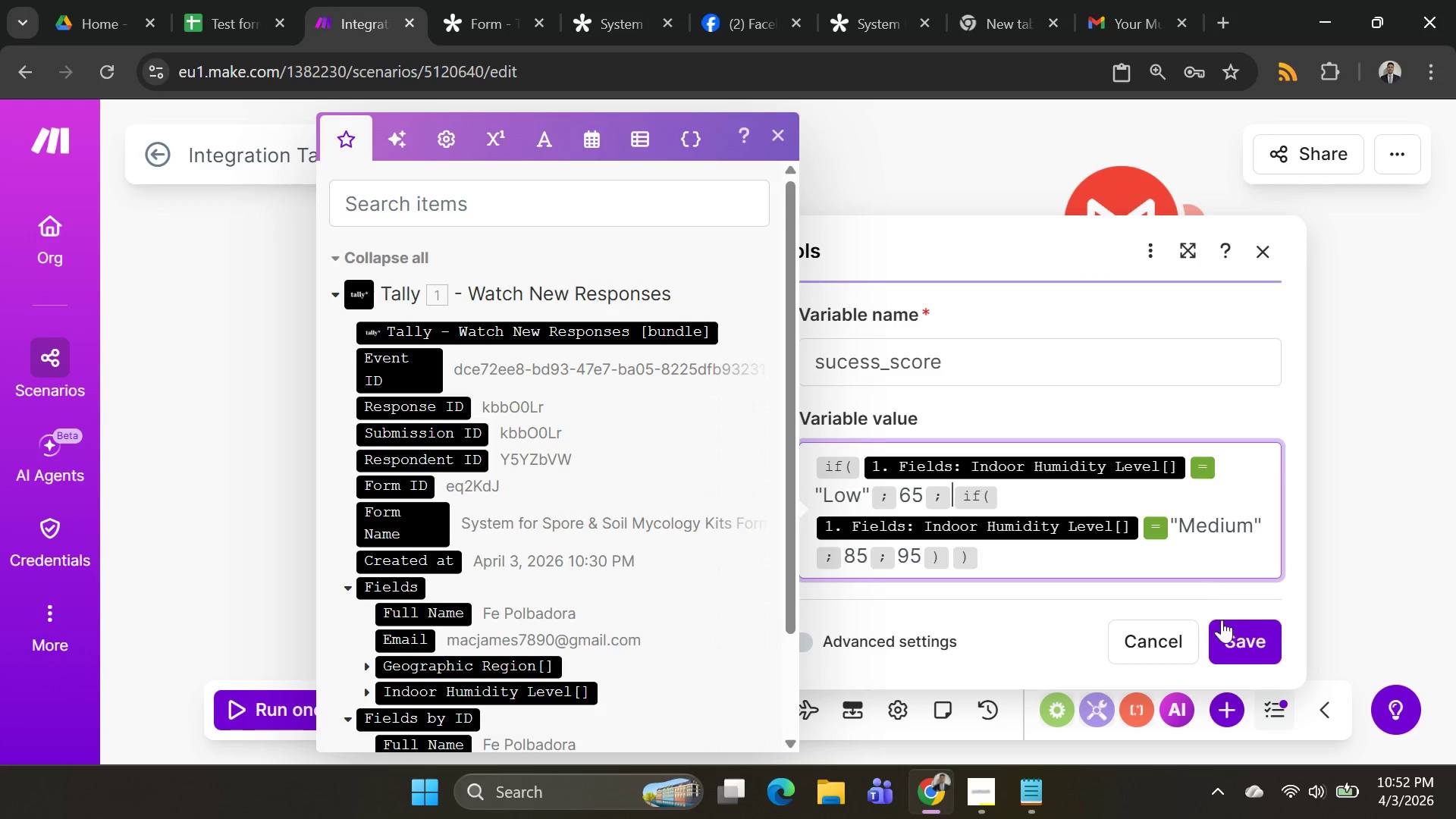 
left_click([1236, 643])
 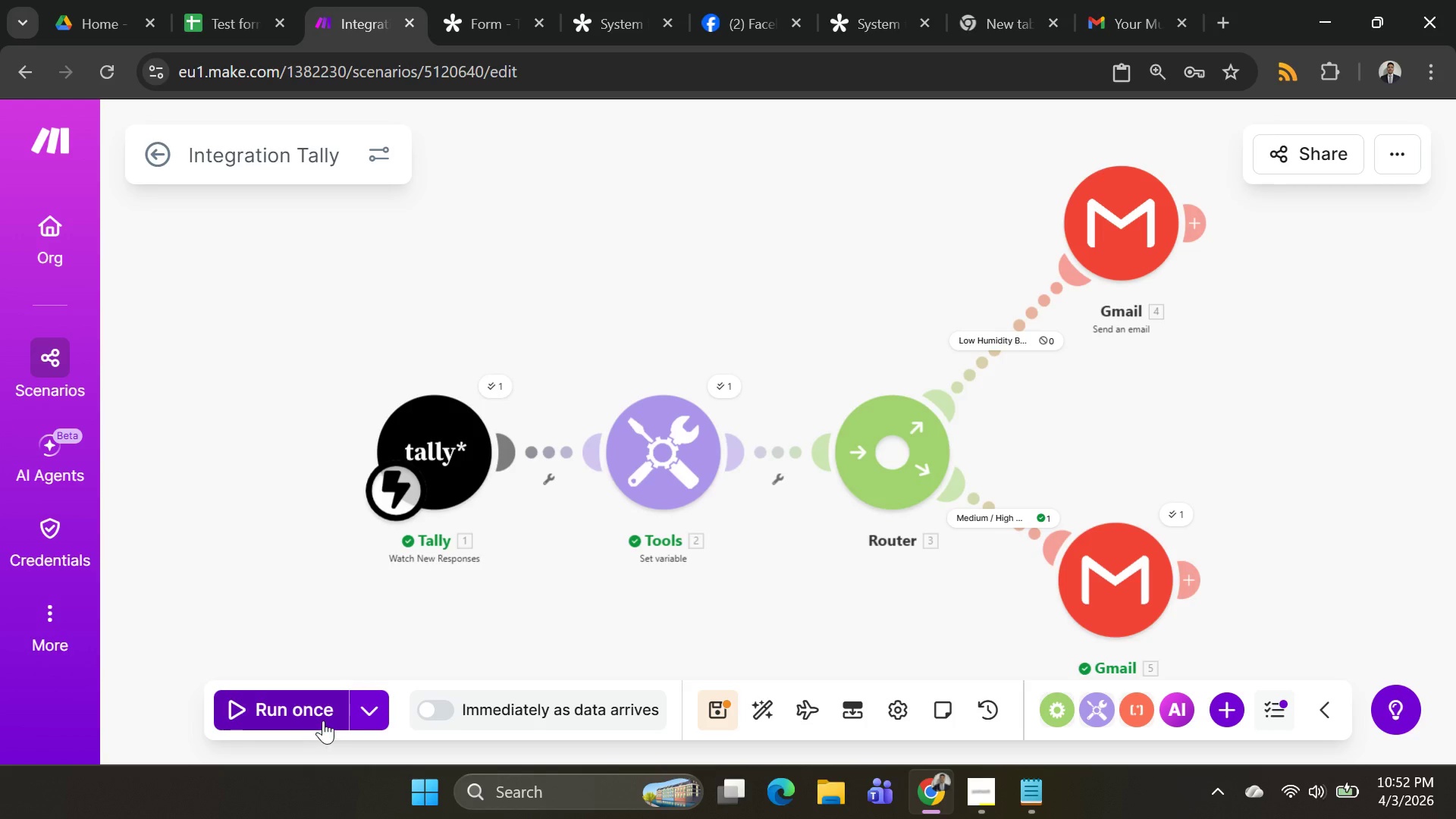 
left_click([360, 709])
 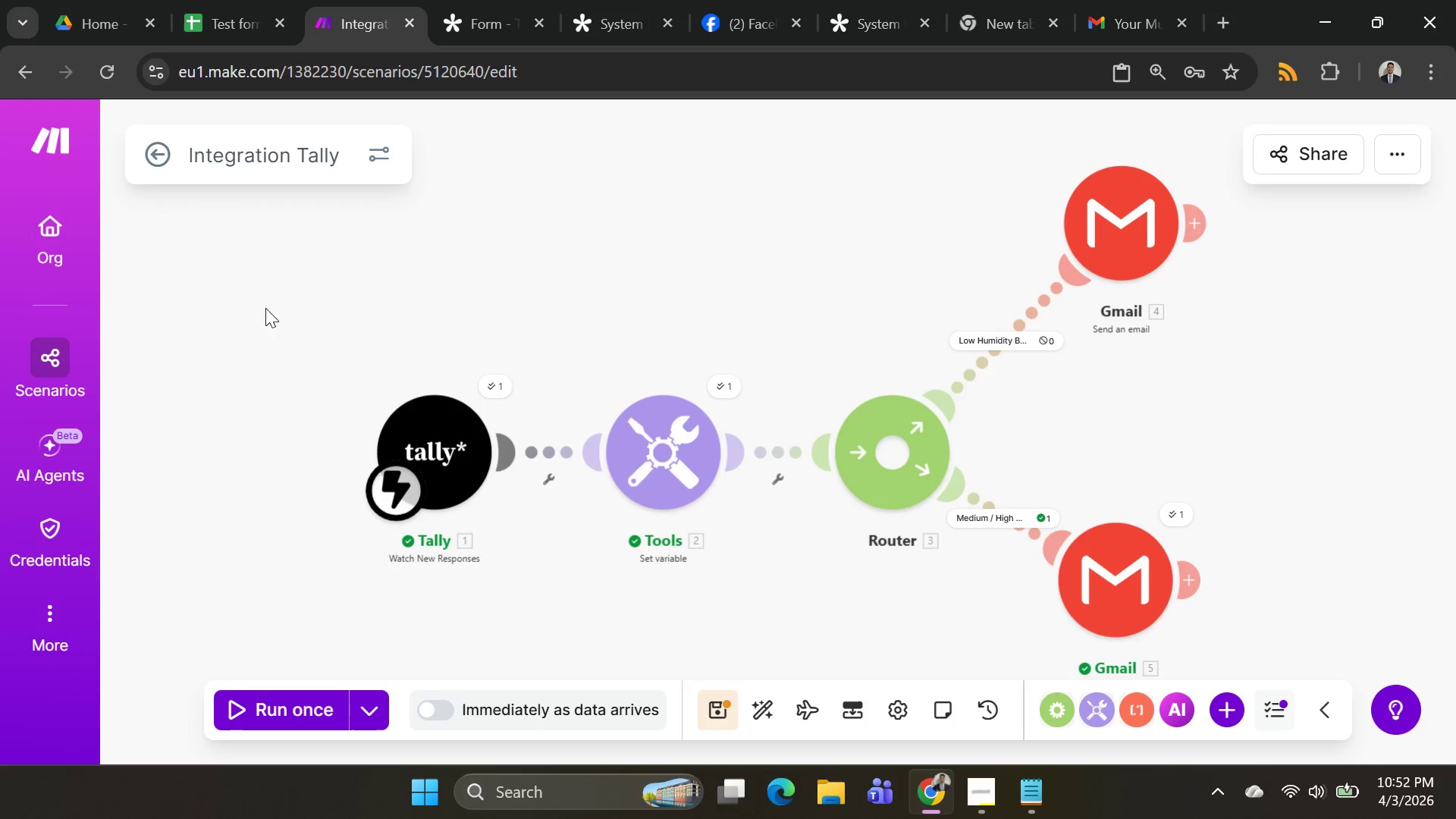 
wait(23.58)
 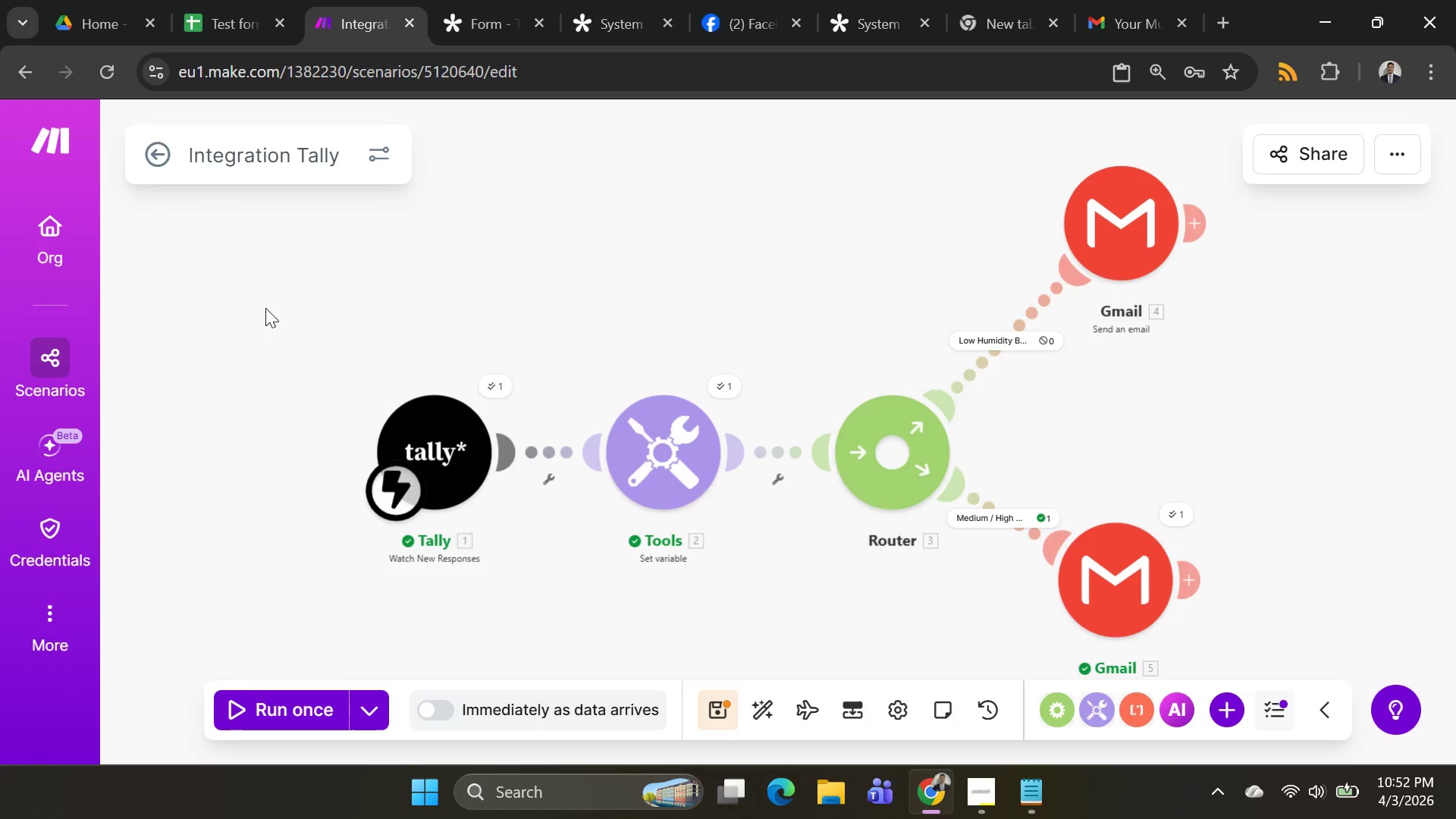 
left_click([1089, 548])
 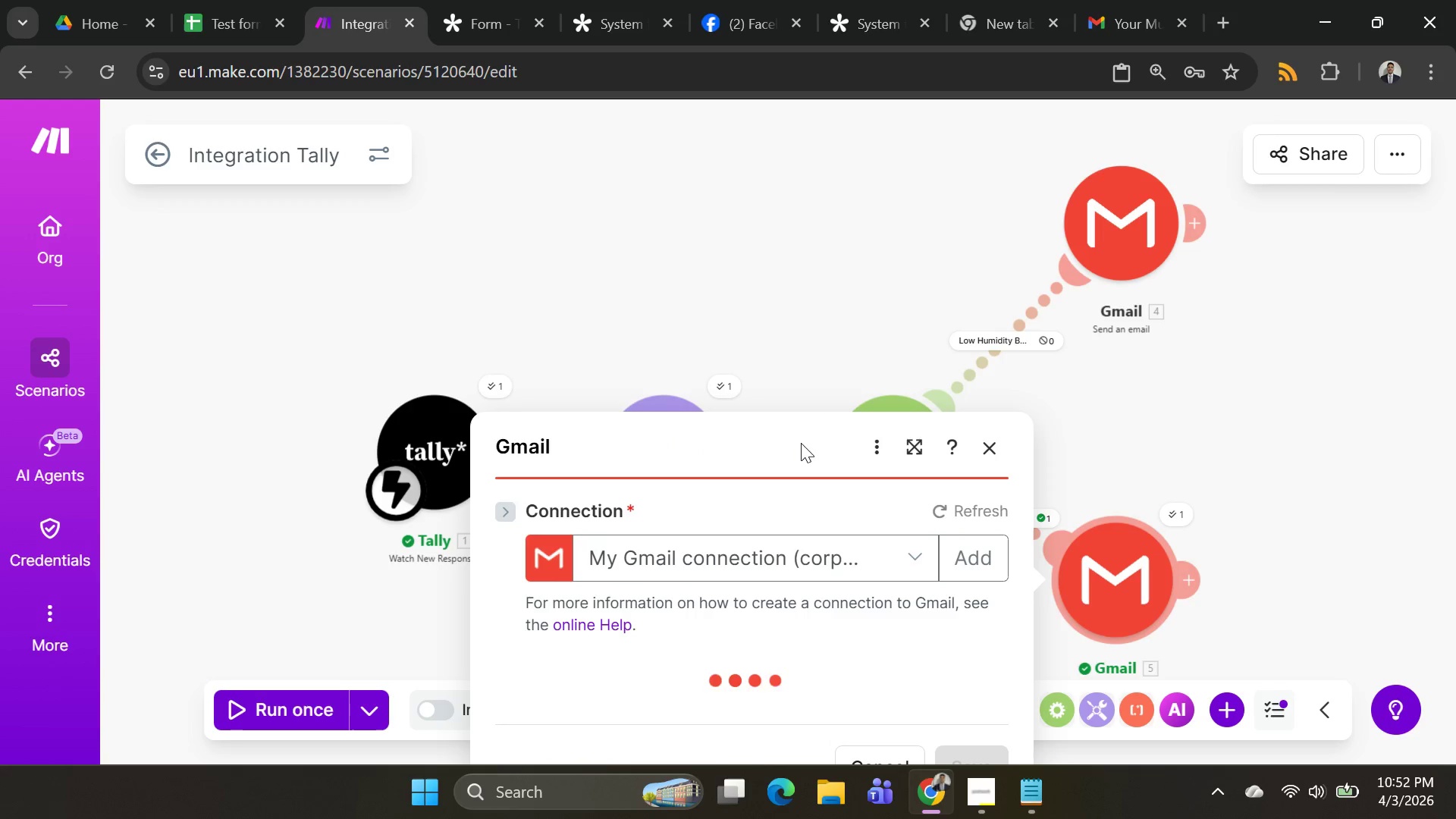 
scroll: coordinate [910, 504], scroll_direction: down, amount: 13.0
 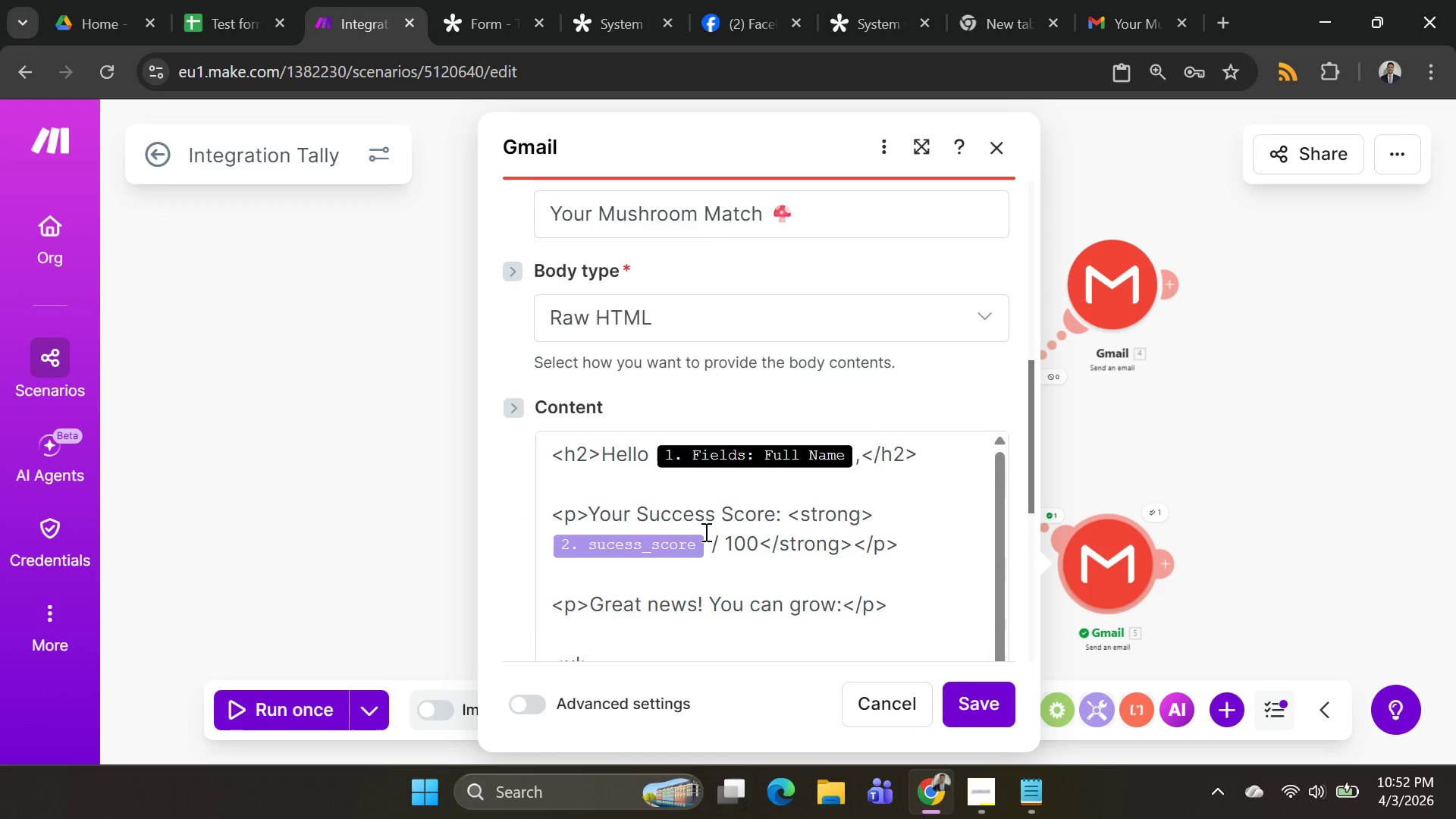 
left_click([704, 535])
 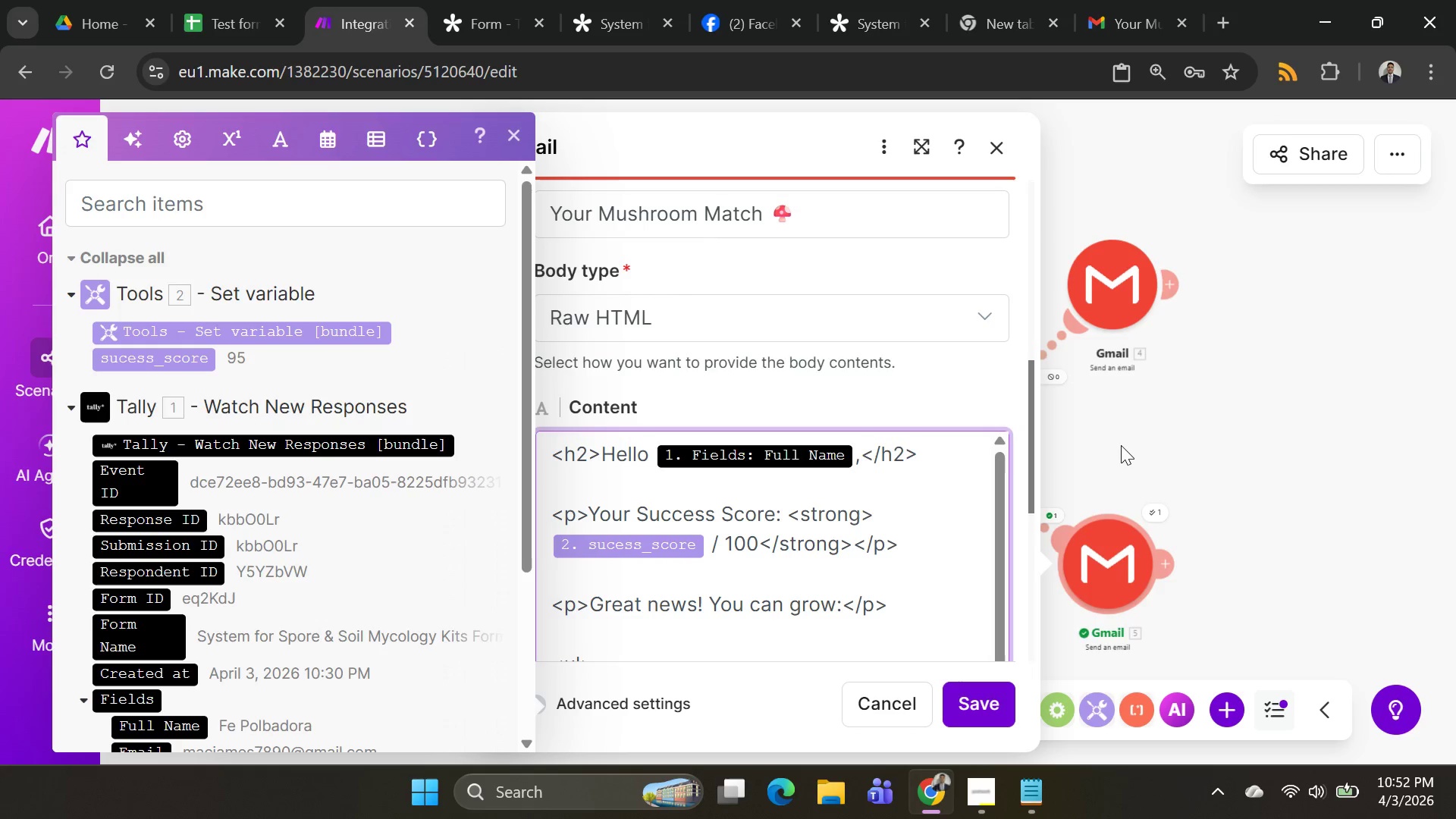 
left_click([1125, 444])
 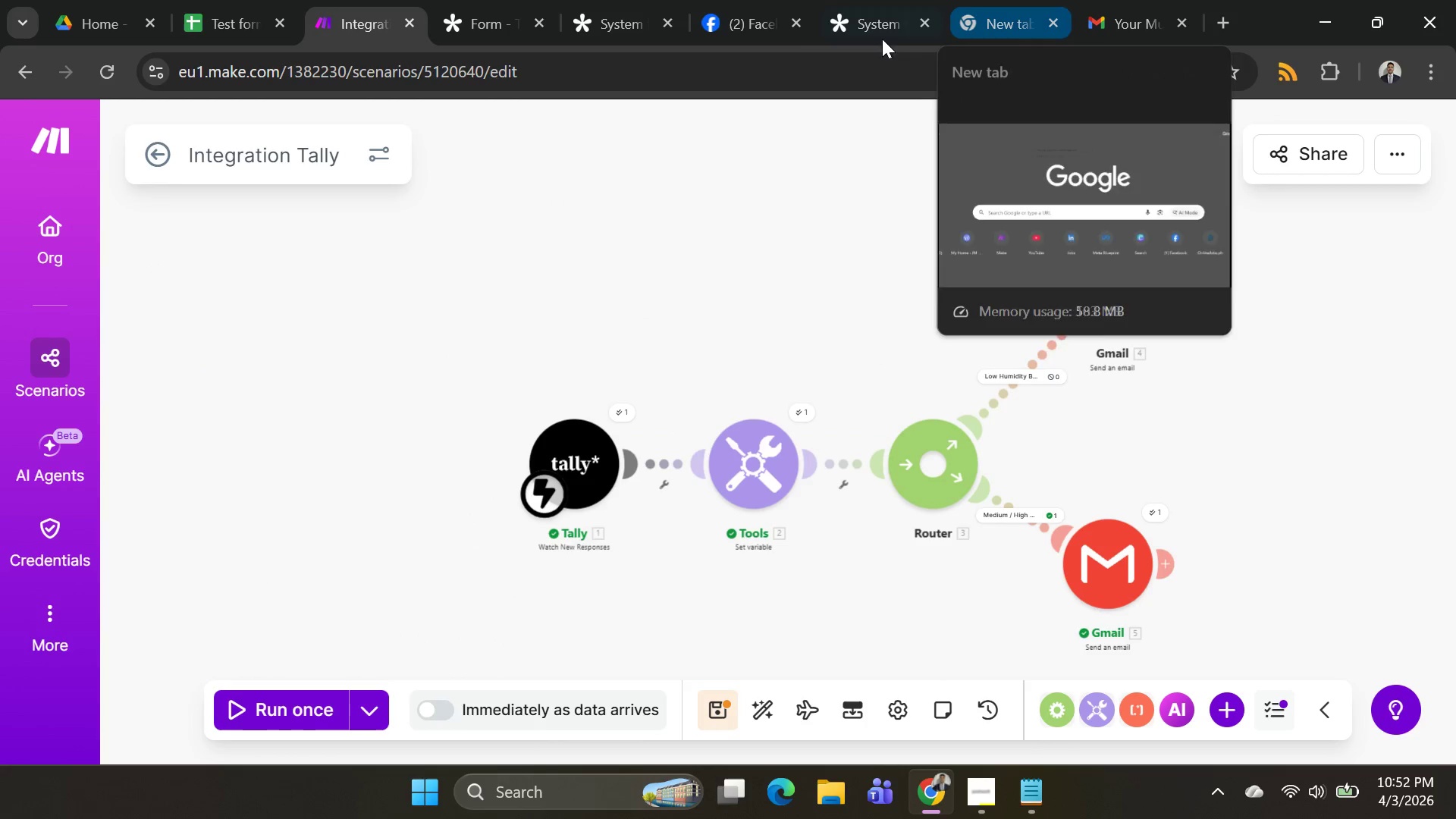 
left_click([769, 27])
 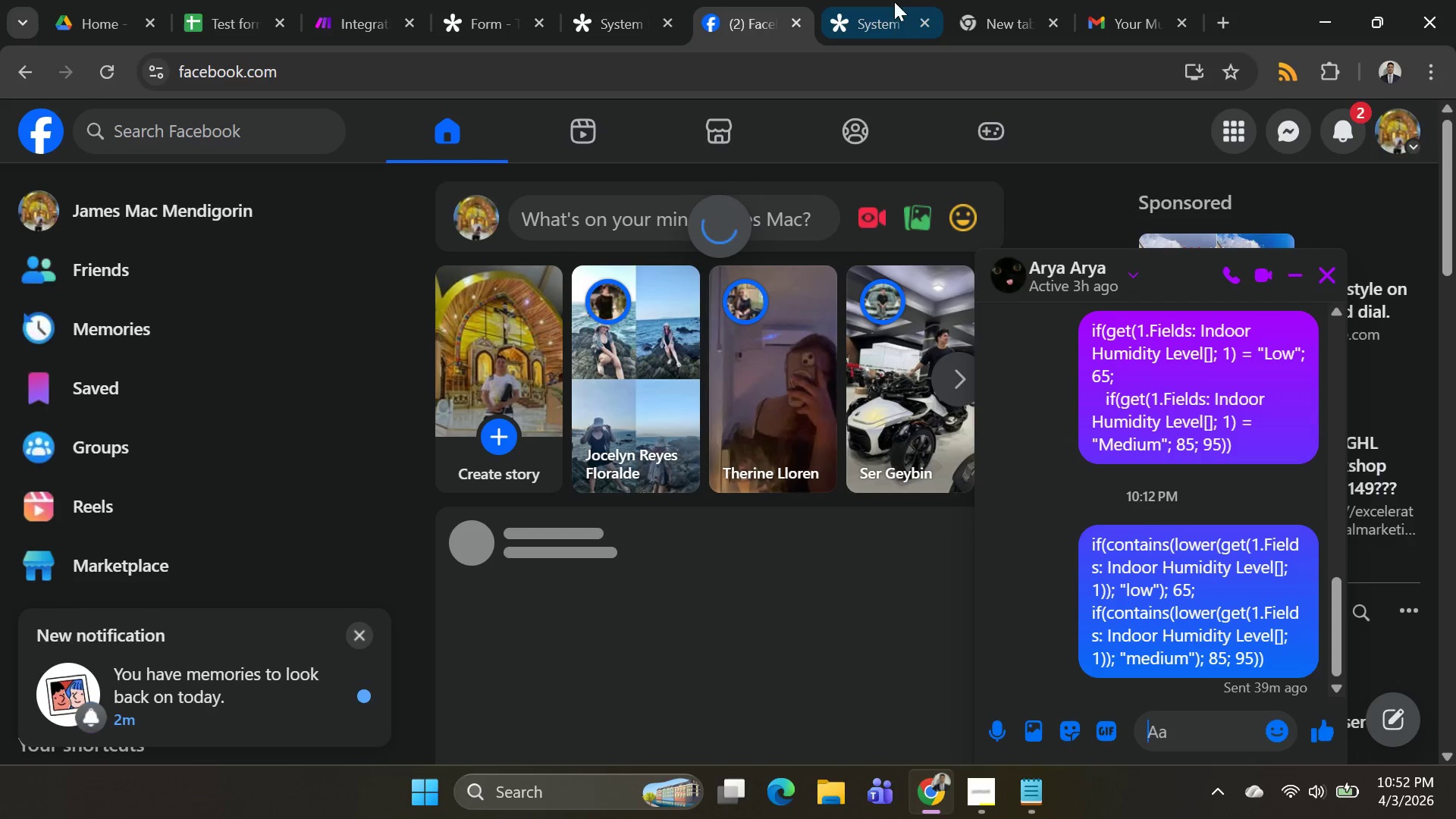 
left_click([854, 14])
 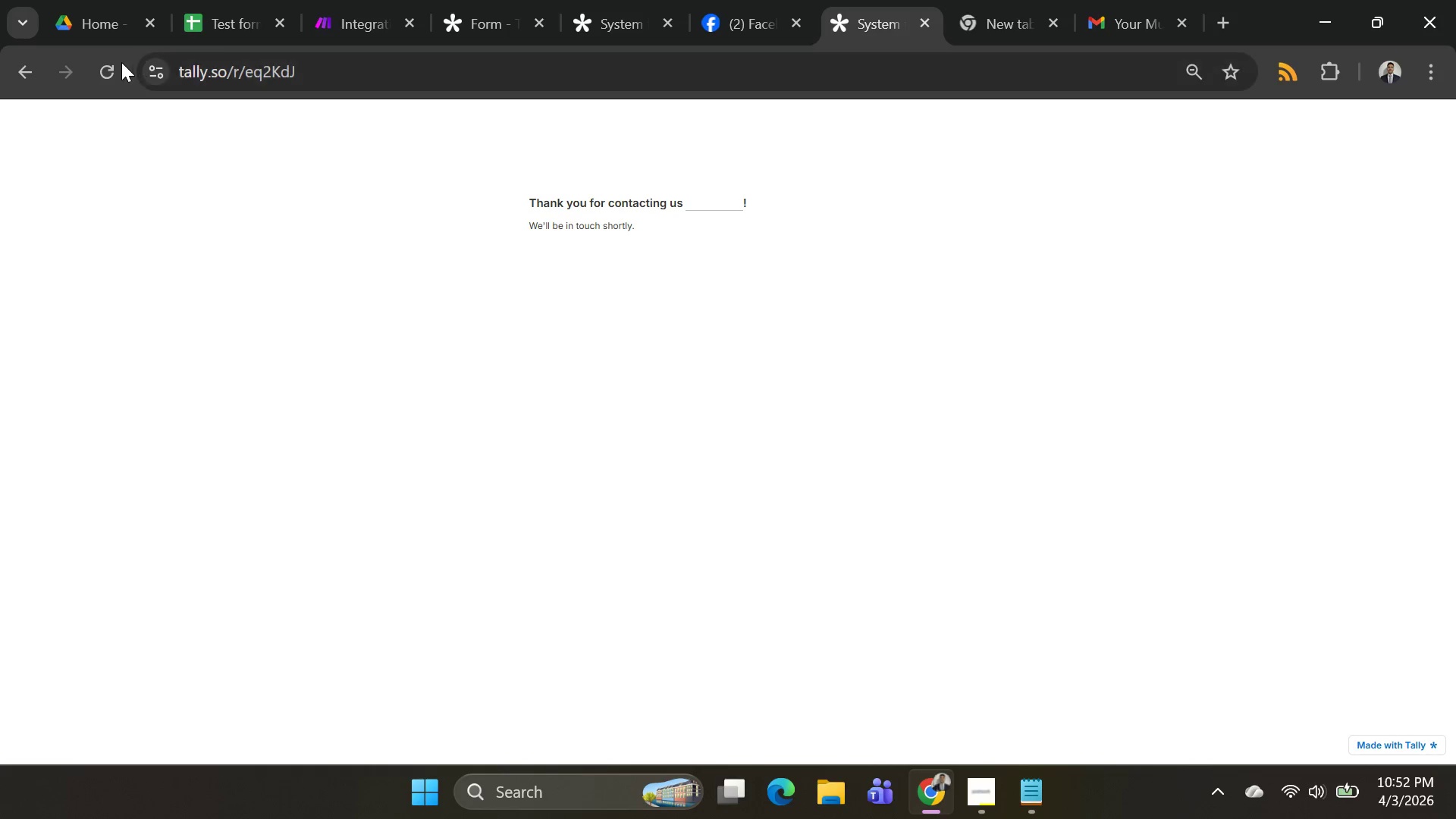 
left_click([93, 71])
 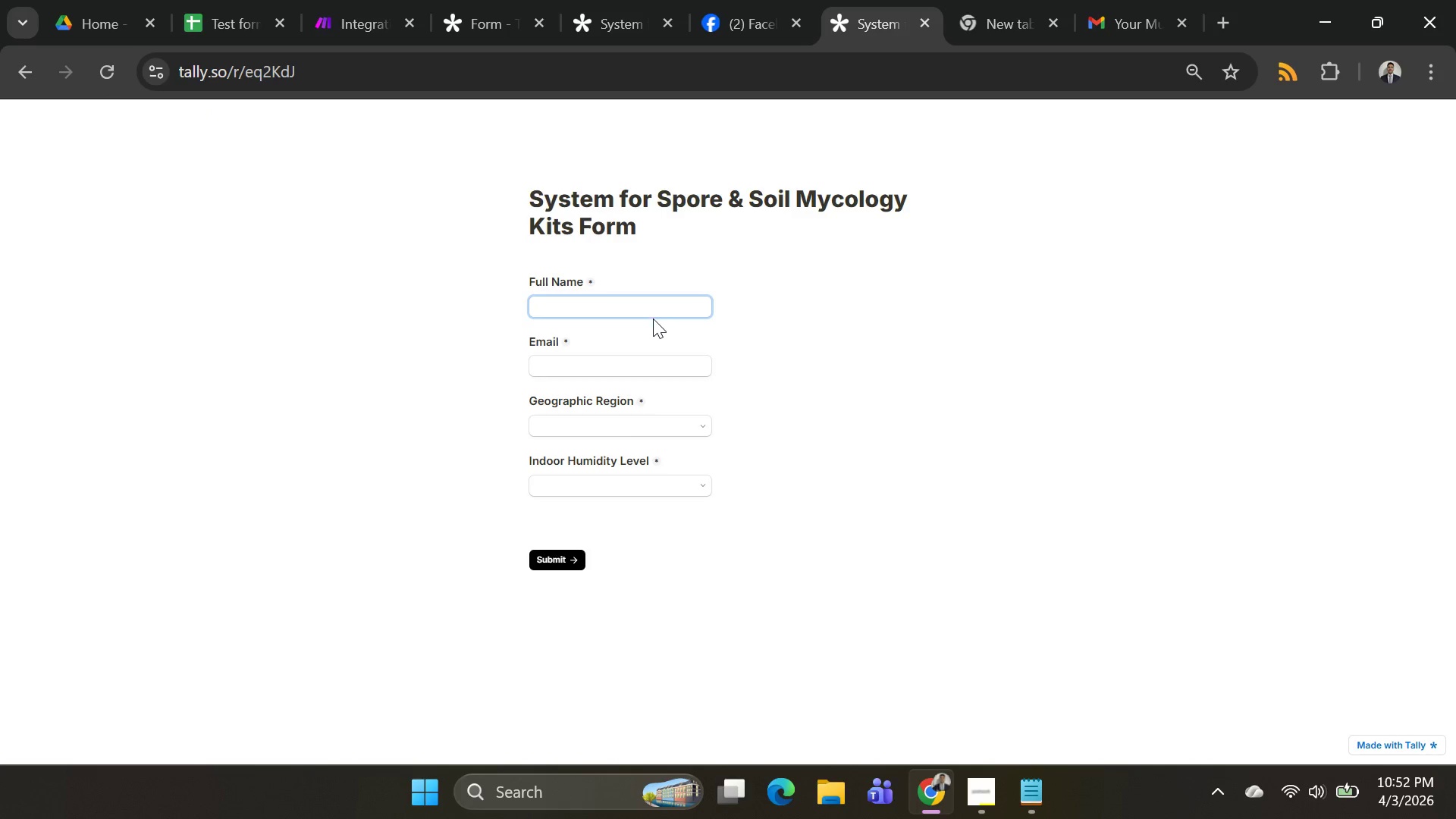 
left_click([653, 314])
 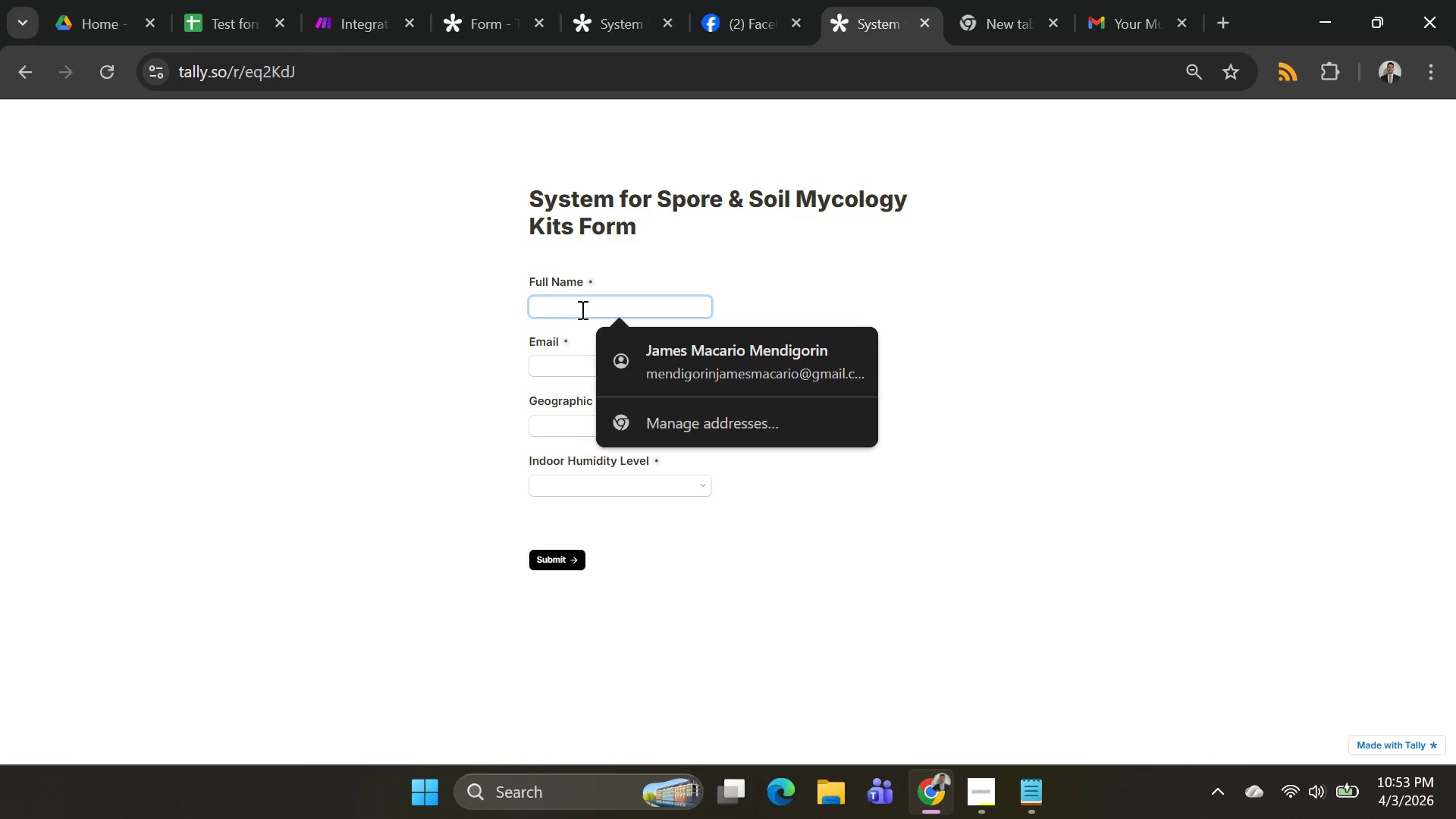 
type(cookie corp)
 